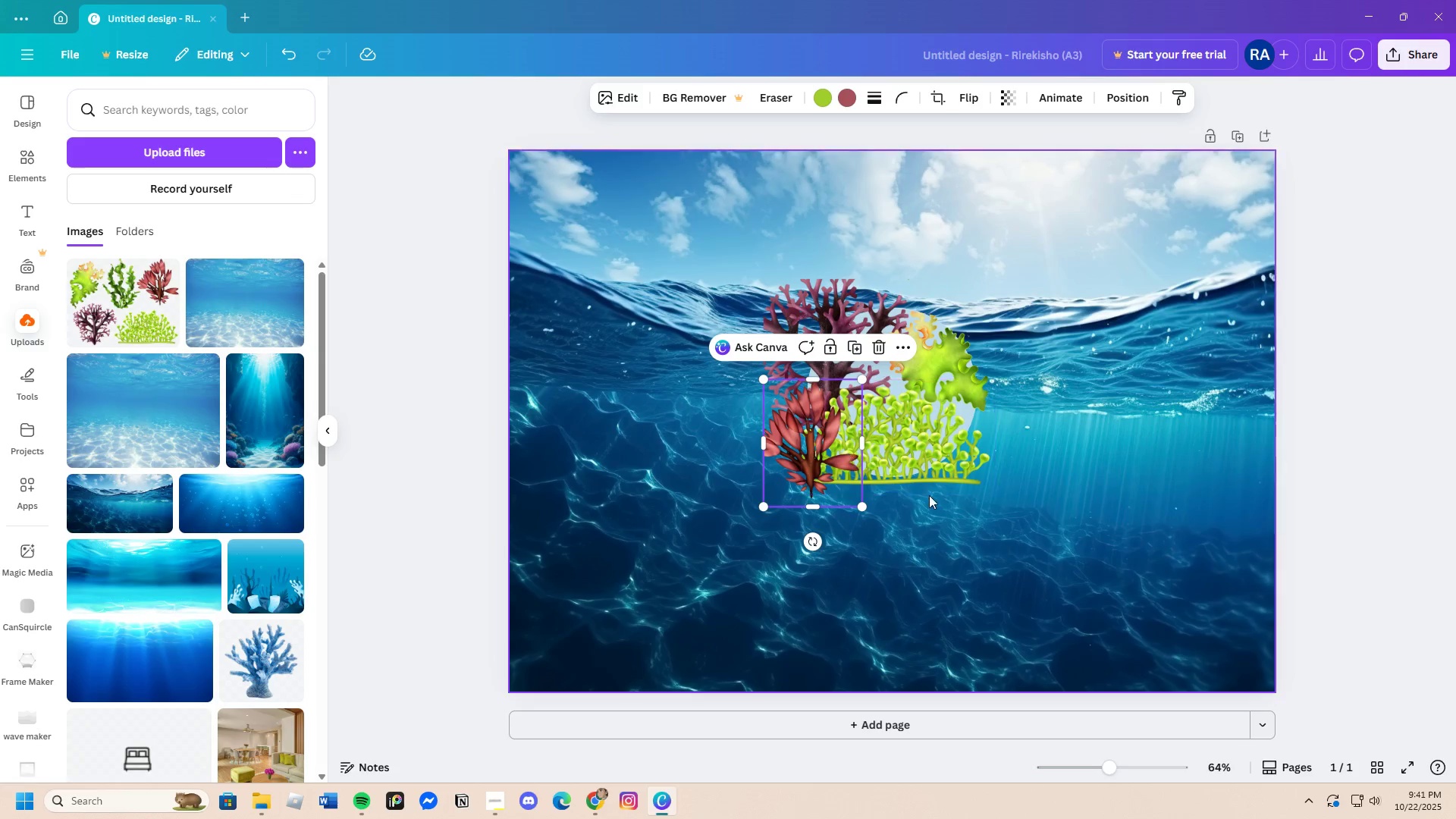 
left_click([929, 494])
 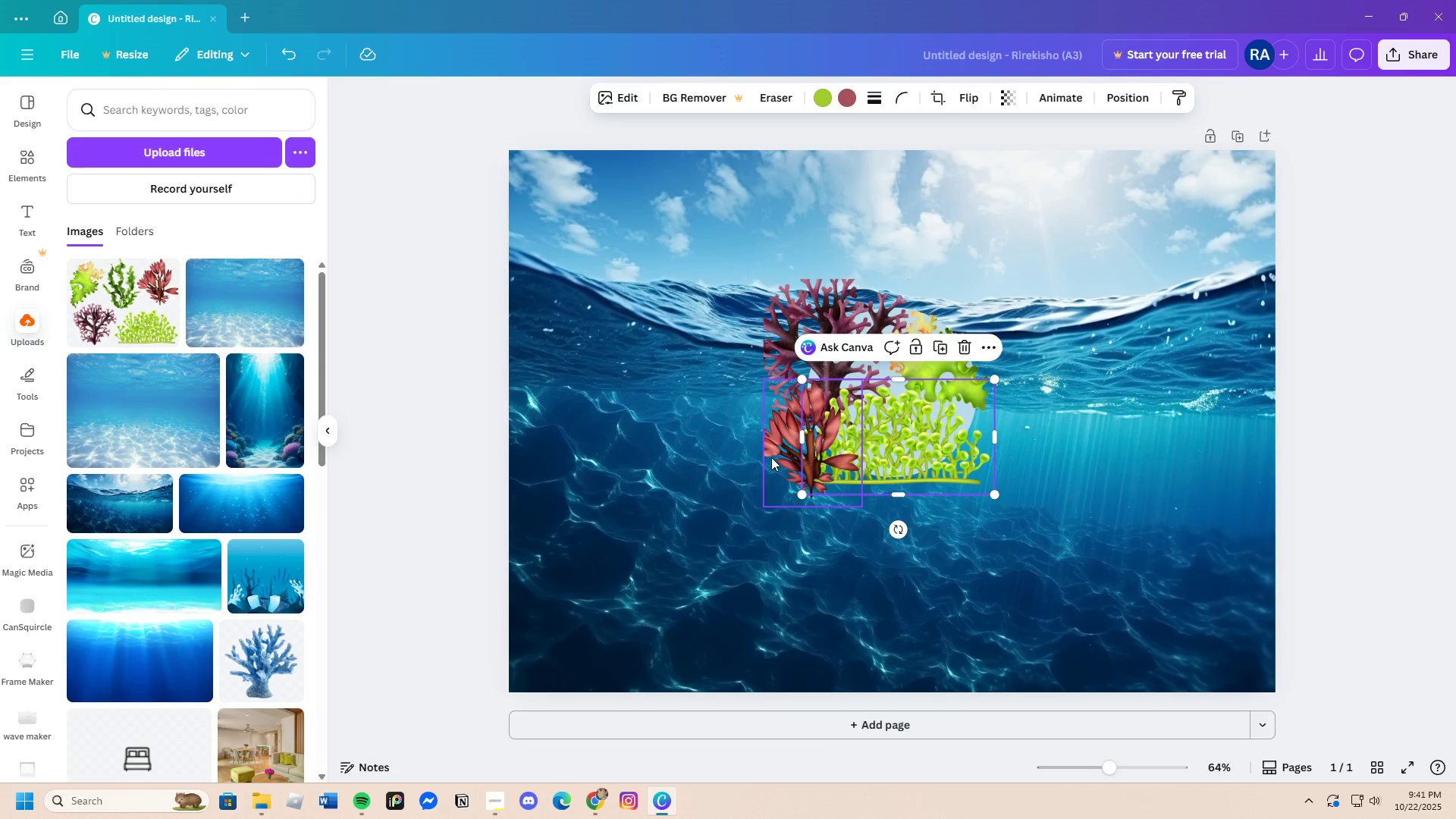 
left_click([773, 457])
 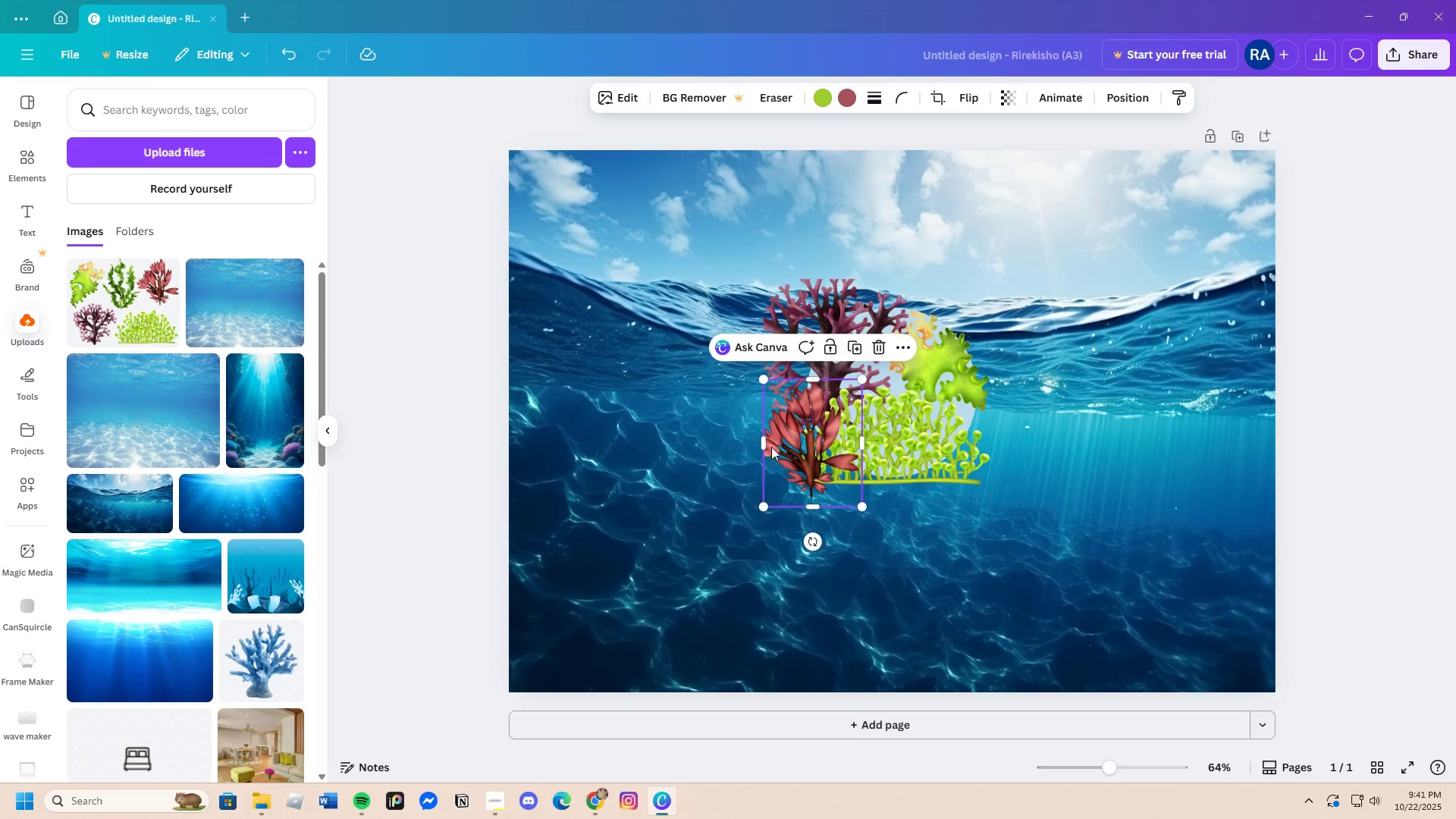 
left_click_drag(start_coordinate=[772, 453], to_coordinate=[871, 360])
 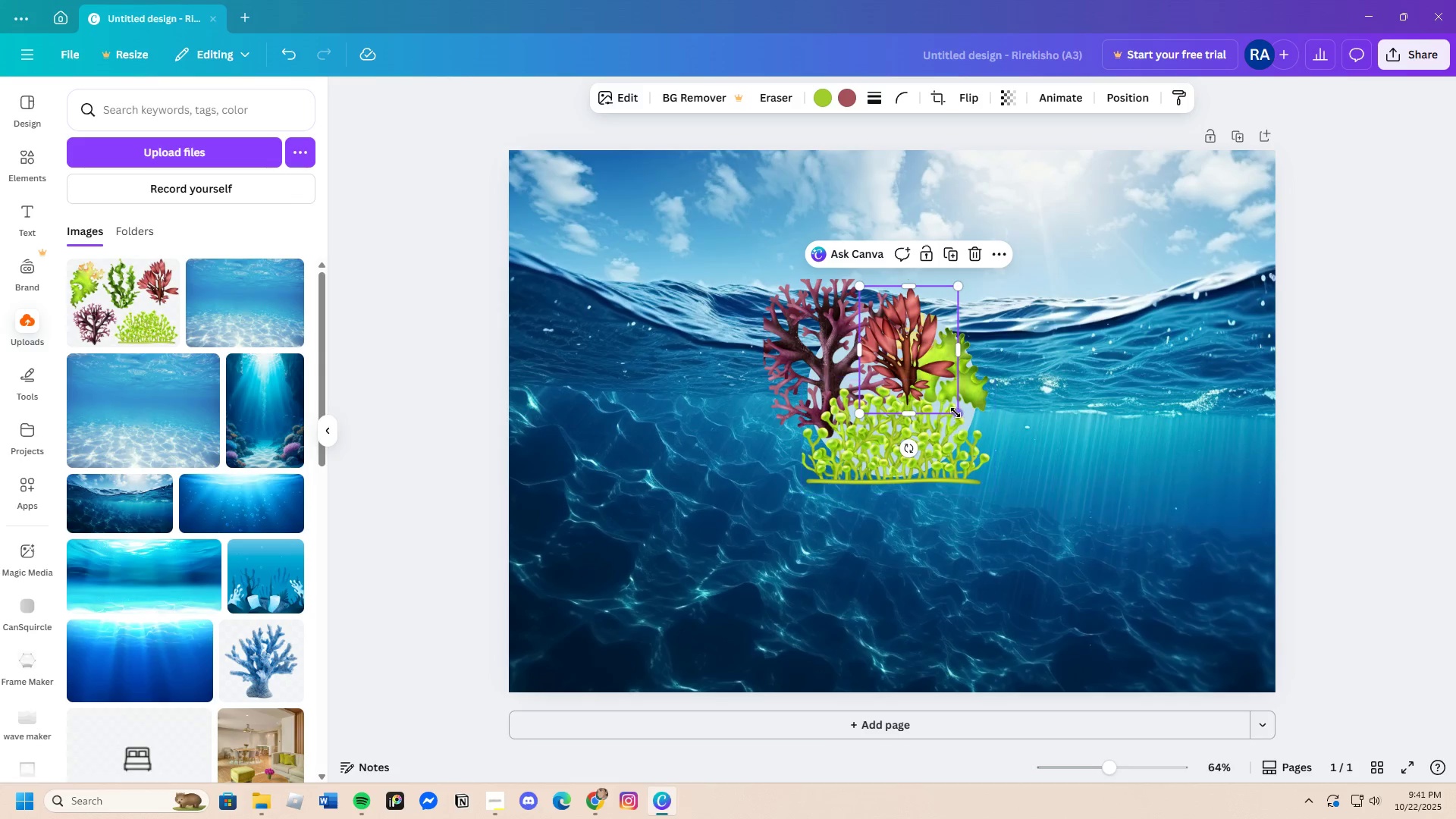 
left_click_drag(start_coordinate=[957, 412], to_coordinate=[1035, 469])
 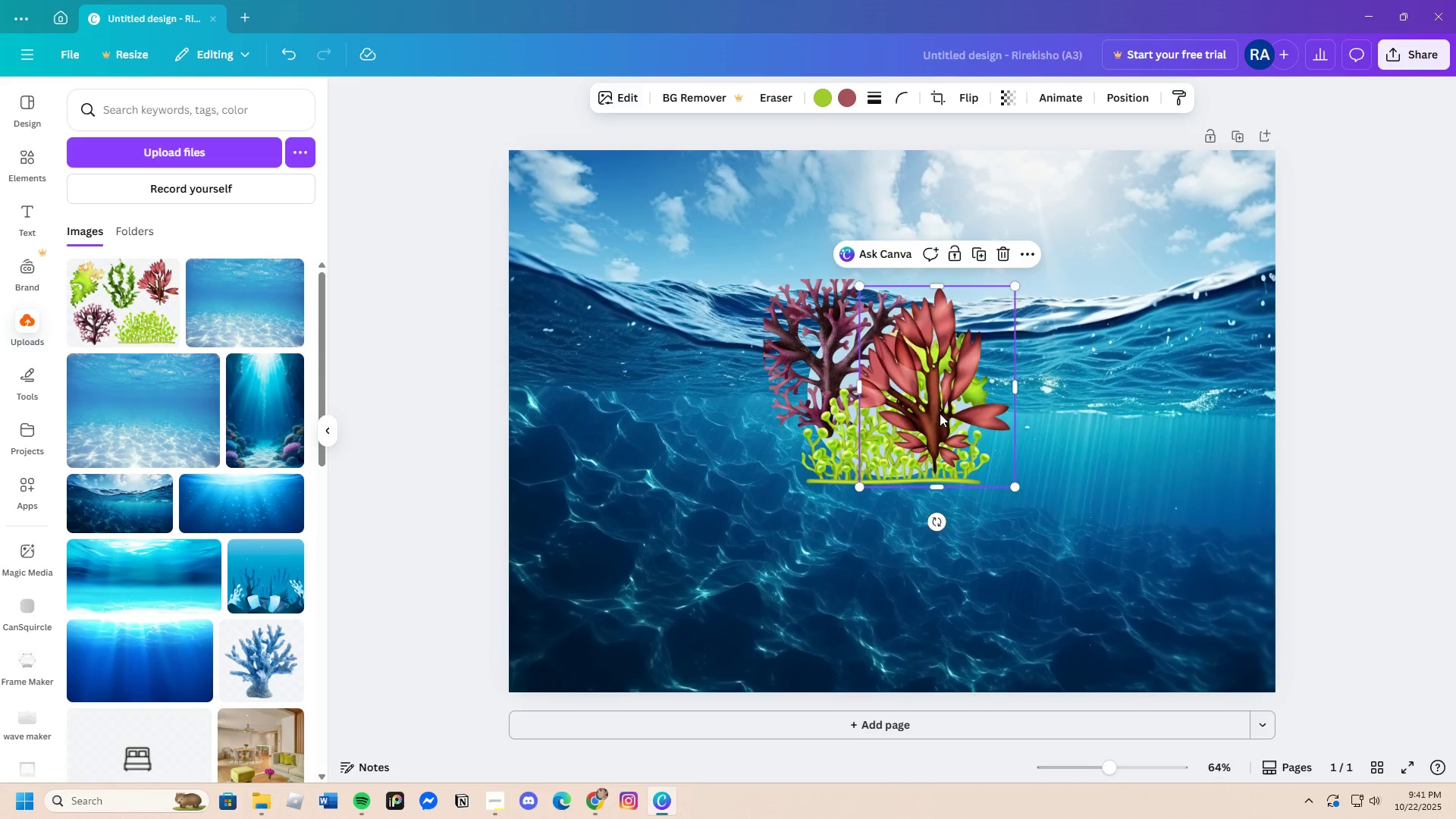 
left_click_drag(start_coordinate=[940, 412], to_coordinate=[951, 357])
 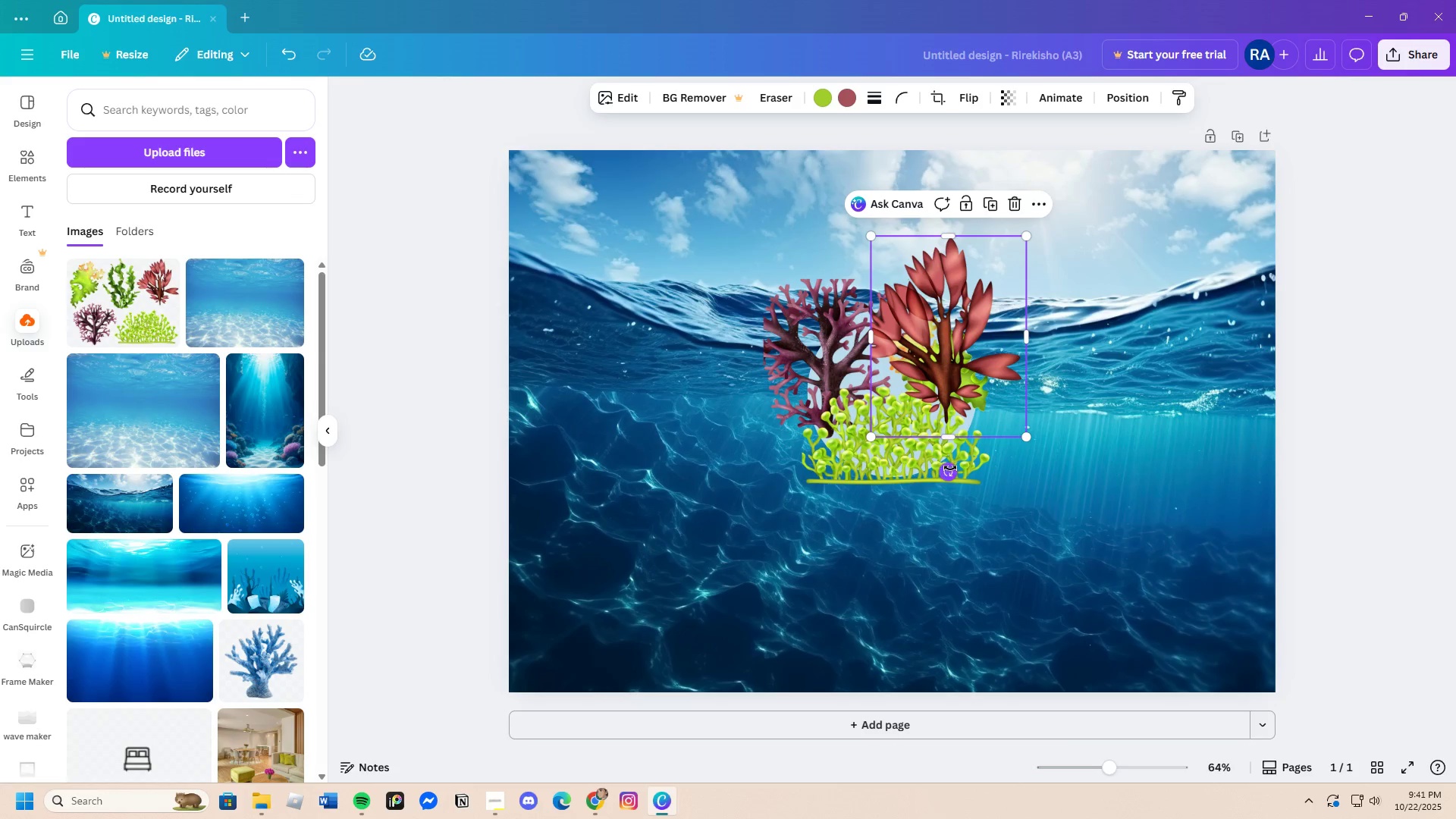 
left_click_drag(start_coordinate=[950, 468], to_coordinate=[891, 470])
 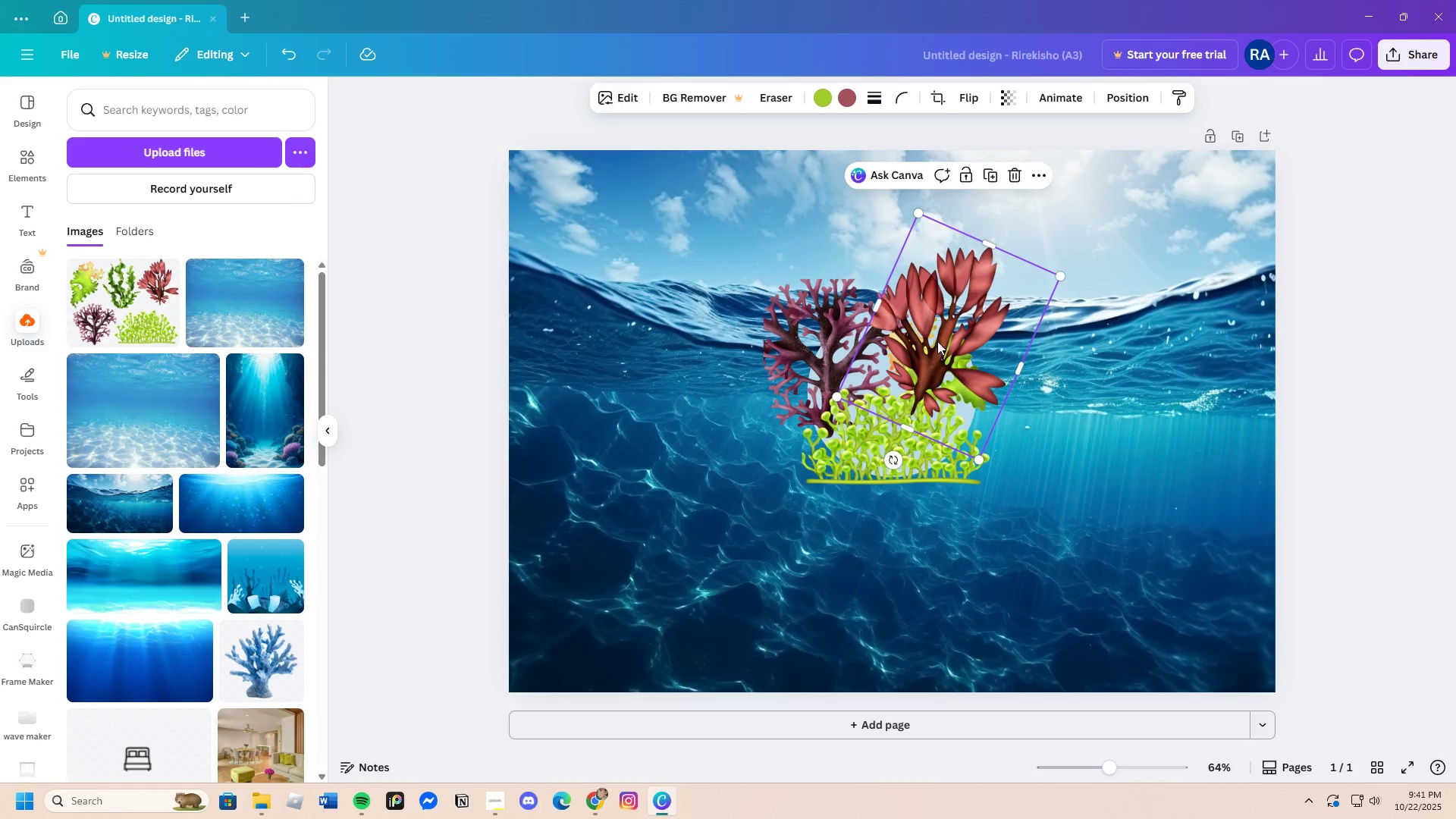 
left_click_drag(start_coordinate=[937, 341], to_coordinate=[951, 343])
 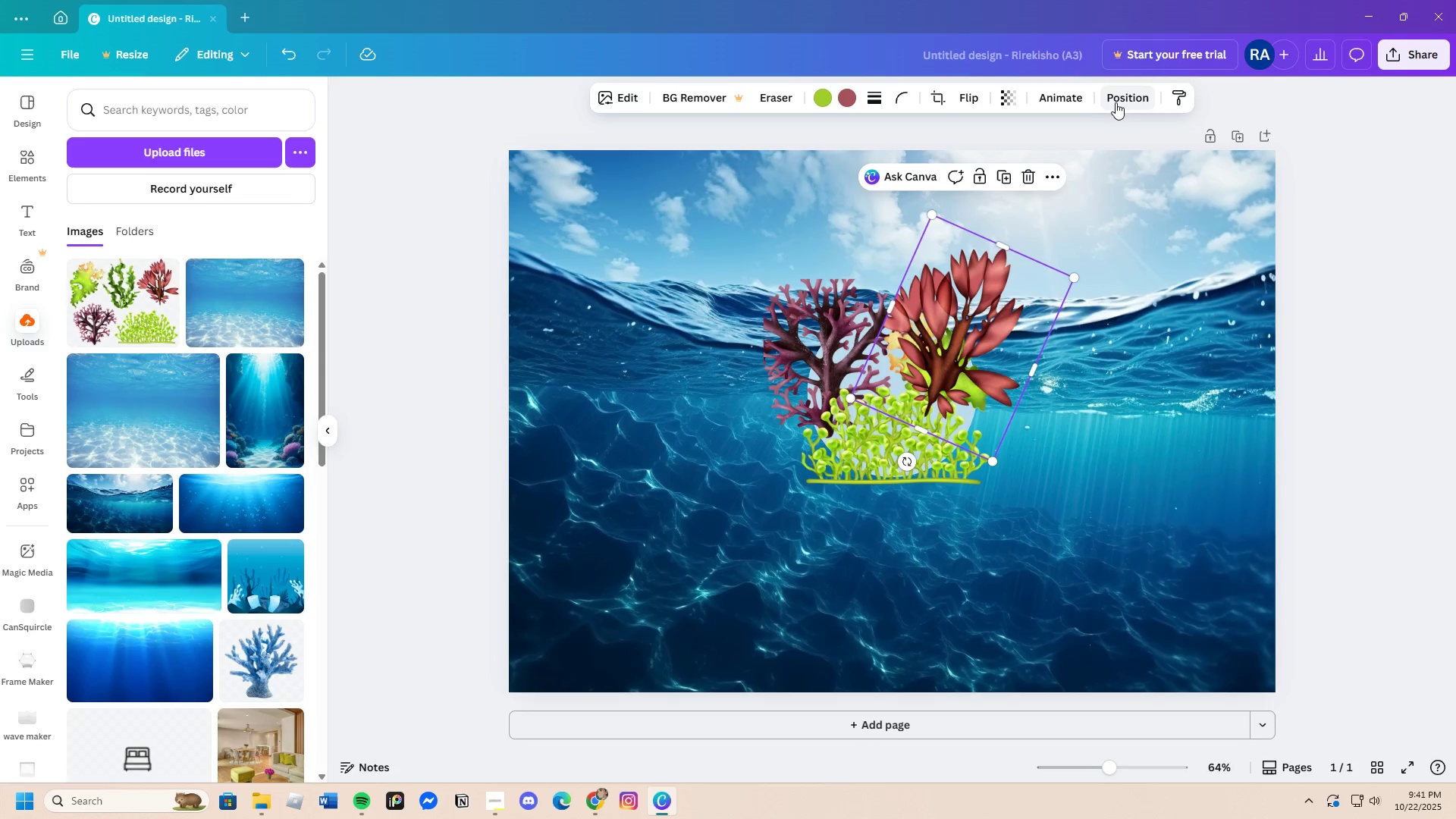 
left_click([1119, 102])
 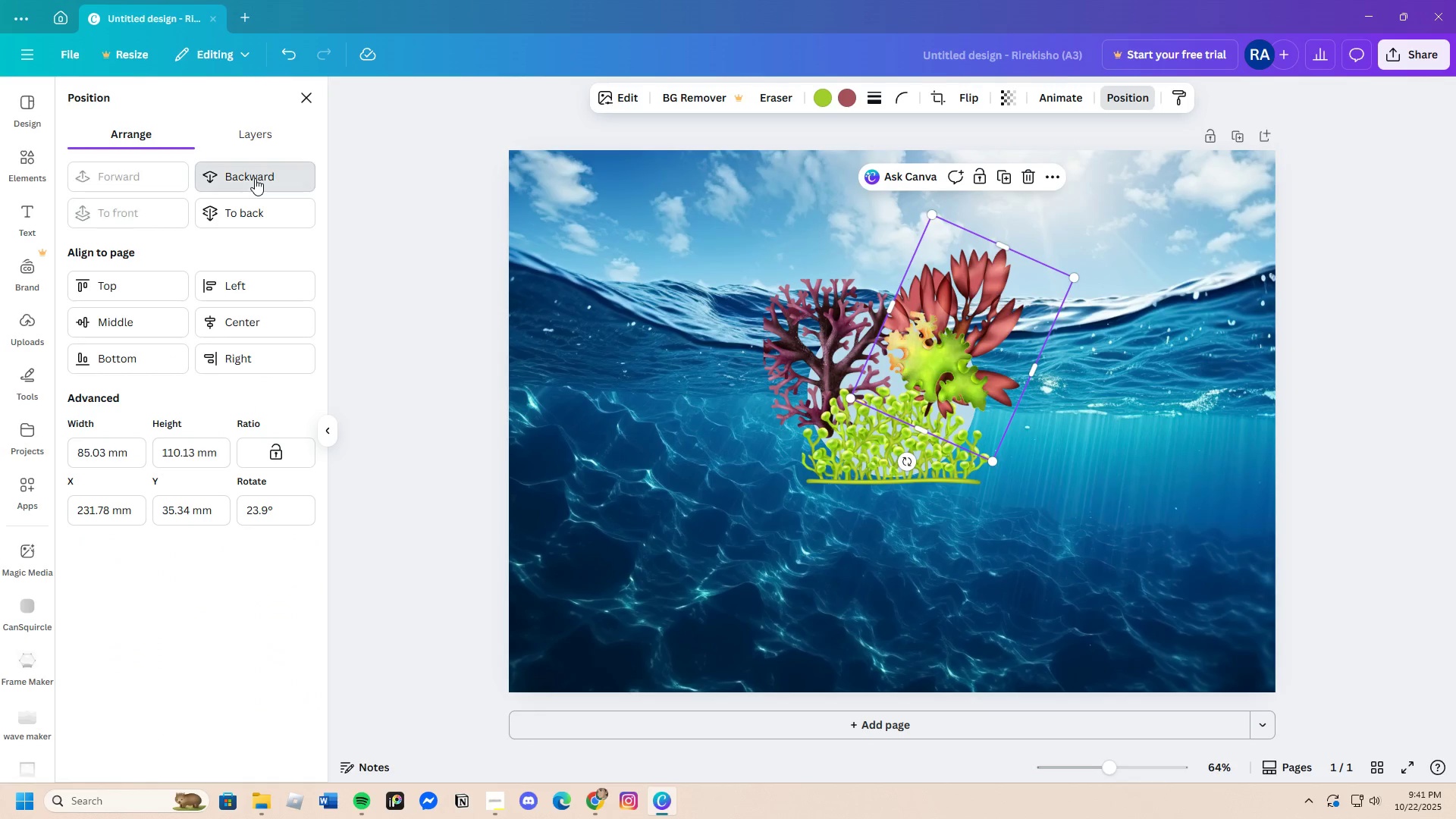 
double_click([255, 178])
 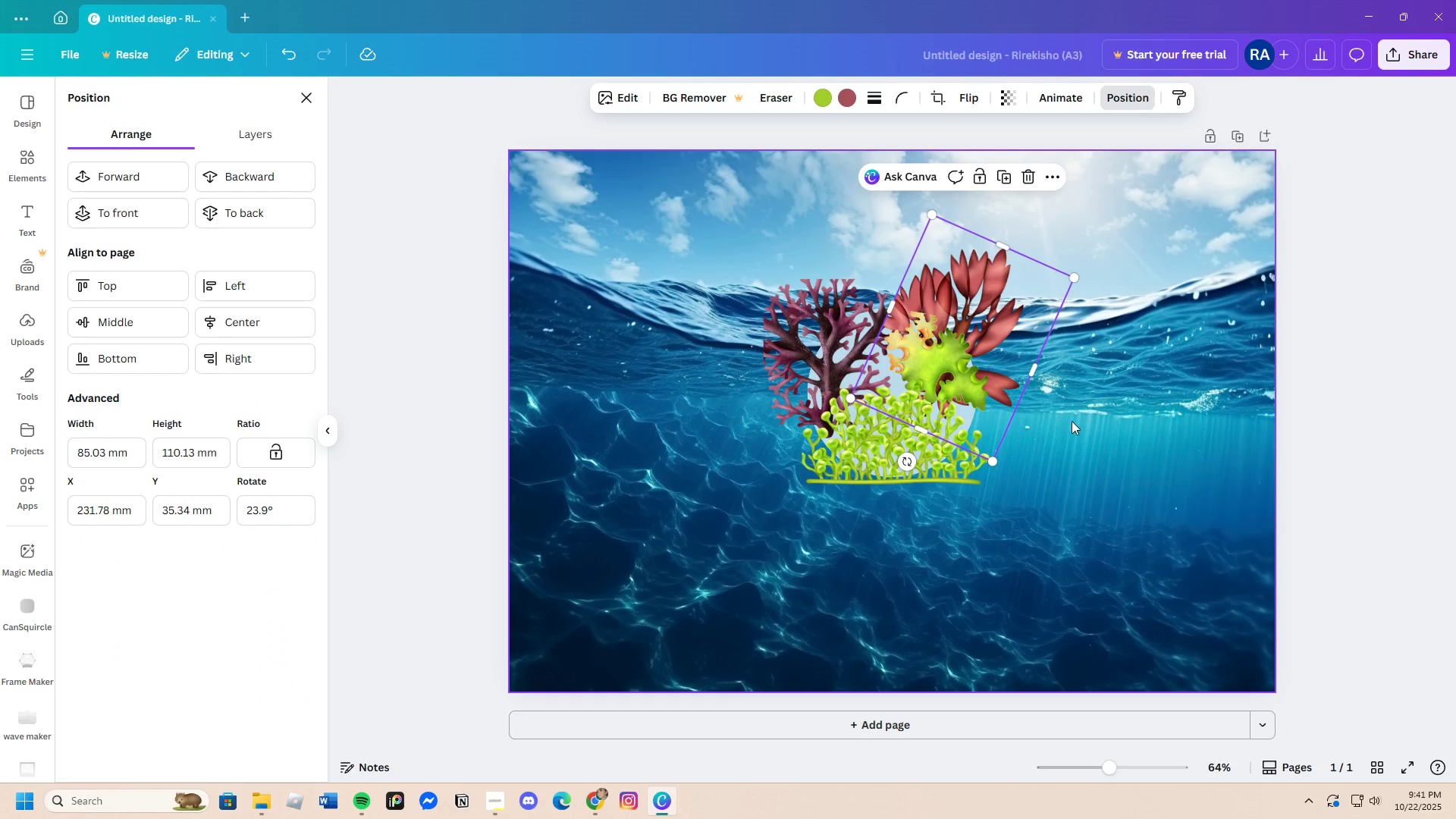 
left_click([1107, 433])
 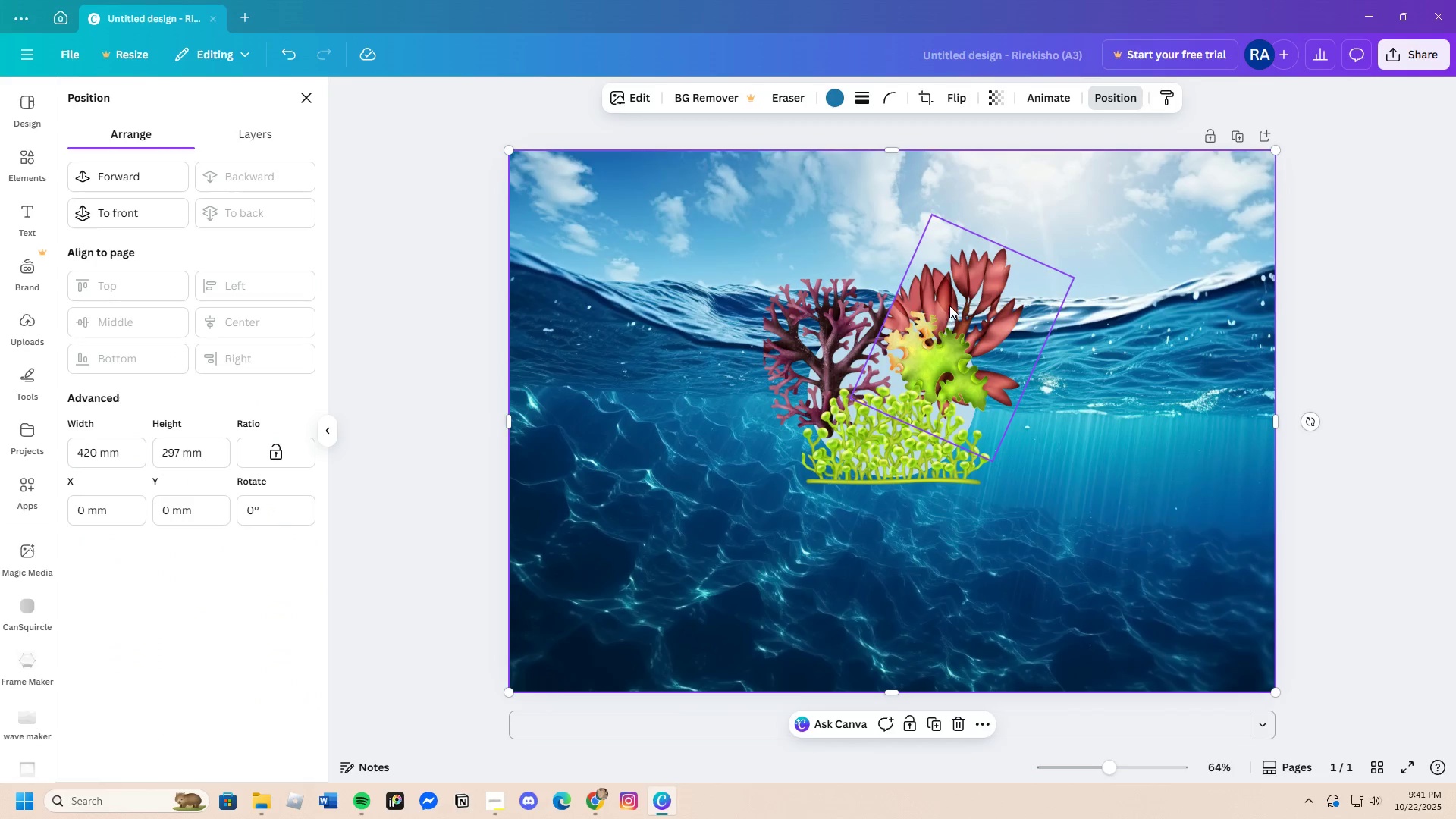 
left_click([953, 300])
 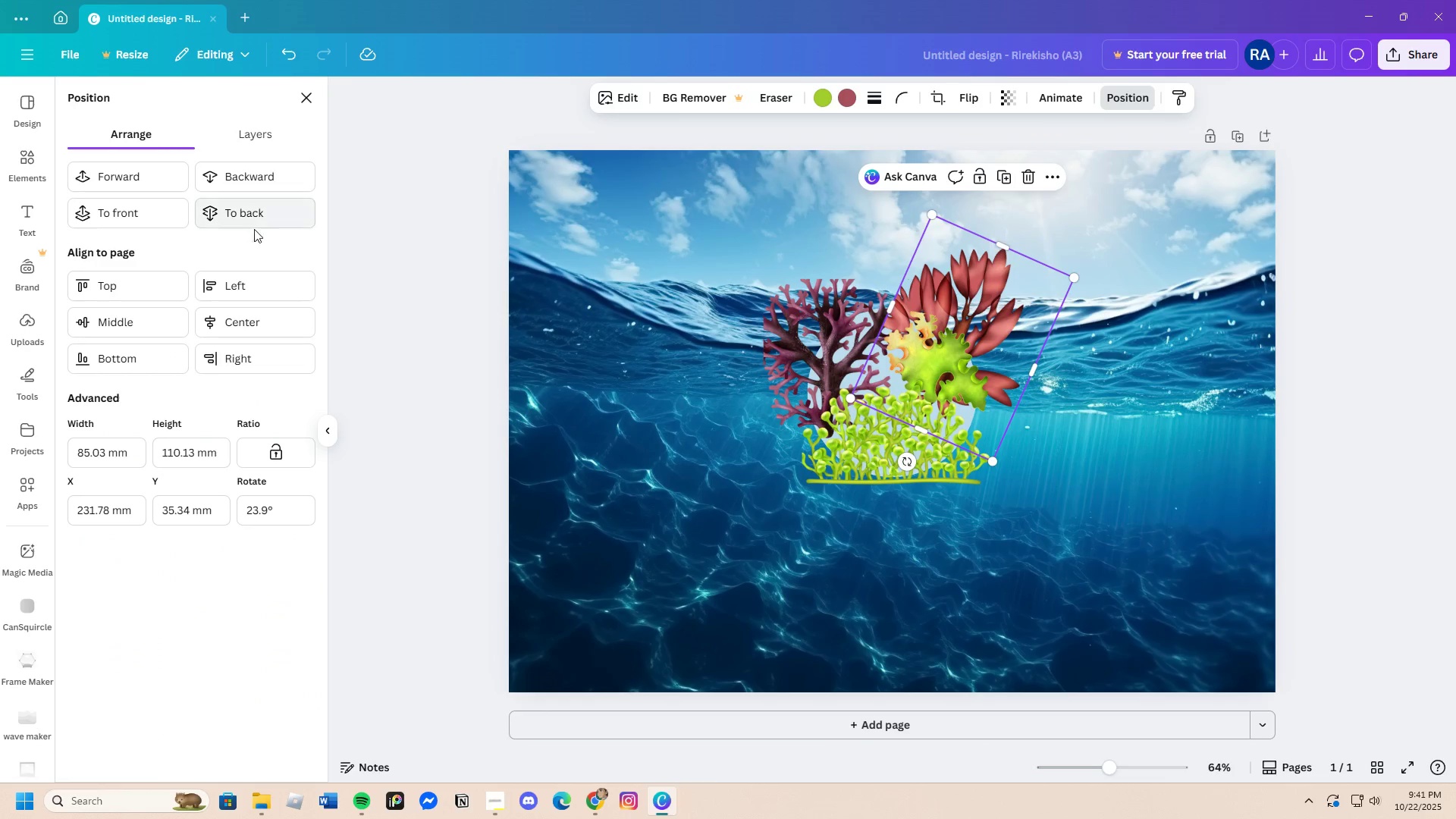 
left_click([246, 173])
 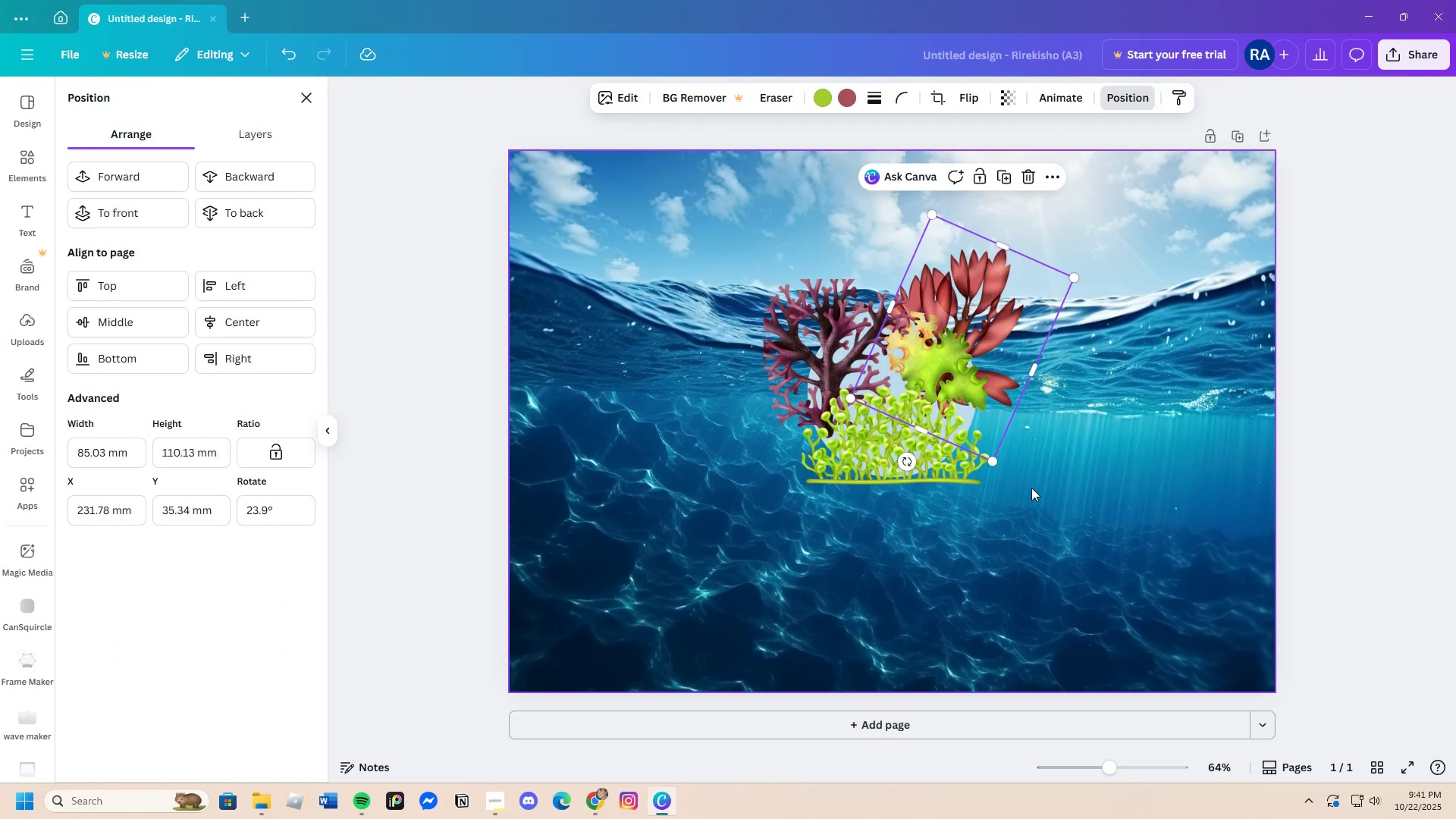 
left_click([1038, 494])
 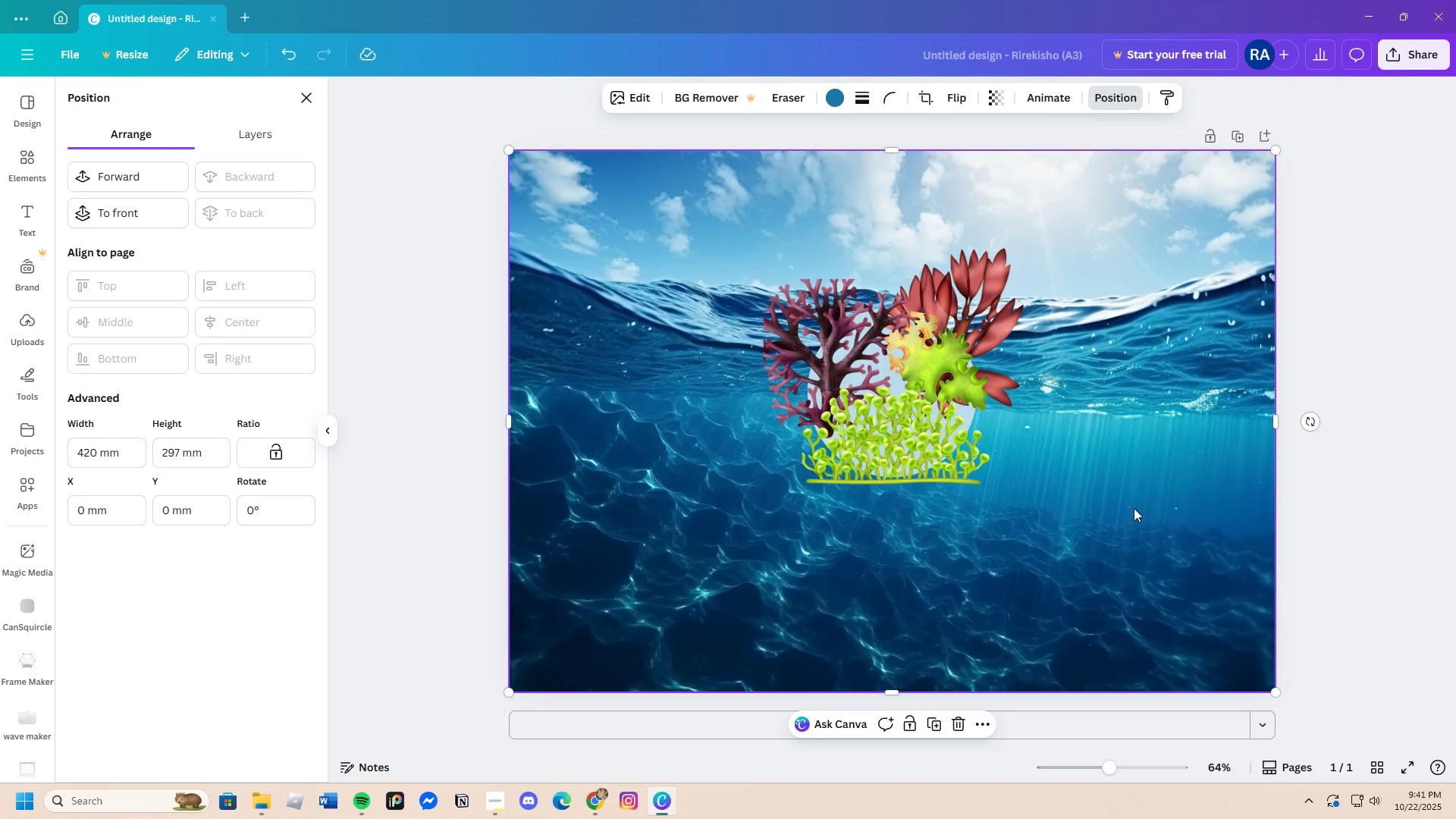 
left_click([973, 300])
 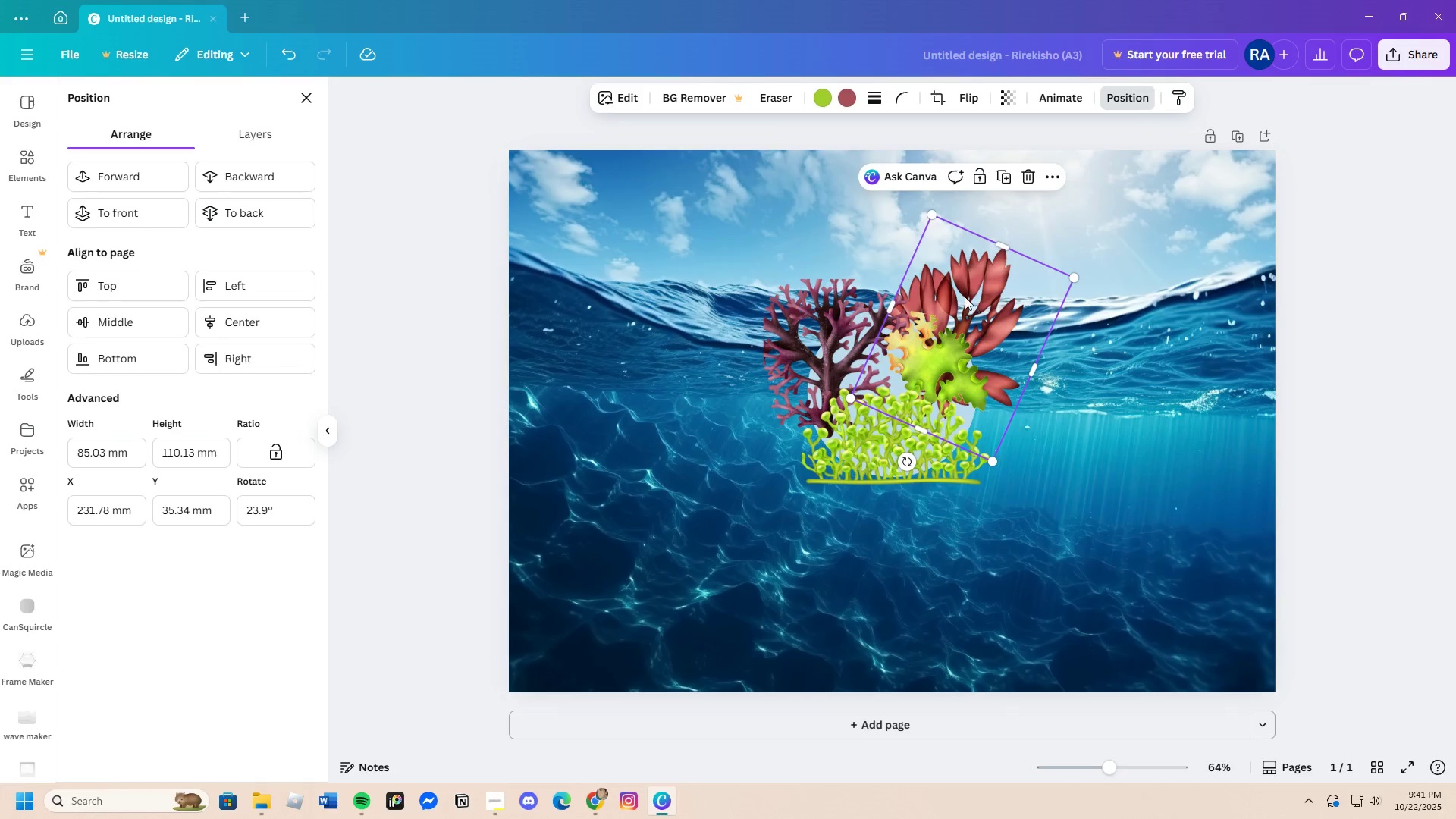 
left_click_drag(start_coordinate=[973, 300], to_coordinate=[939, 292])
 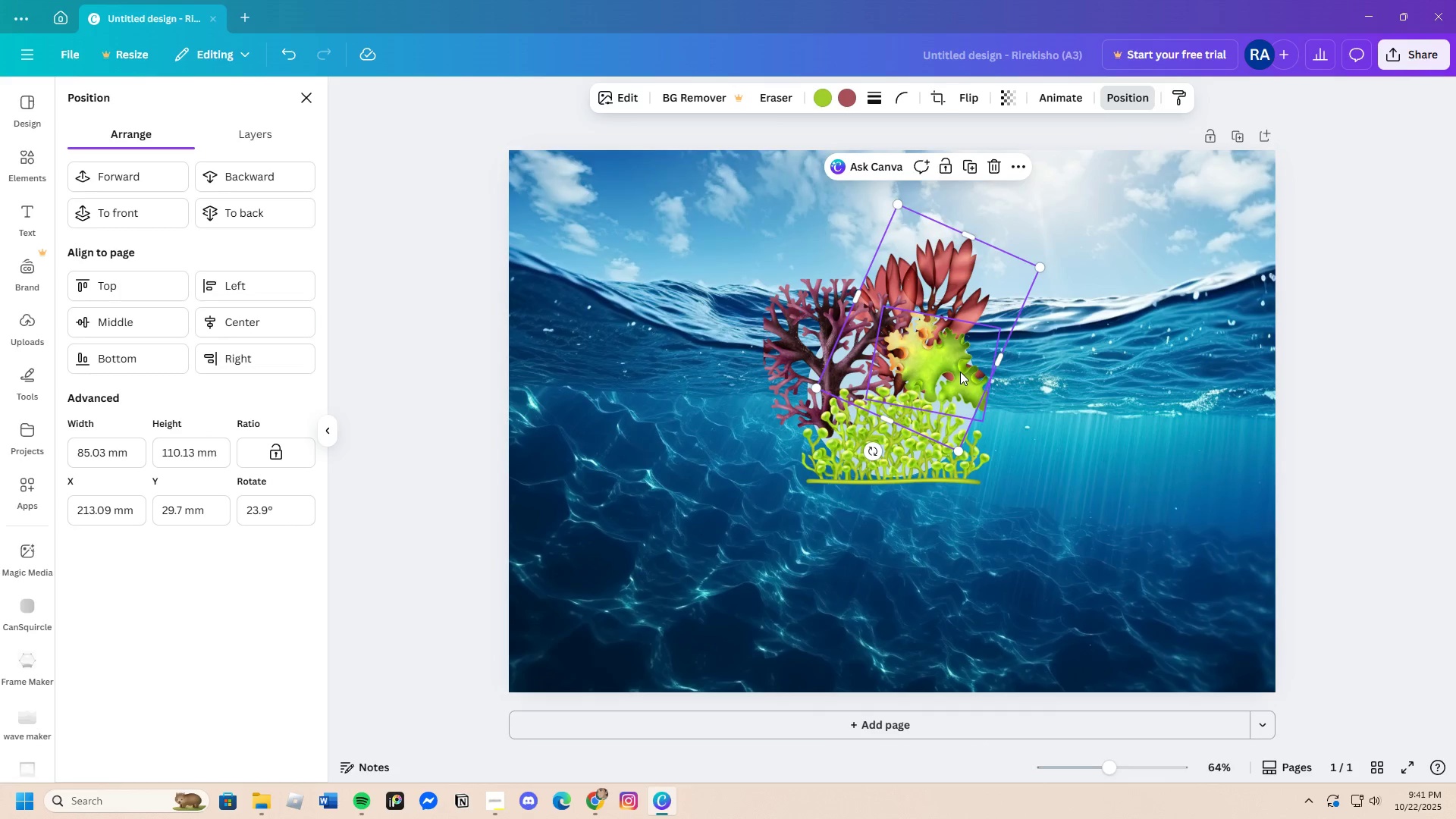 
left_click([960, 372])
 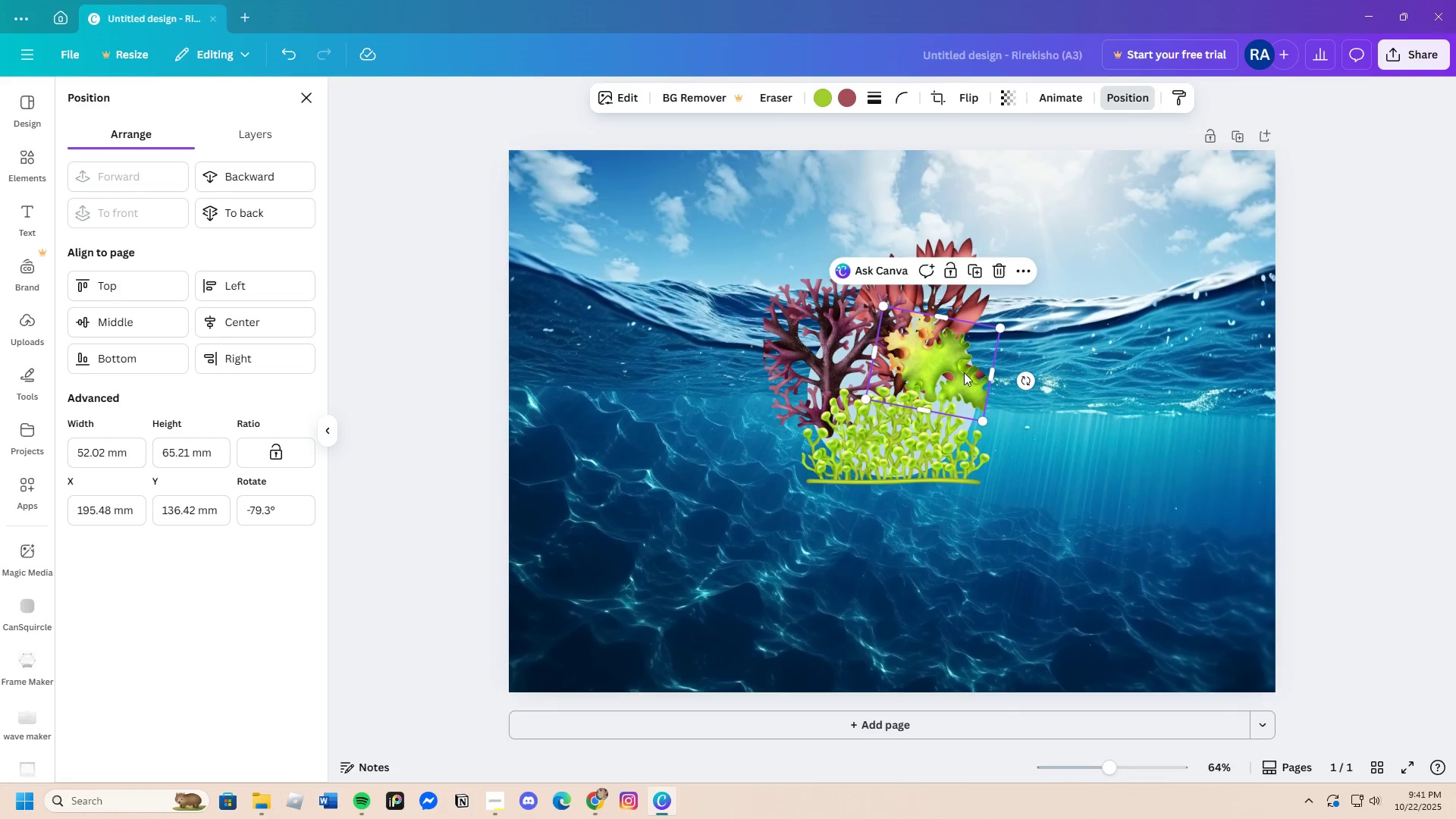 
left_click_drag(start_coordinate=[960, 372], to_coordinate=[979, 385])
 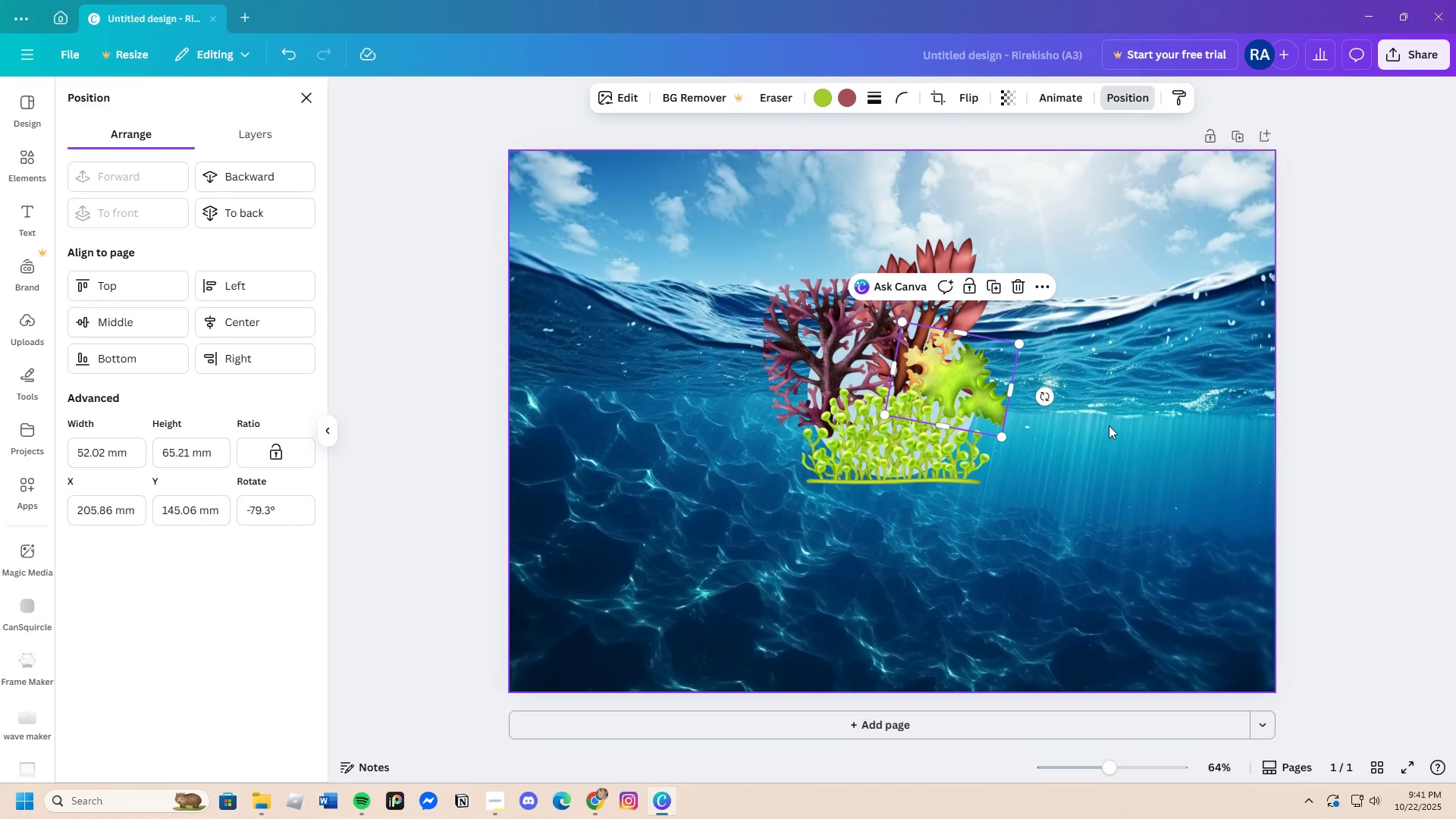 
left_click([1109, 425])
 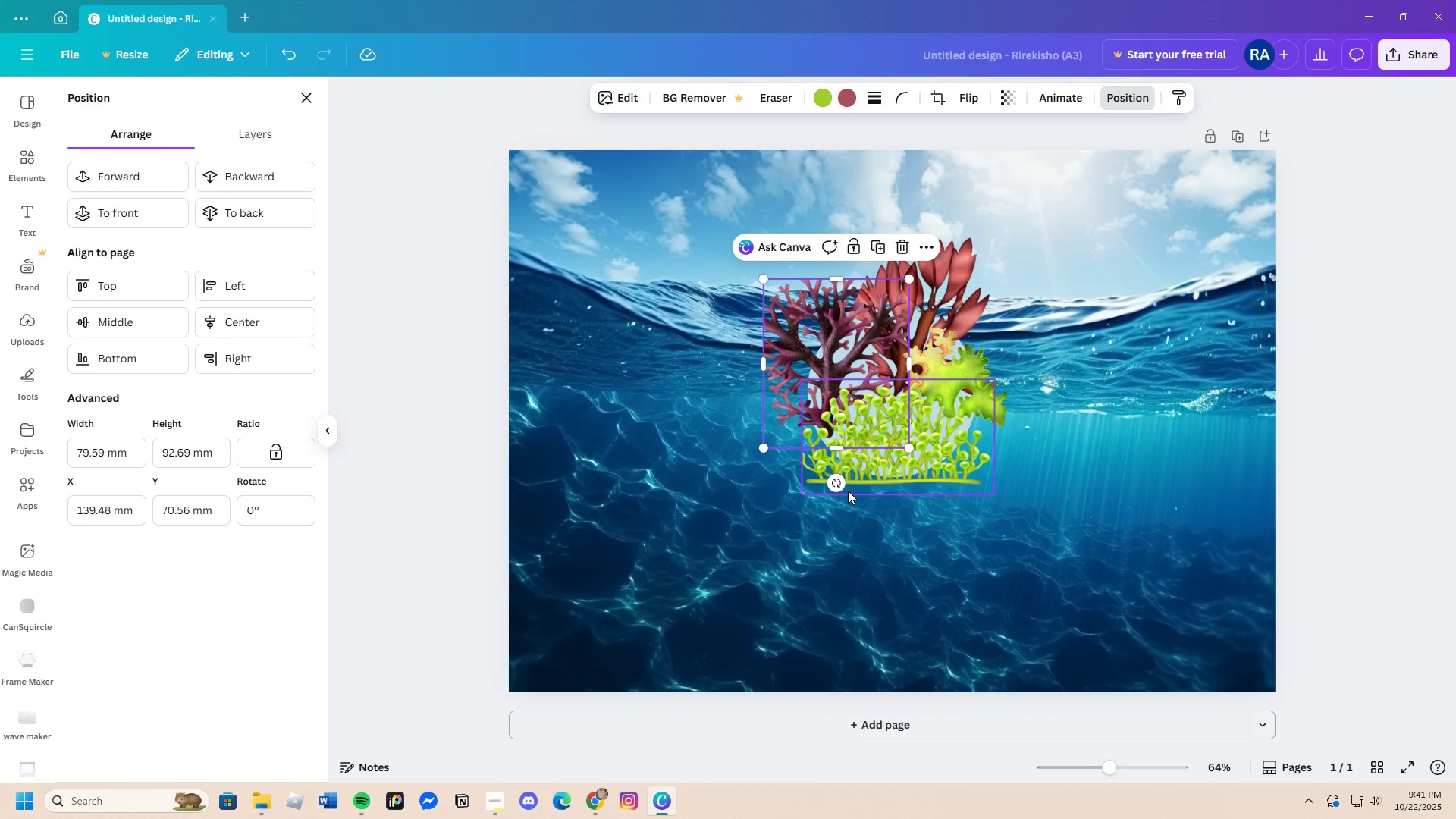 
left_click_drag(start_coordinate=[836, 488], to_coordinate=[896, 493])
 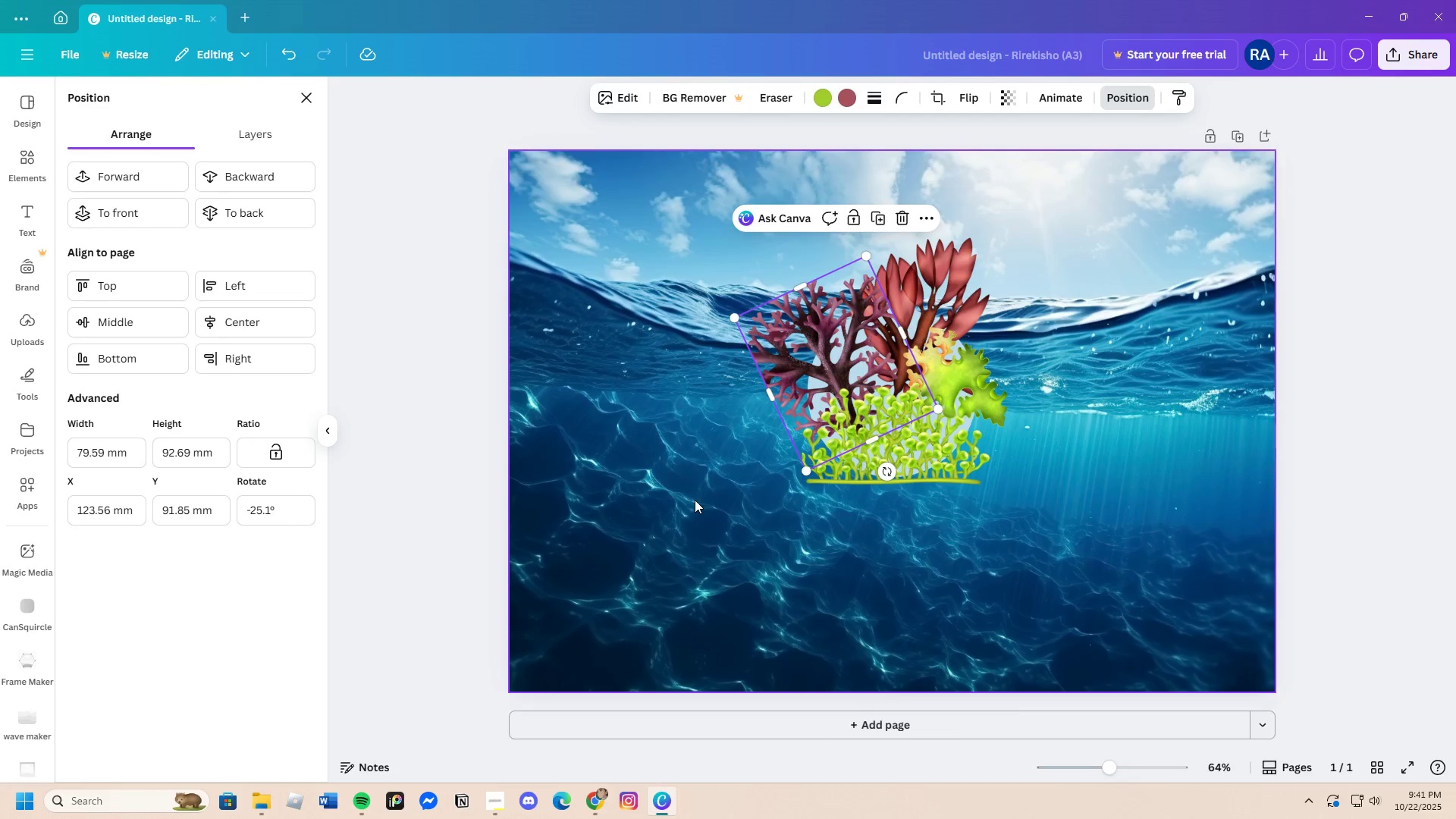 
left_click([695, 500])
 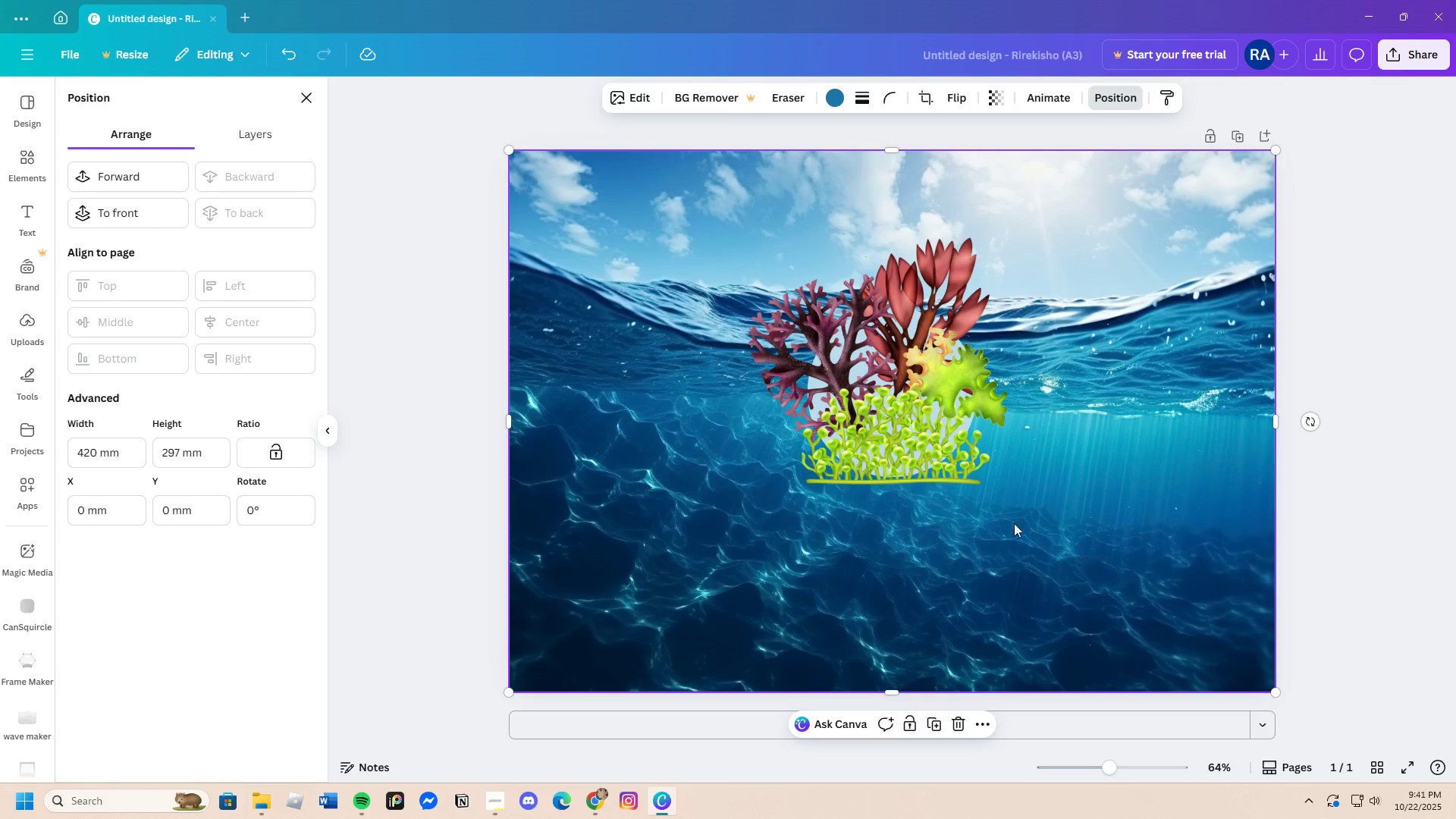 
left_click_drag(start_coordinate=[821, 357], to_coordinate=[786, 428])
 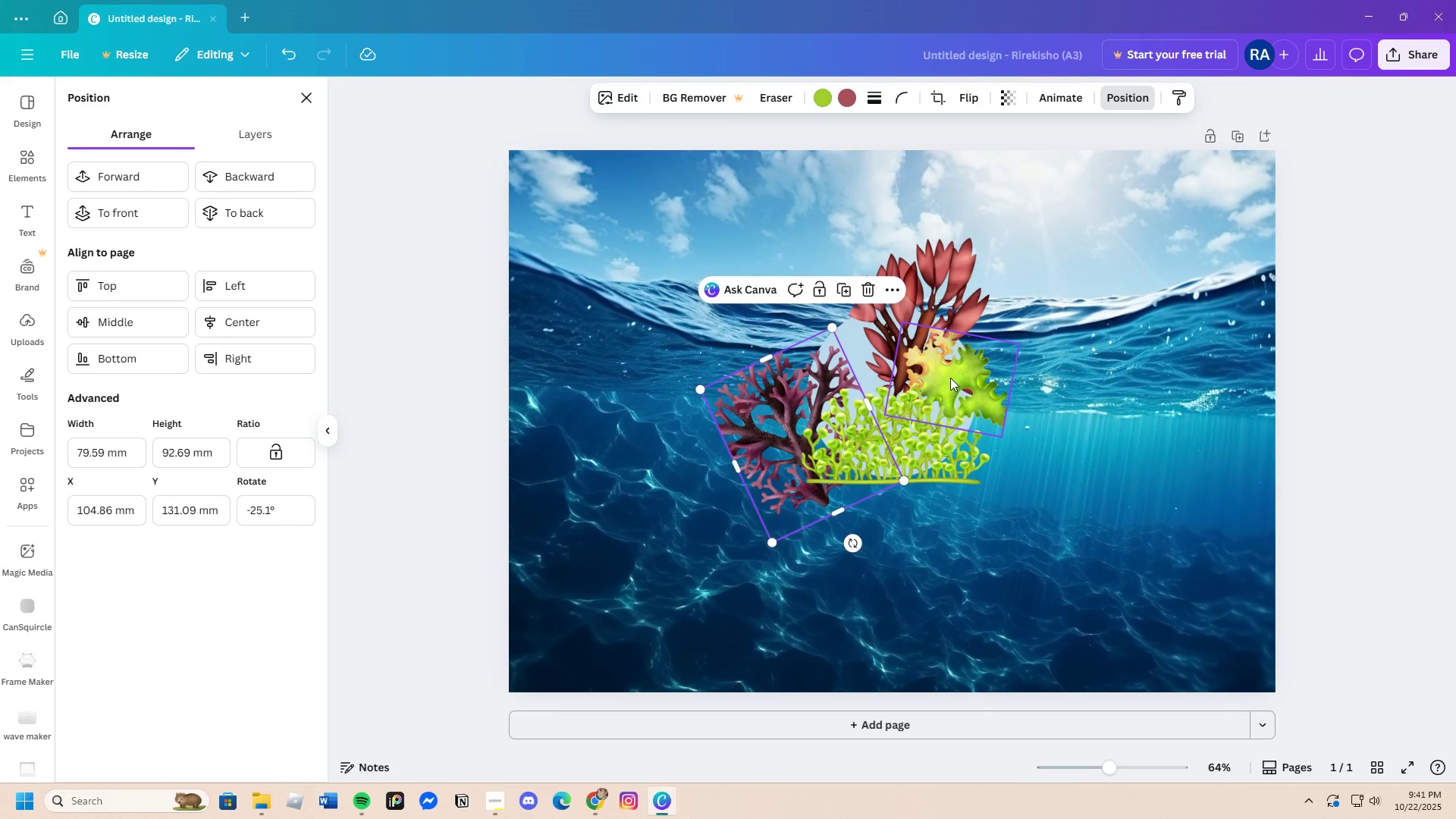 
left_click_drag(start_coordinate=[950, 378], to_coordinate=[1009, 418])
 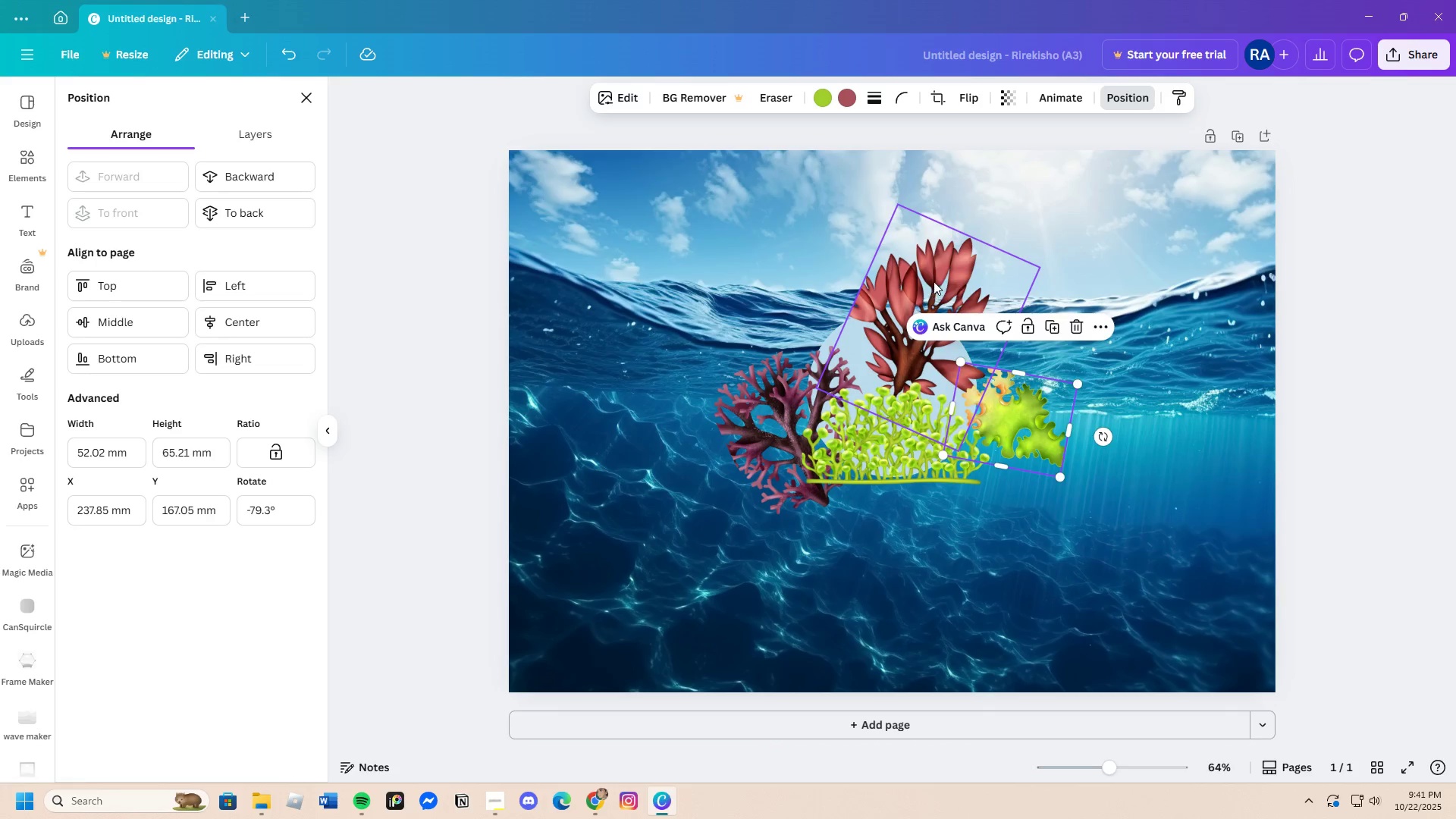 
left_click_drag(start_coordinate=[934, 281], to_coordinate=[1019, 303])
 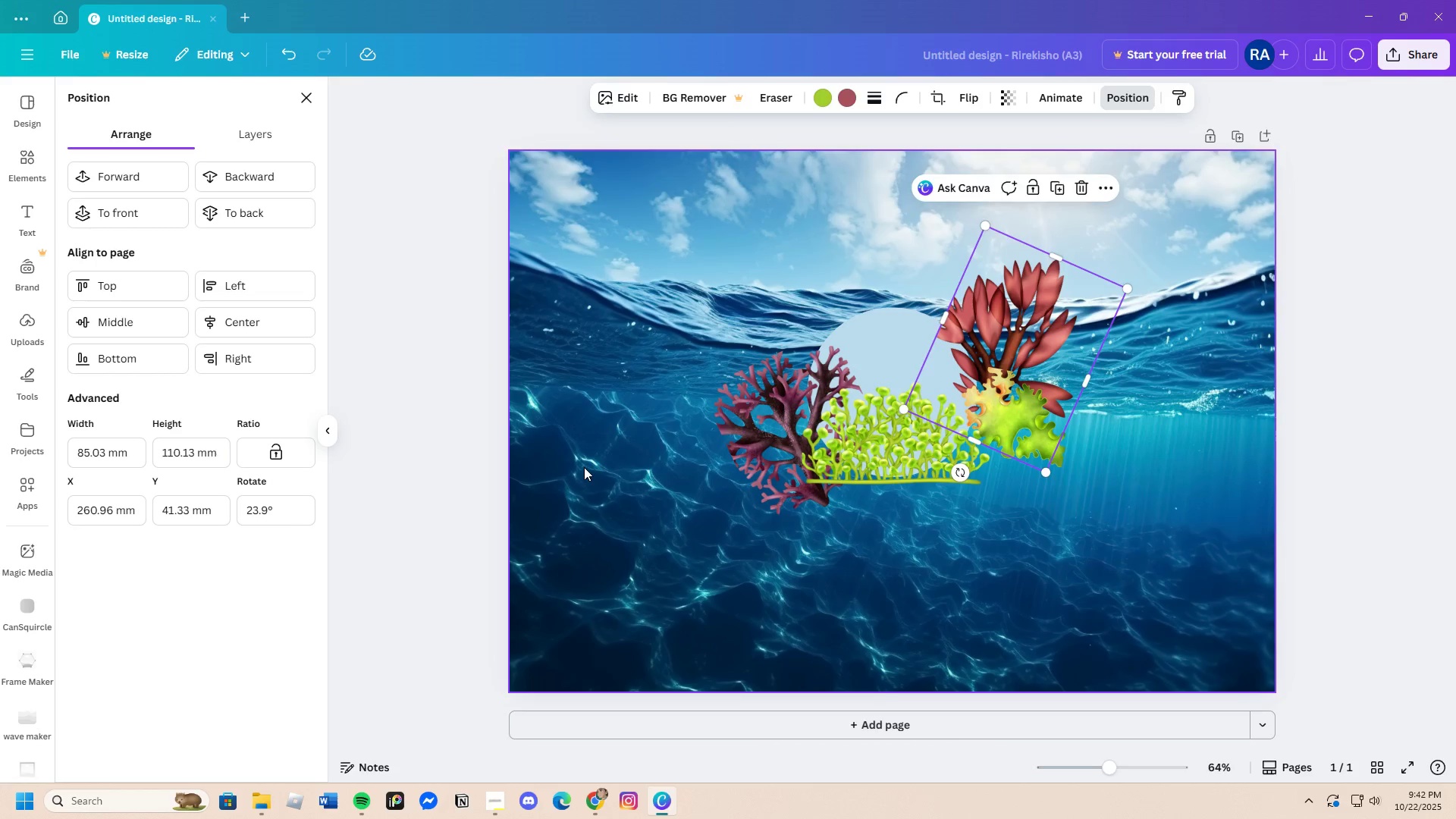 
left_click([584, 467])
 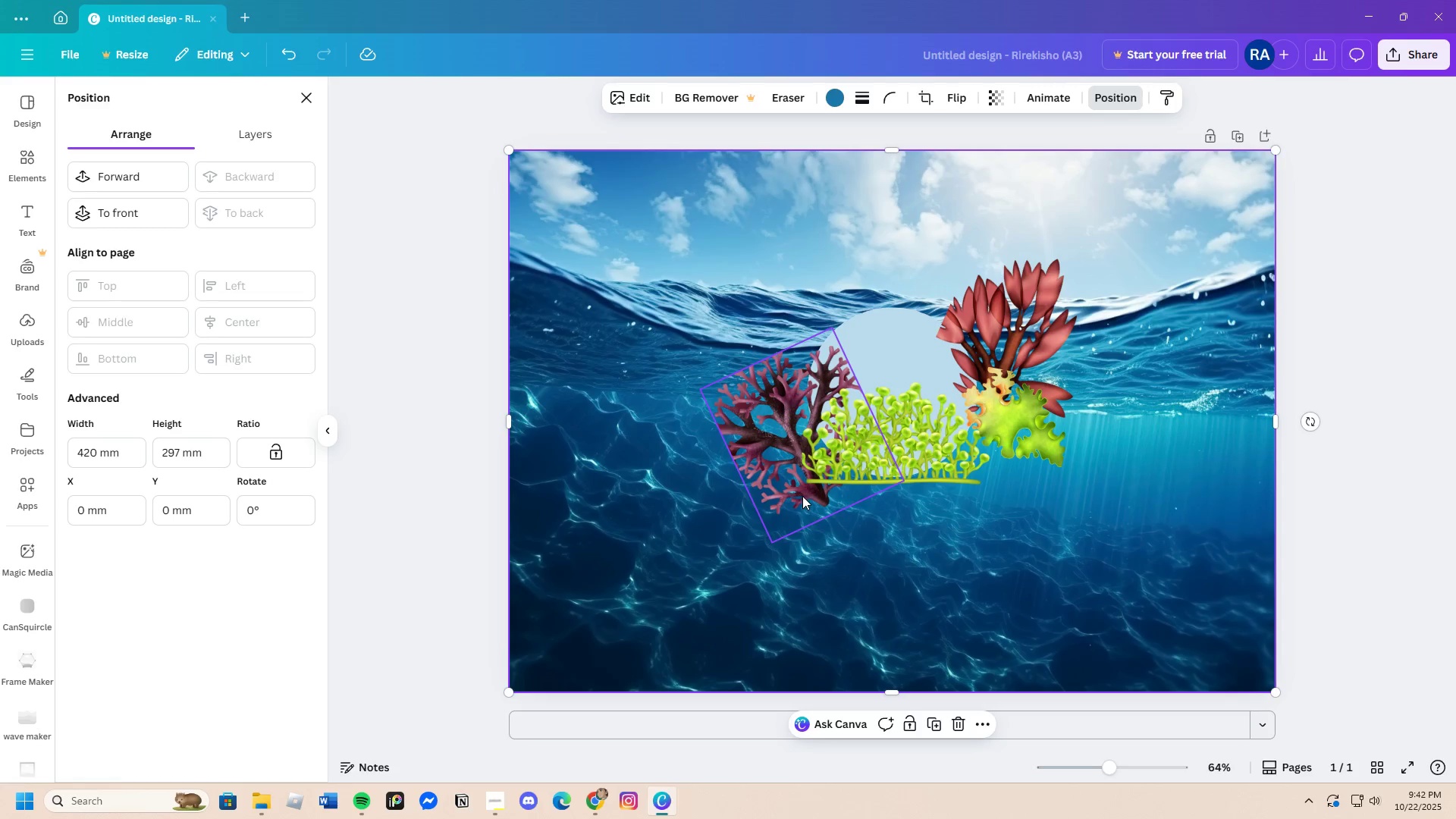 
left_click_drag(start_coordinate=[922, 446], to_coordinate=[924, 473])
 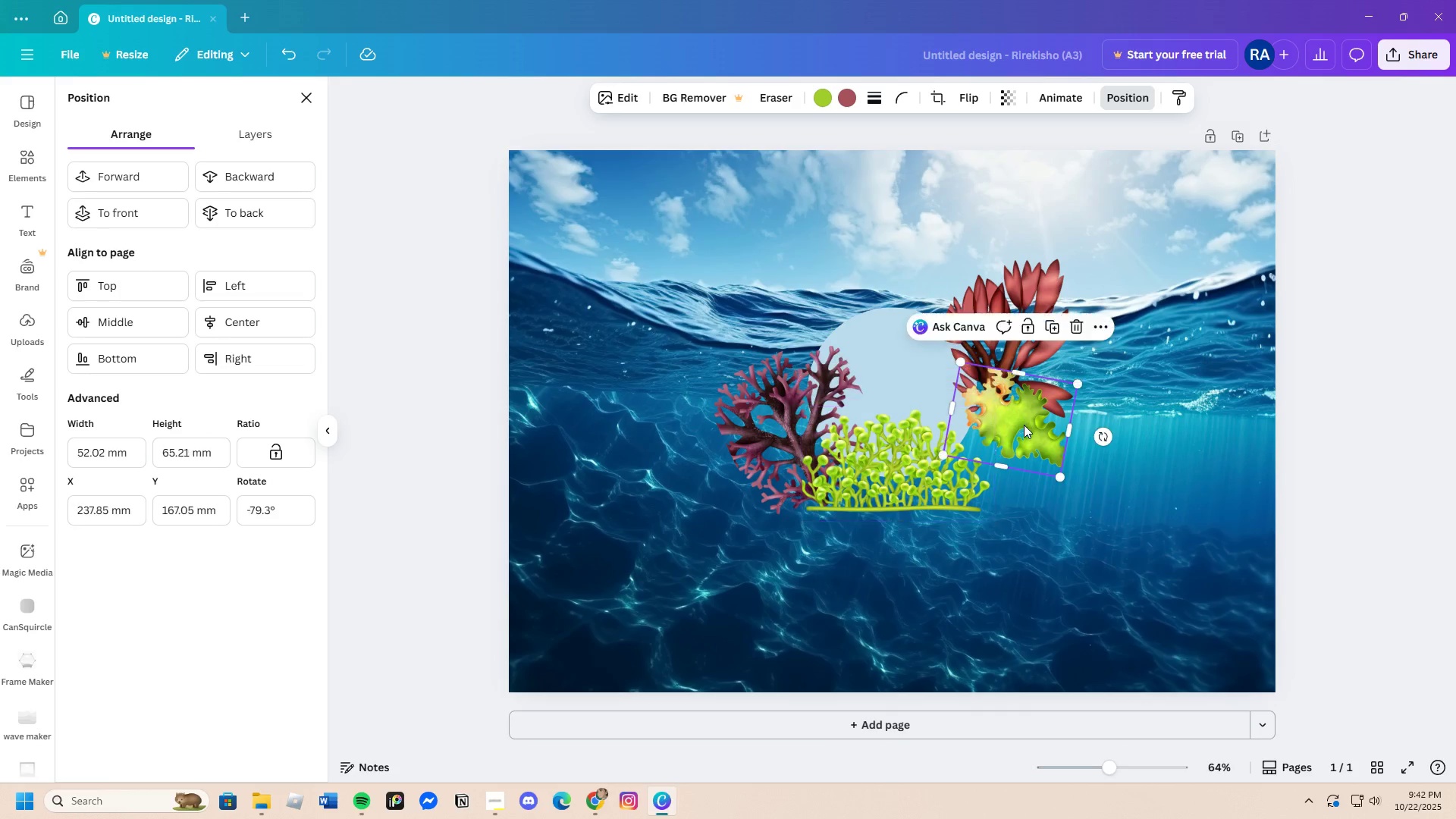 
left_click_drag(start_coordinate=[1024, 420], to_coordinate=[1020, 435])
 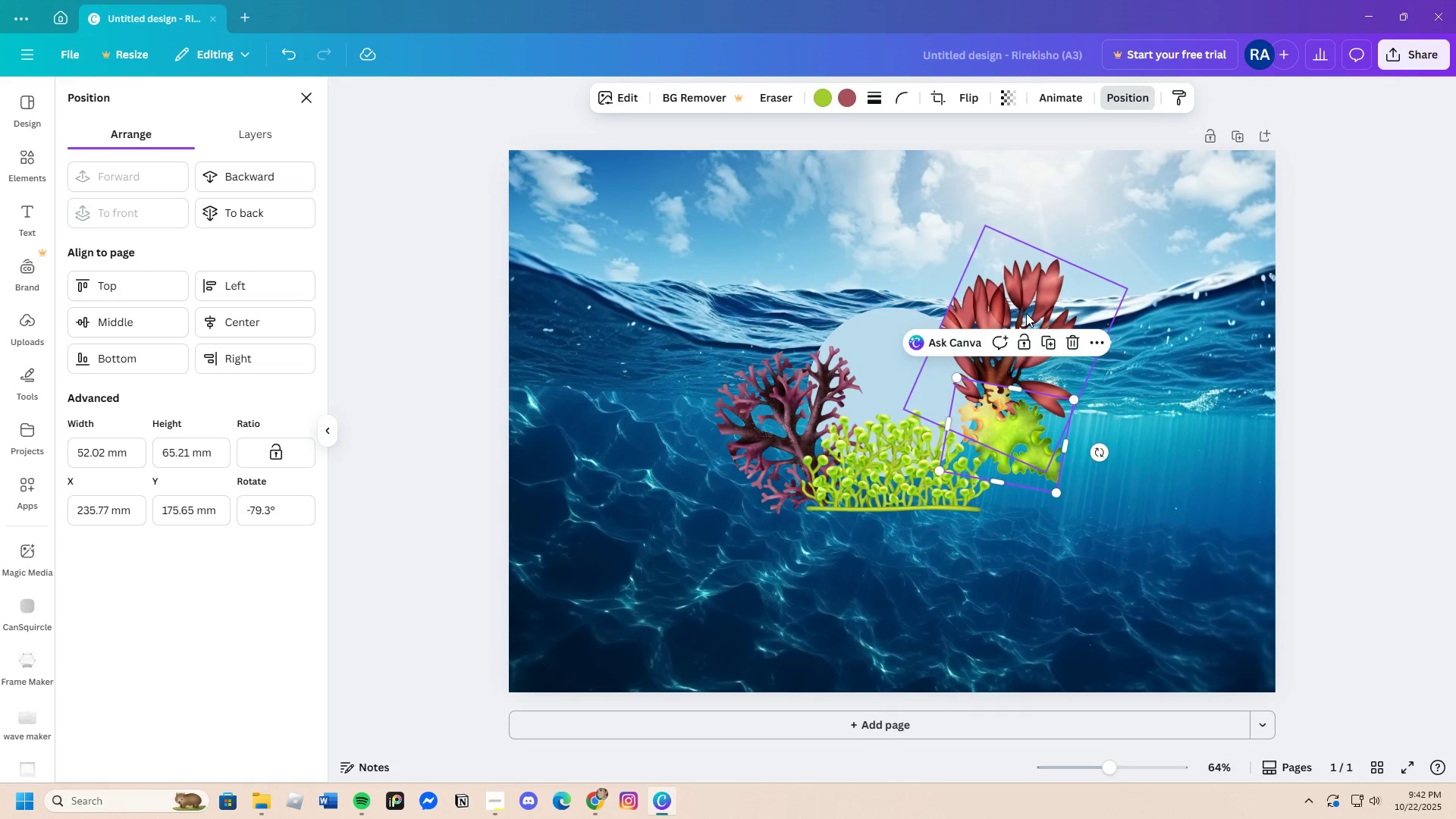 
left_click_drag(start_coordinate=[1025, 312], to_coordinate=[1017, 303])
 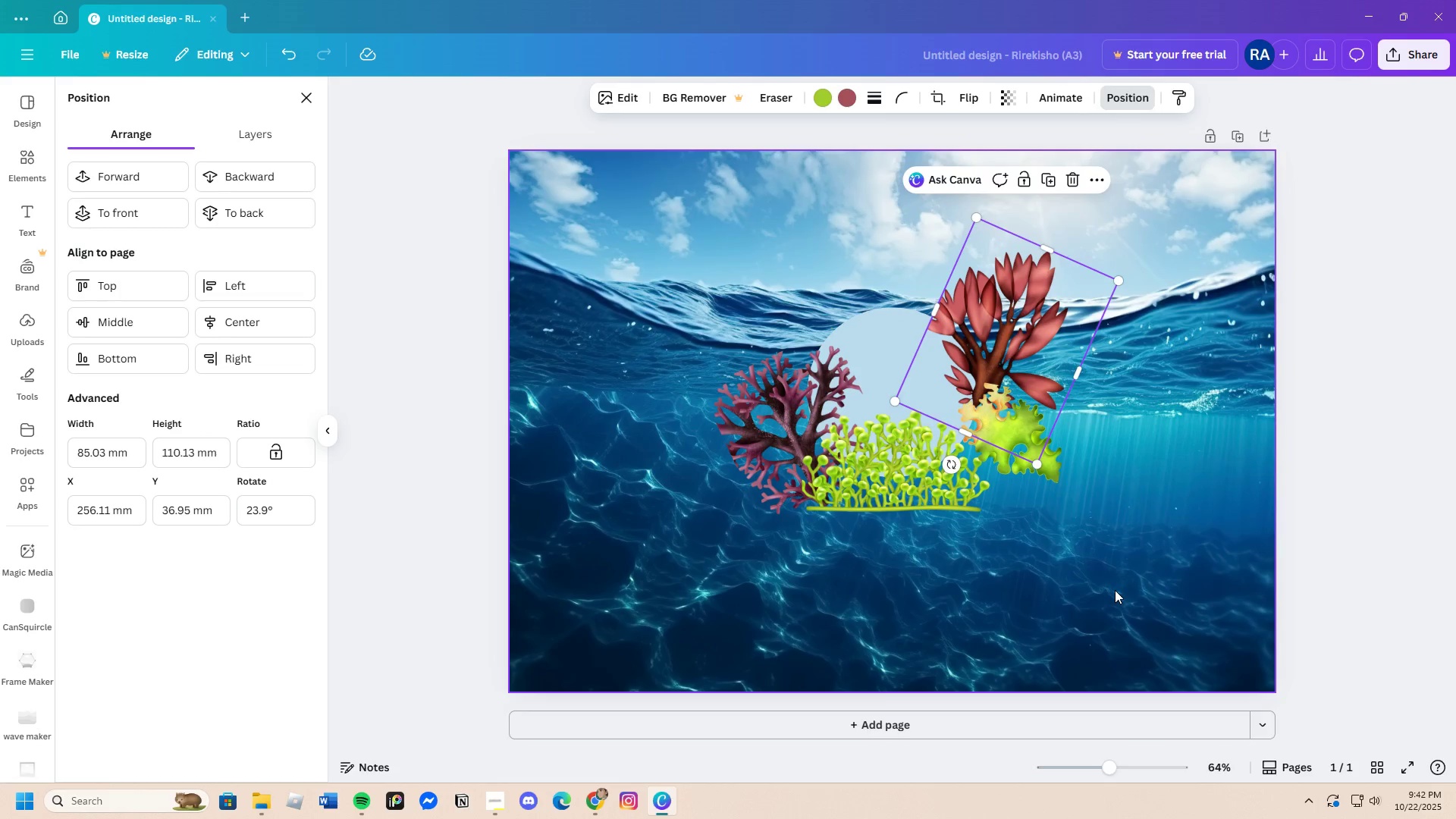 
left_click([1115, 590])
 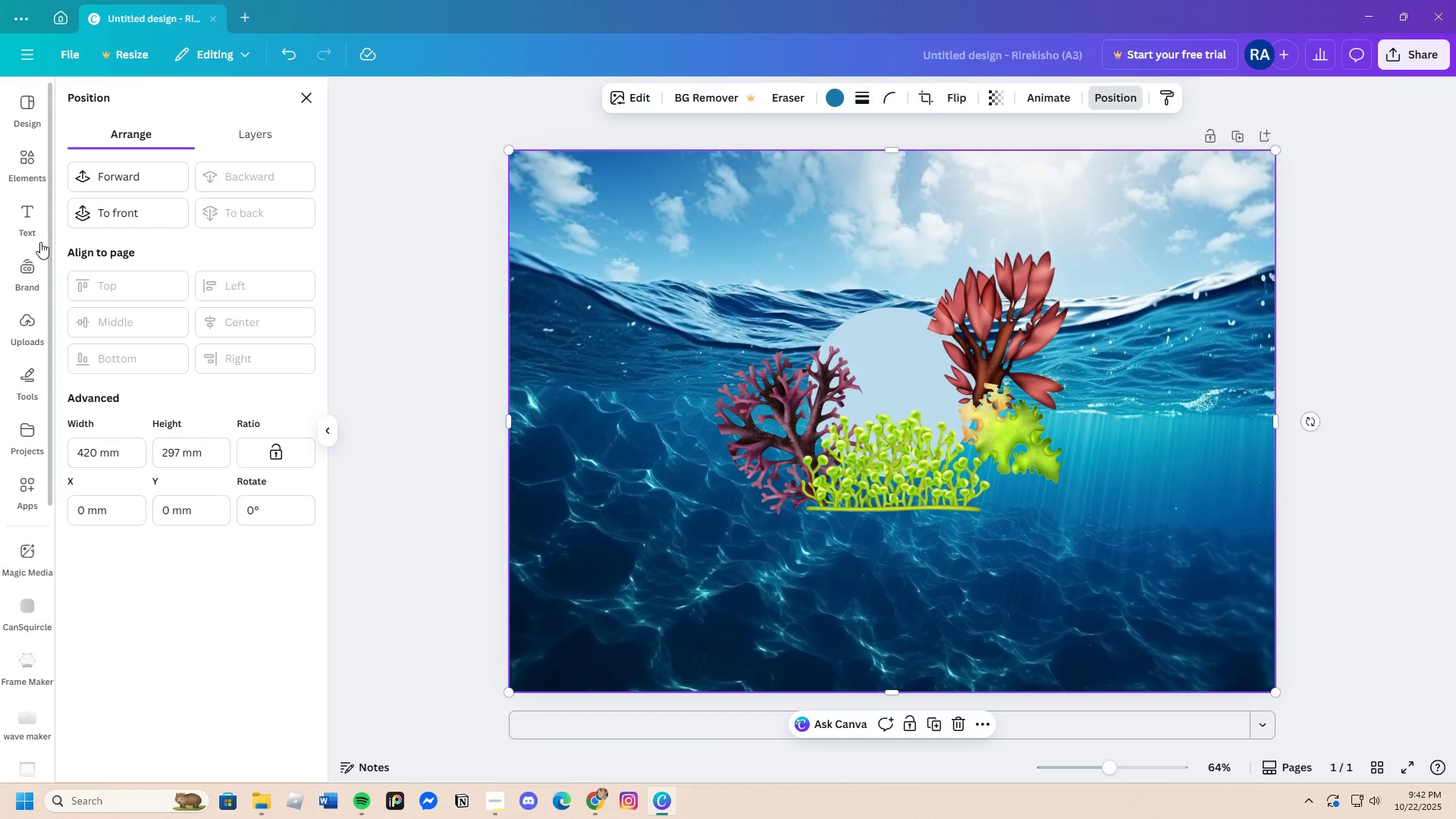 
left_click([36, 229])
 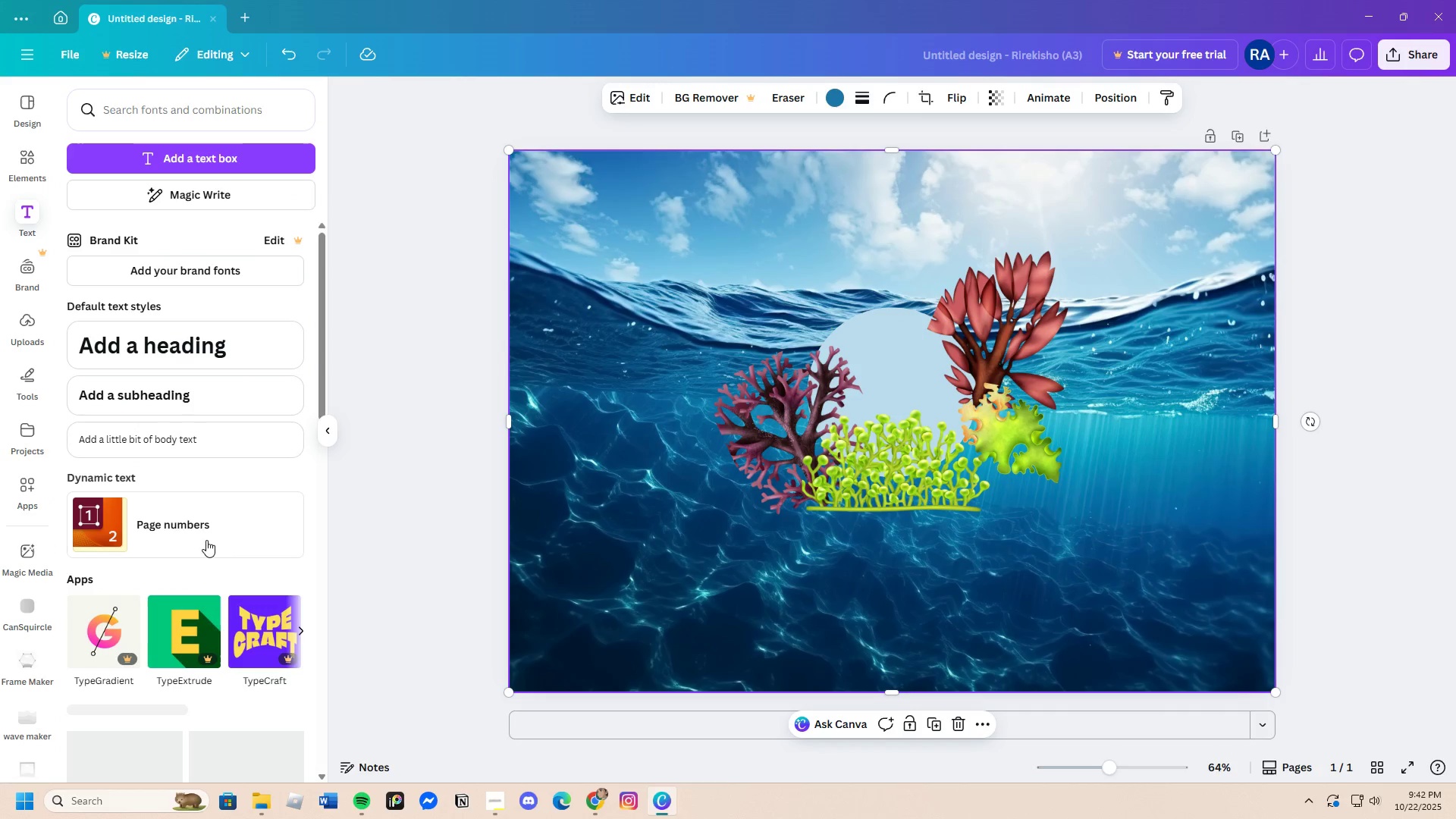 
scroll: coordinate [203, 576], scroll_direction: down, amount: 7.0
 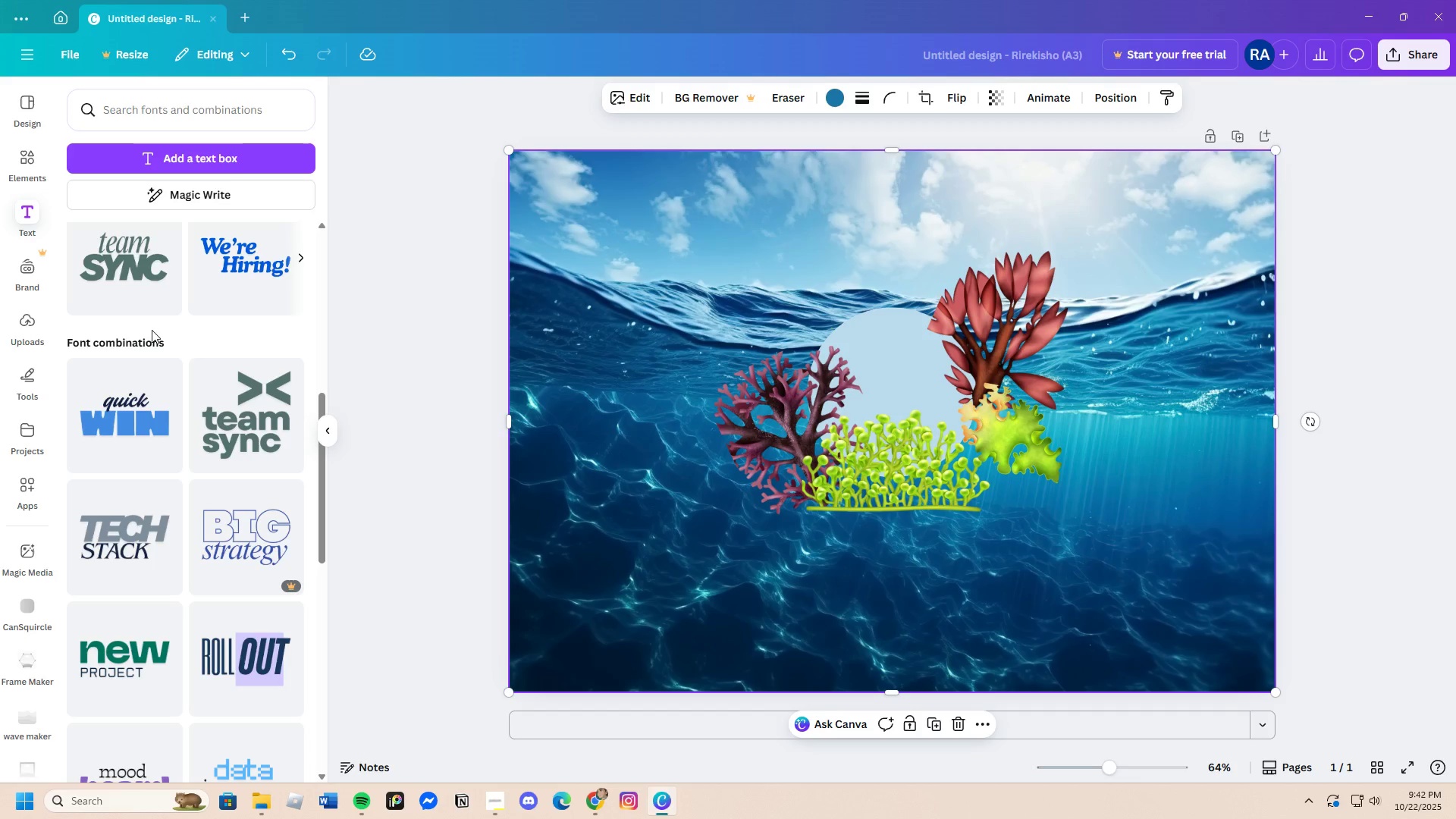 
left_click([131, 280])
 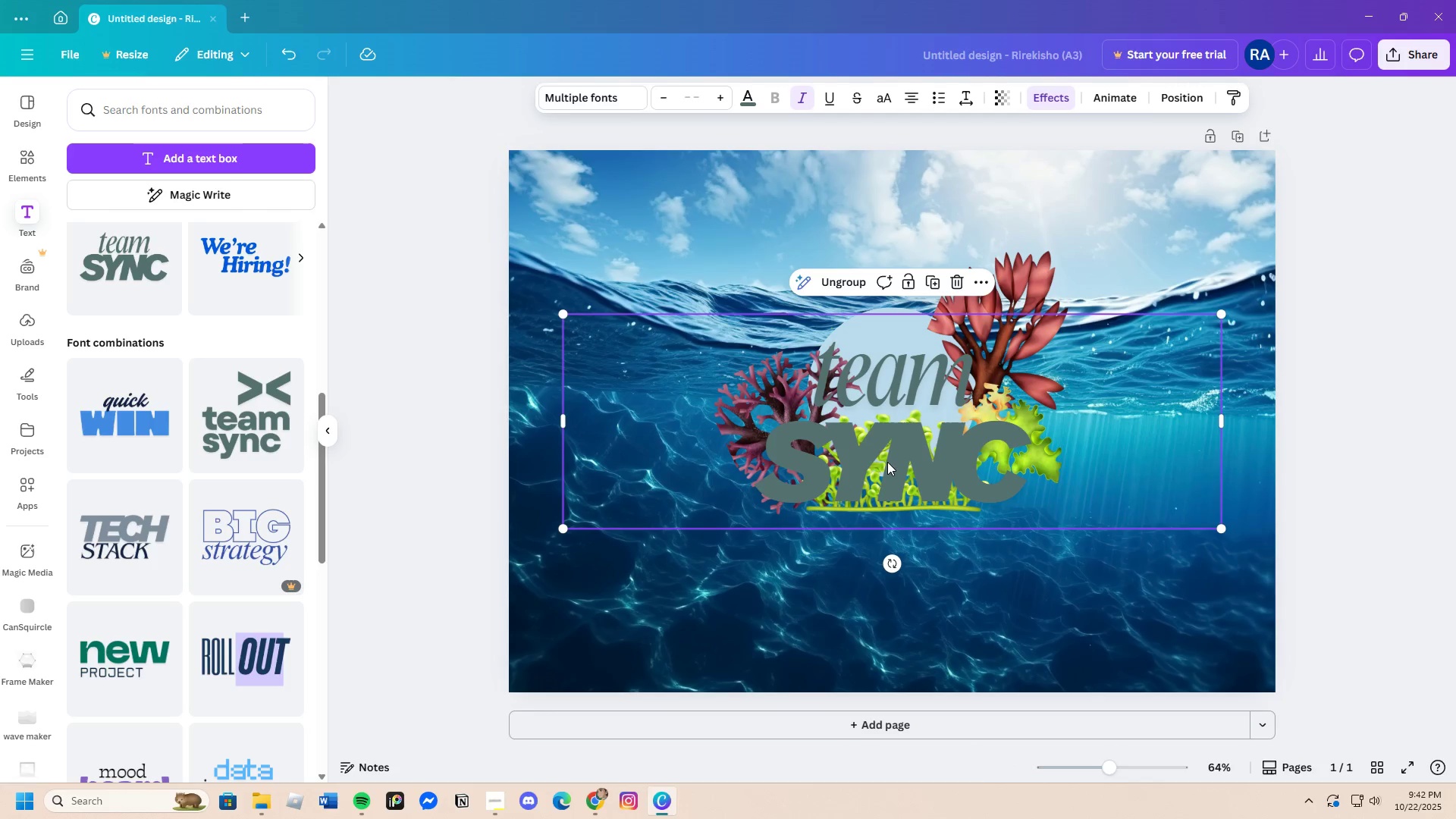 
left_click_drag(start_coordinate=[891, 466], to_coordinate=[879, 538])
 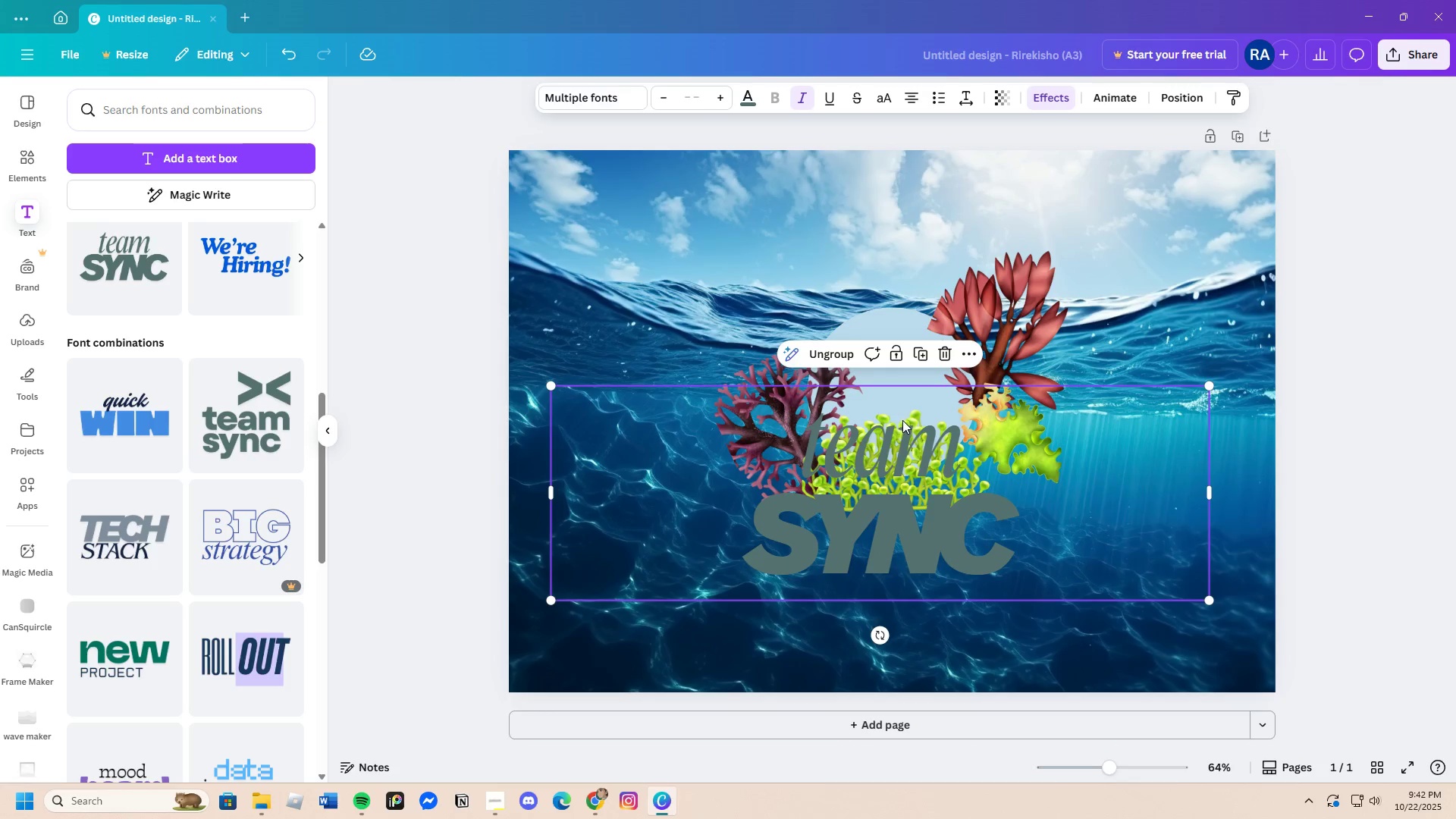 
left_click([902, 420])
 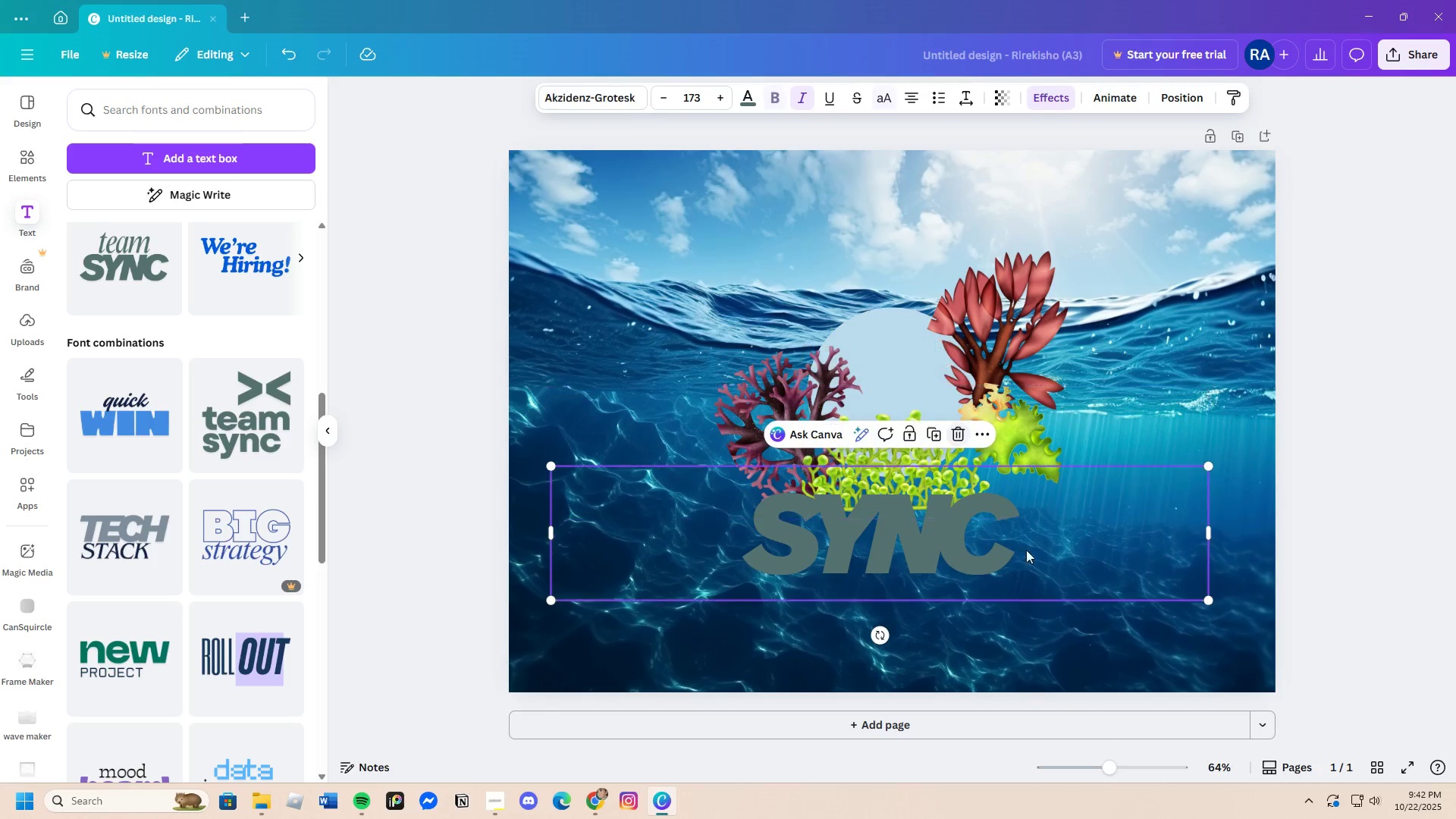 
double_click([1027, 560])
 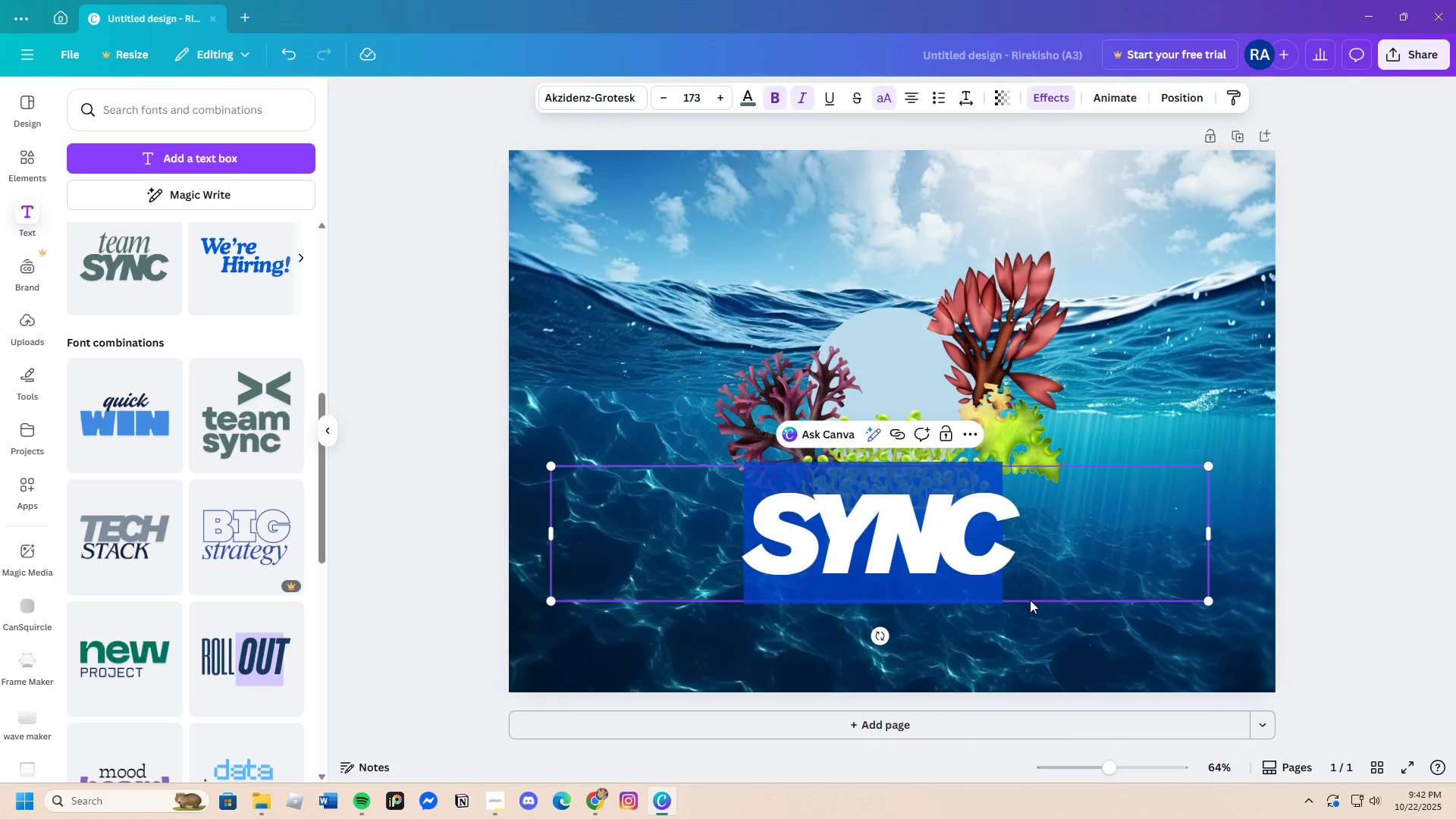 
key(Backspace)
type(Types)
 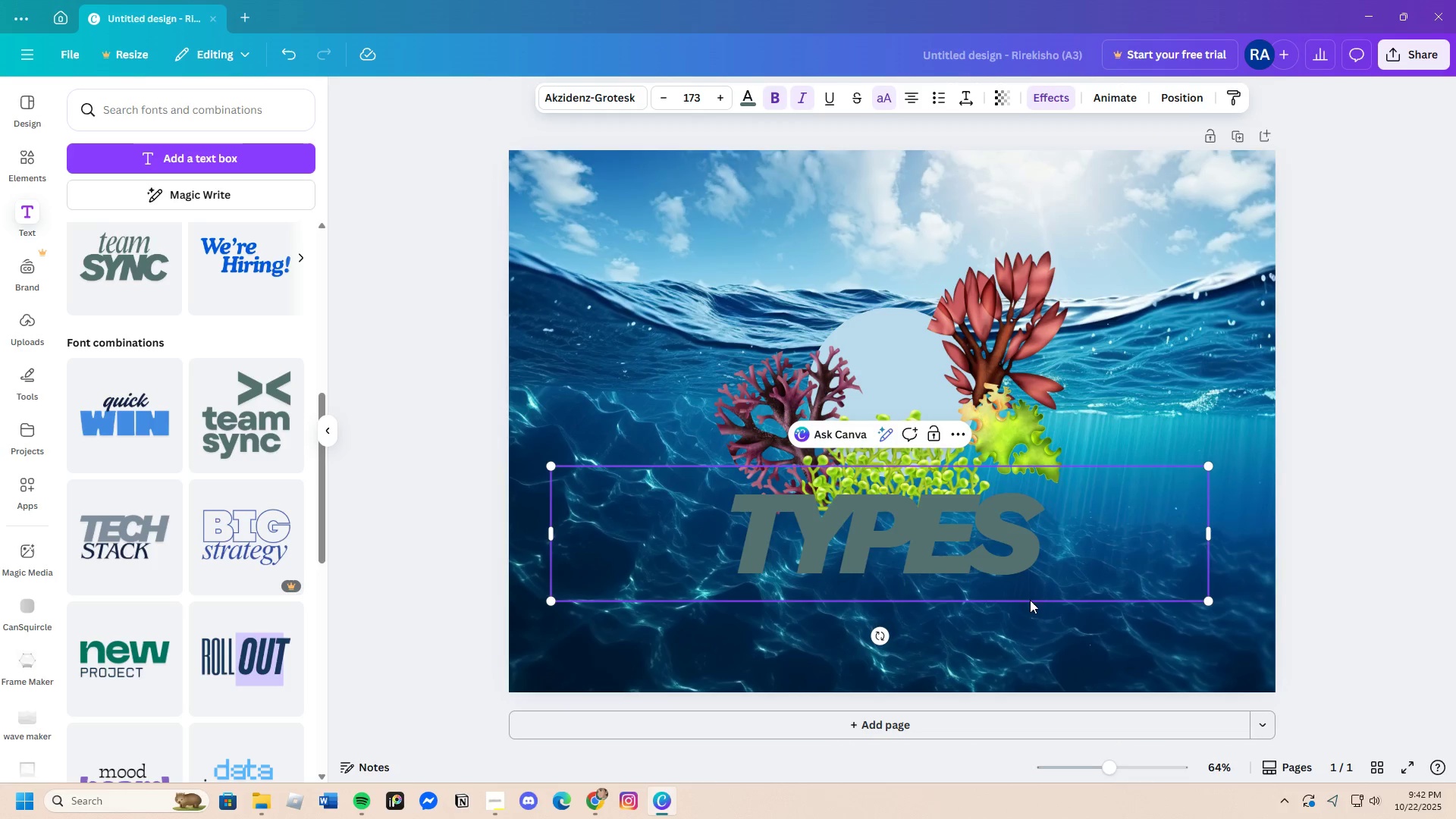 
left_click_drag(start_coordinate=[1210, 532], to_coordinate=[910, 541])
 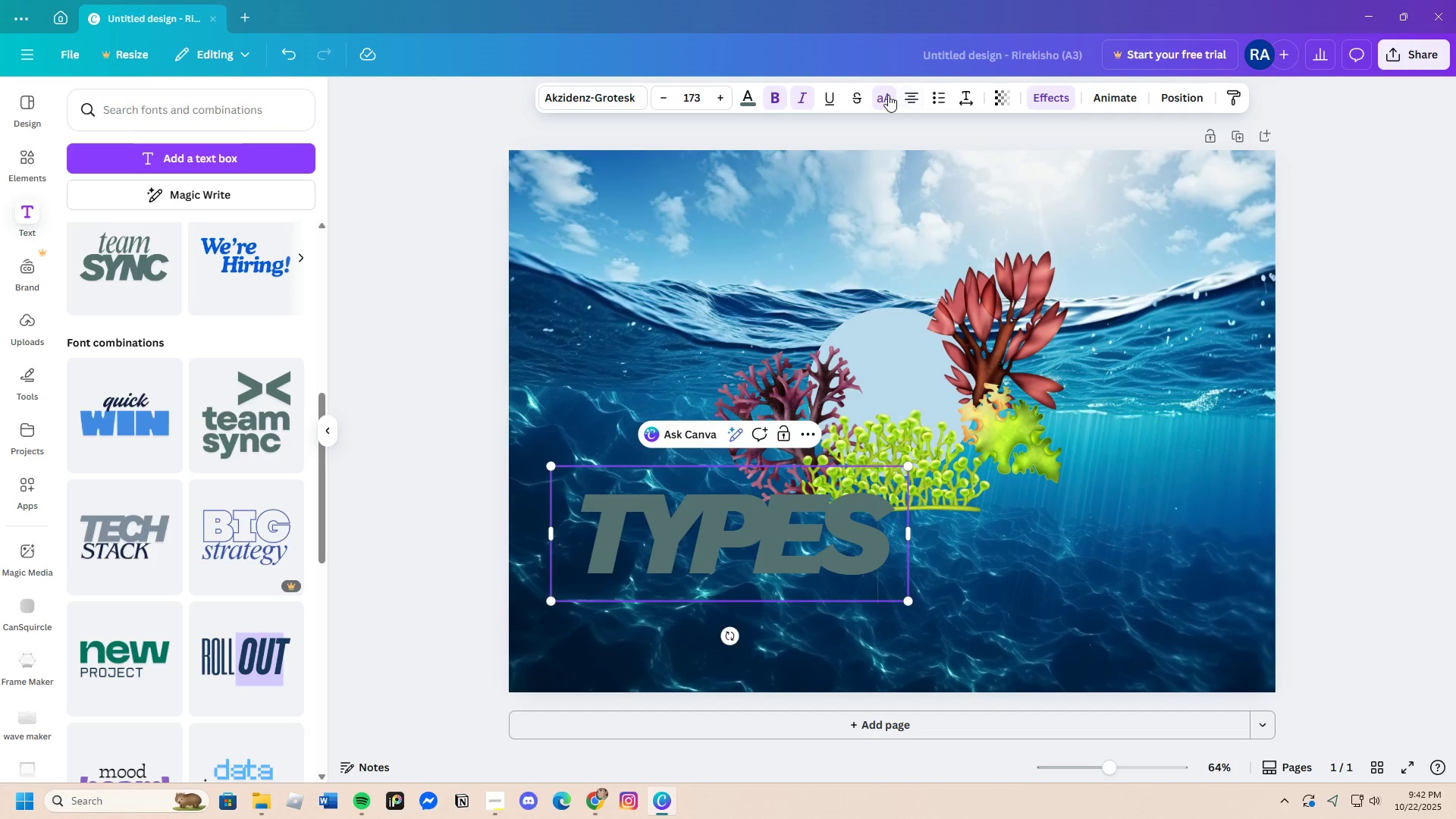 
left_click([888, 95])
 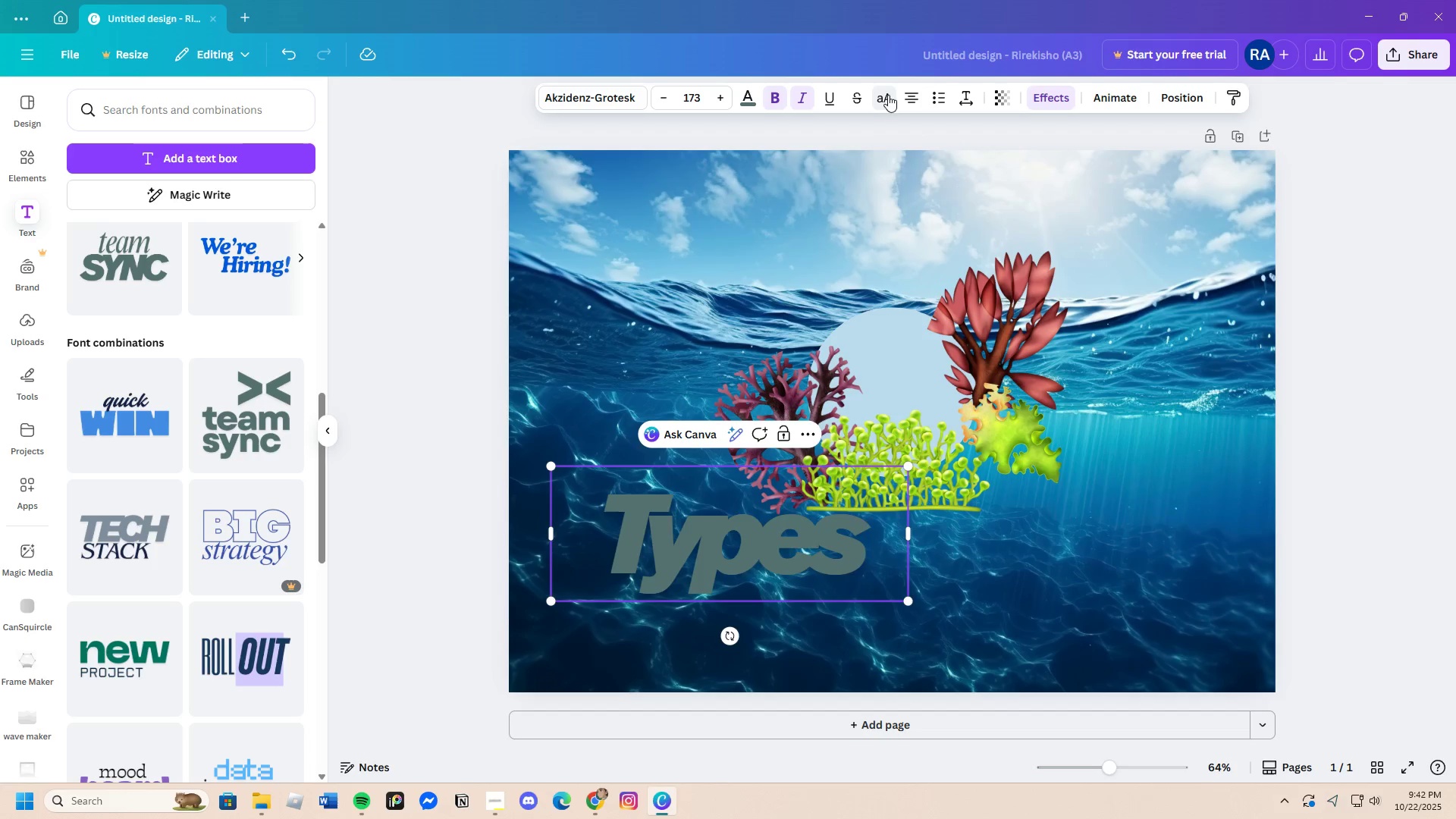 
left_click([888, 95])
 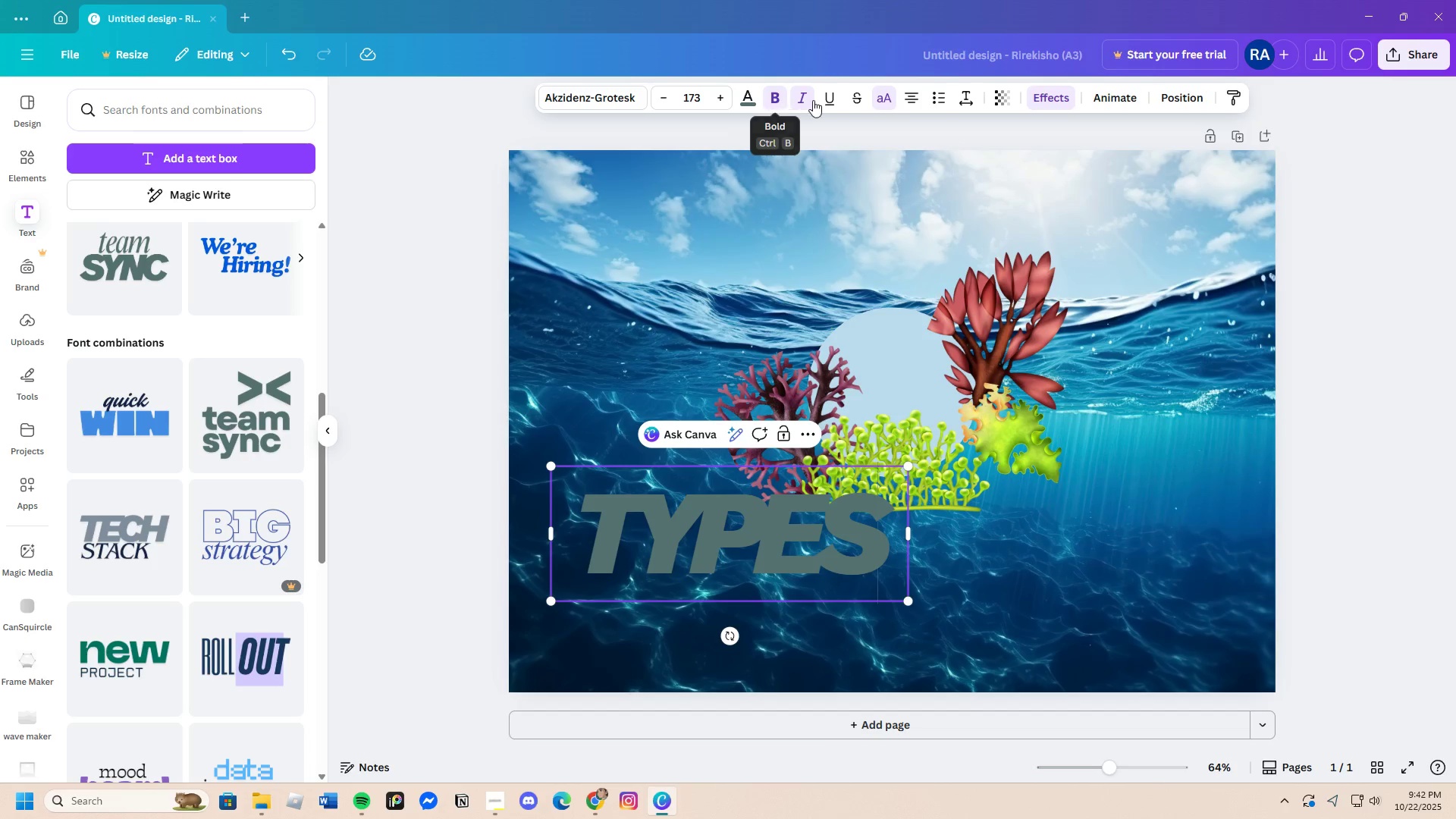 
left_click([886, 102])
 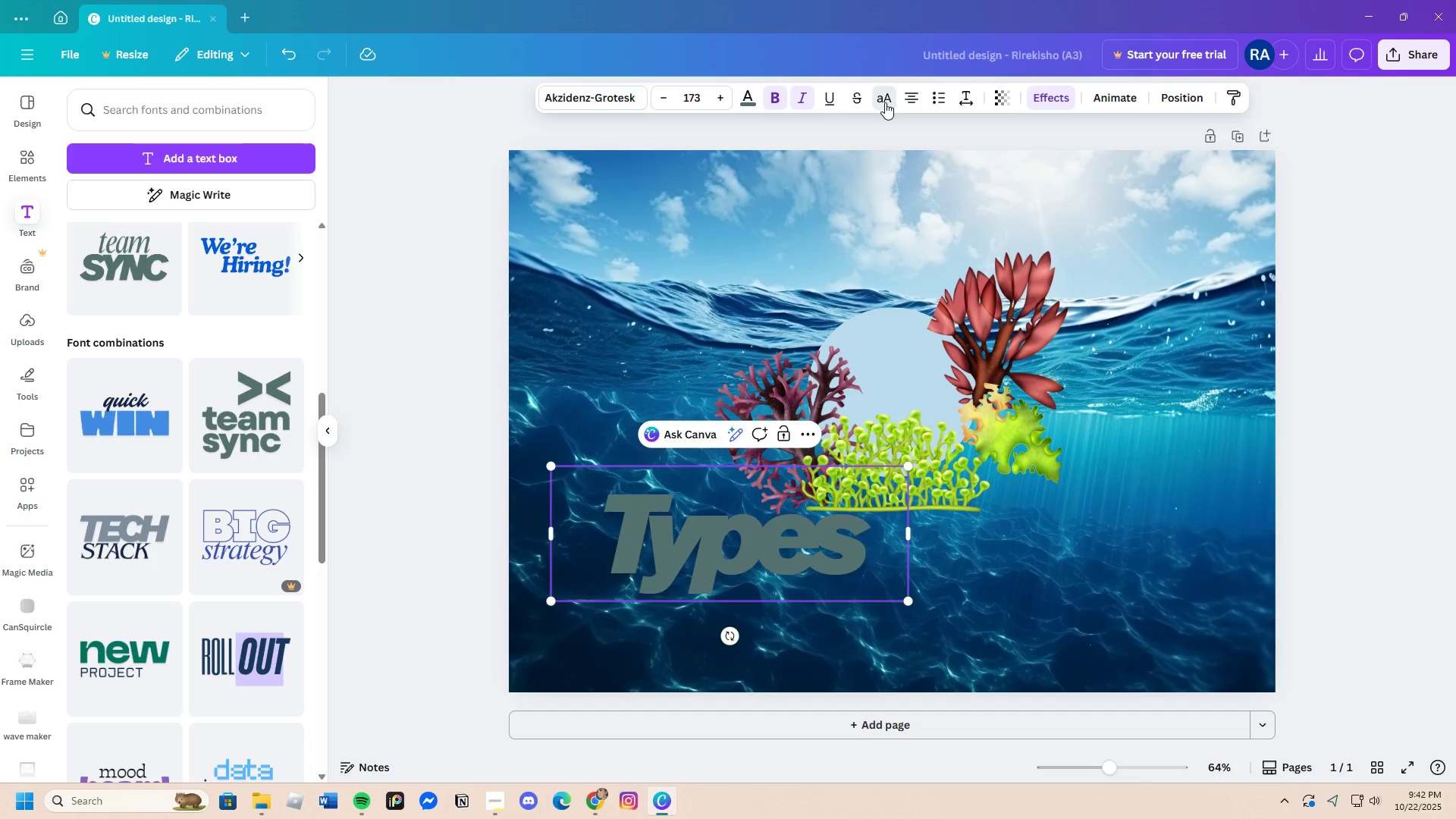 
left_click([885, 102])
 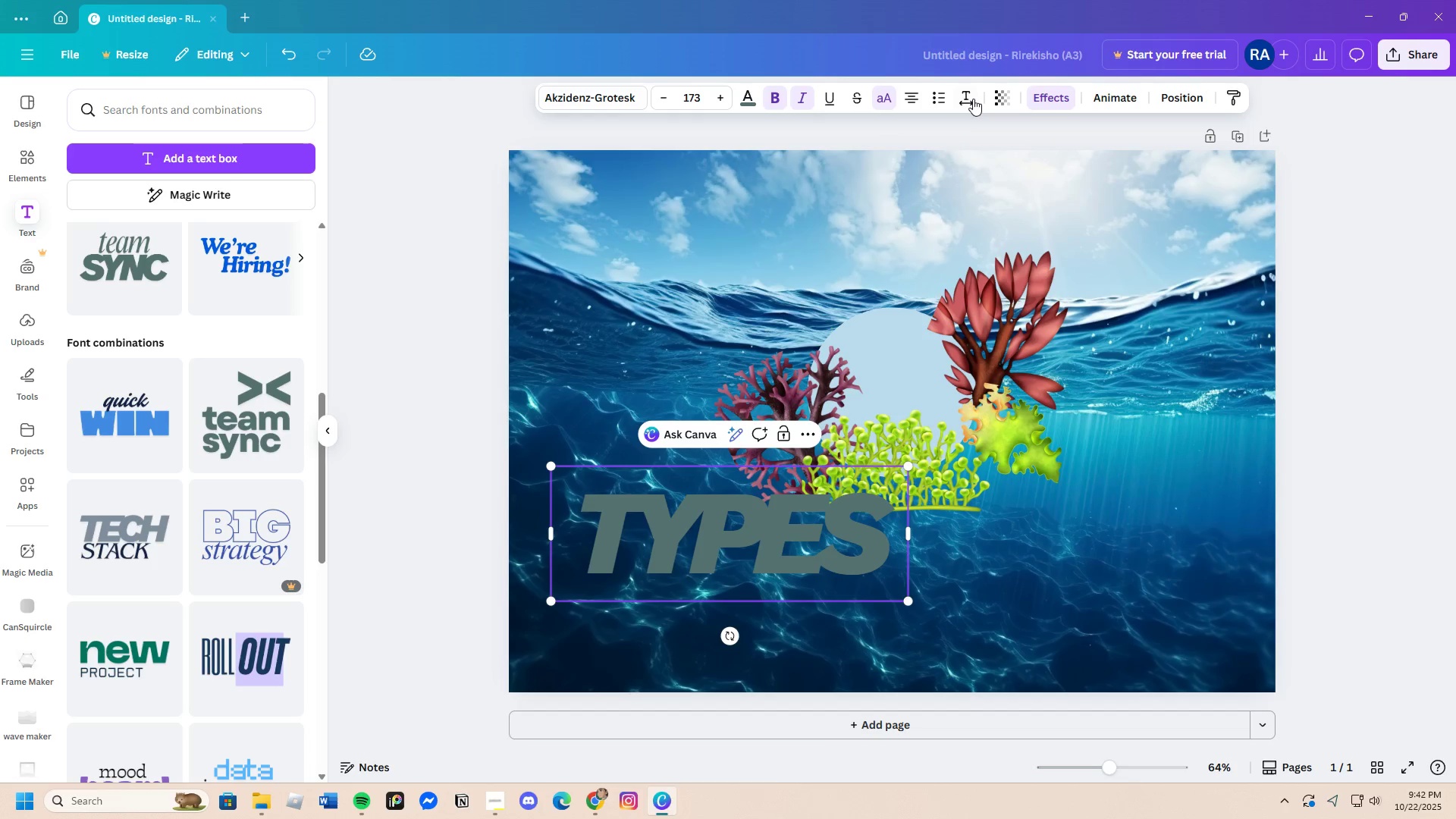 
left_click([971, 97])
 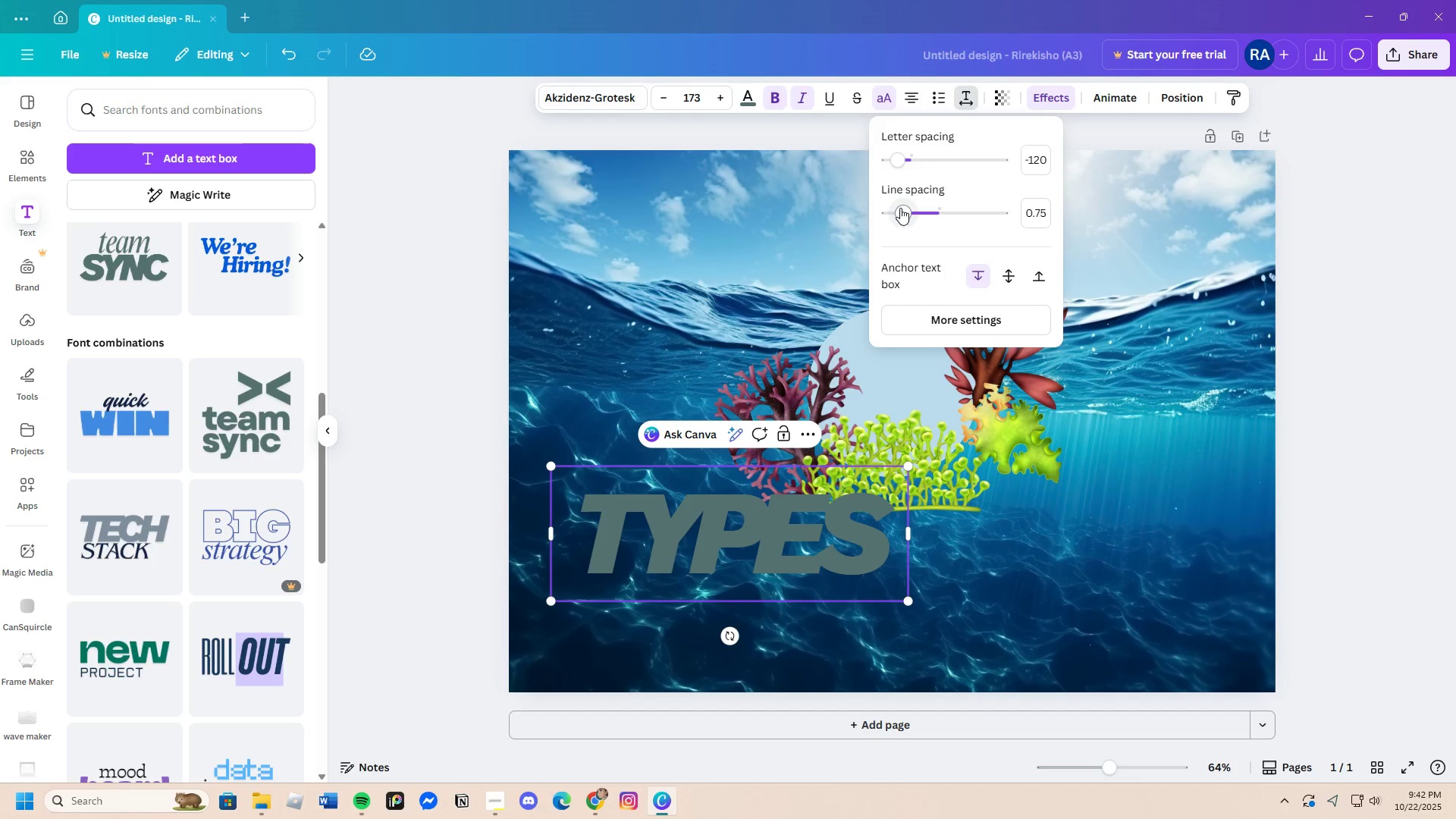 
left_click_drag(start_coordinate=[906, 209], to_coordinate=[915, 204])
 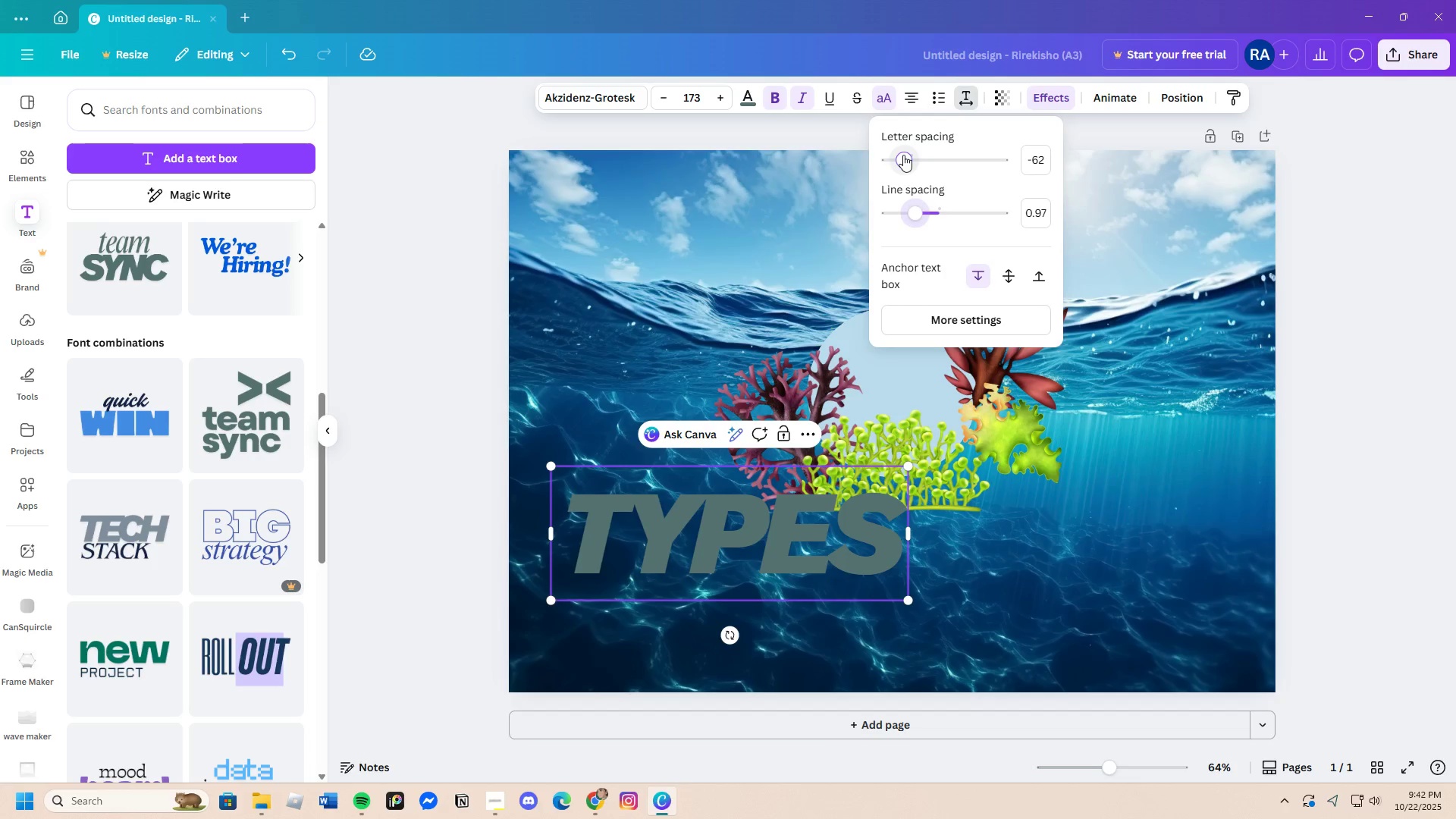 
left_click_drag(start_coordinate=[903, 155], to_coordinate=[908, 157])
 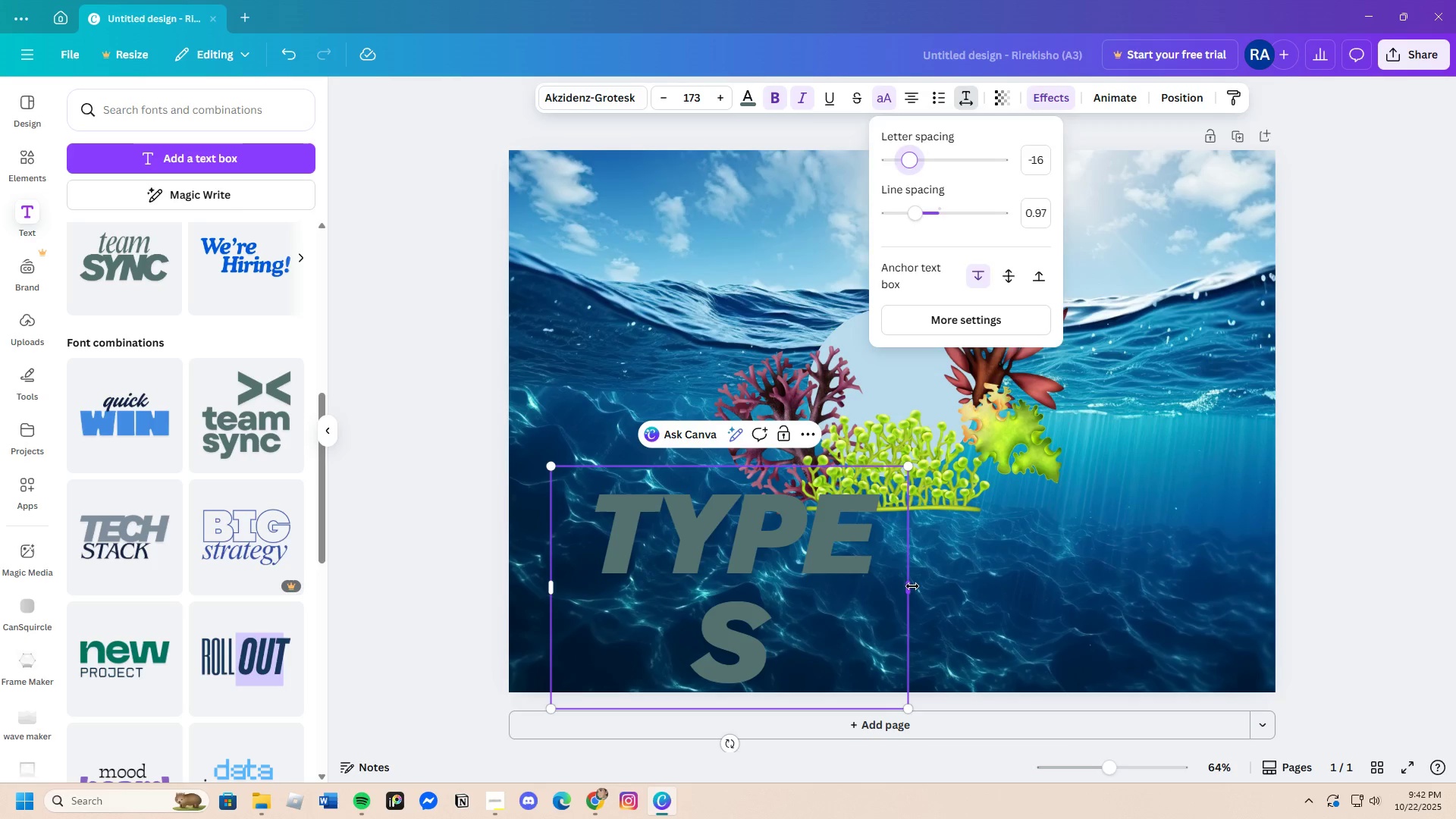 
left_click_drag(start_coordinate=[912, 586], to_coordinate=[1011, 574])
 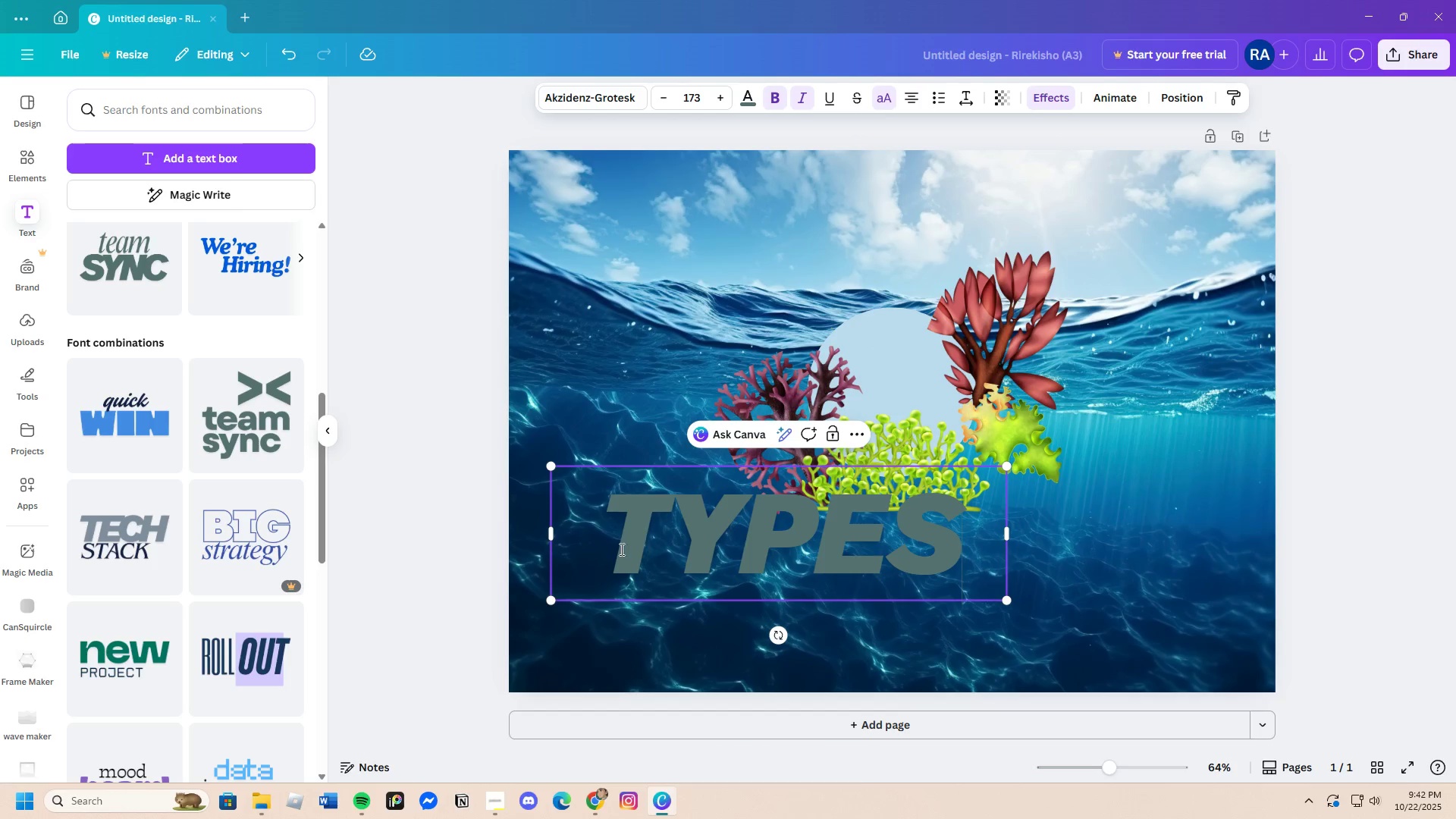 
left_click_drag(start_coordinate=[607, 542], to_coordinate=[993, 541])
 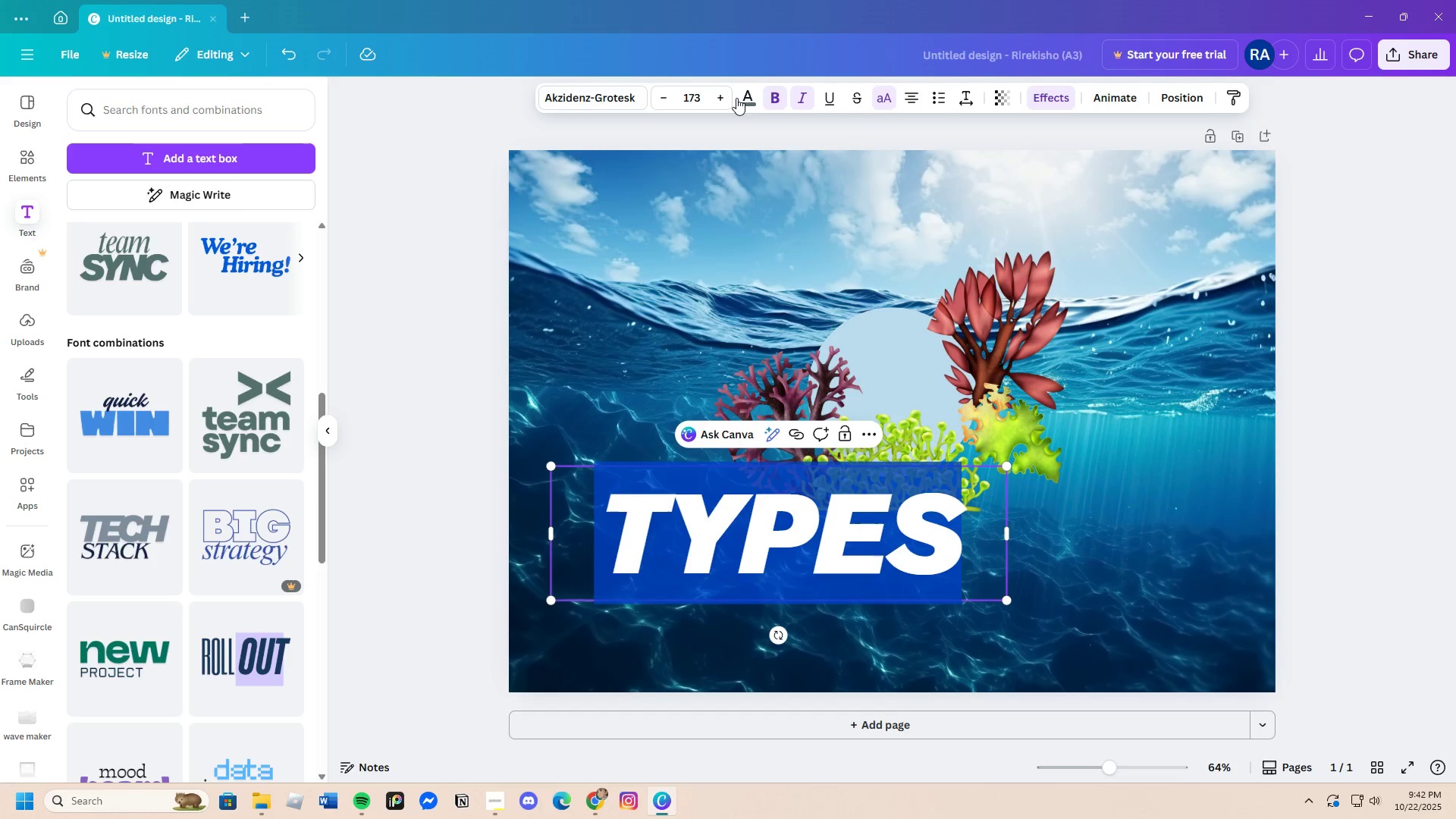 
left_click([745, 96])
 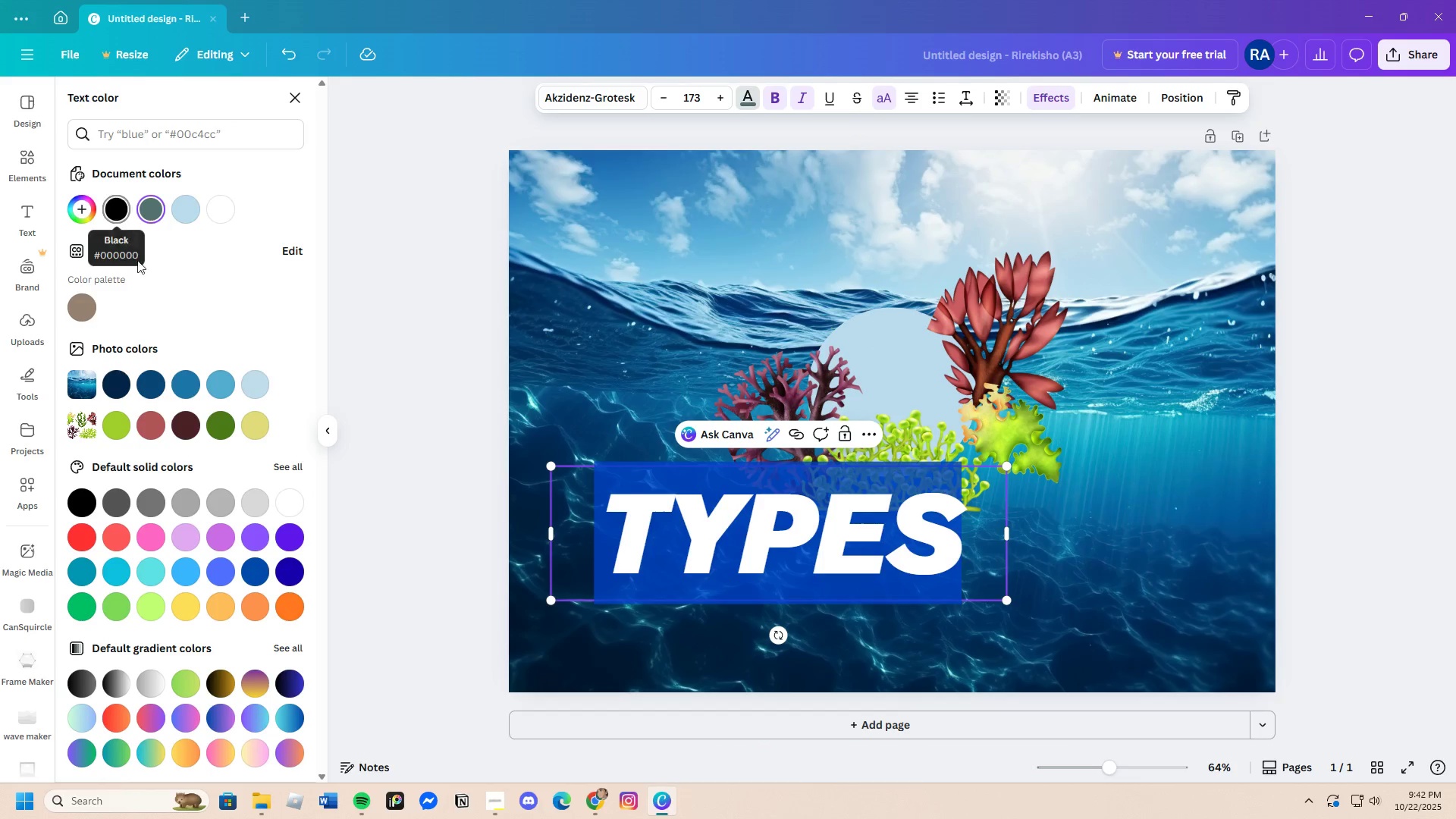 
left_click([116, 390])
 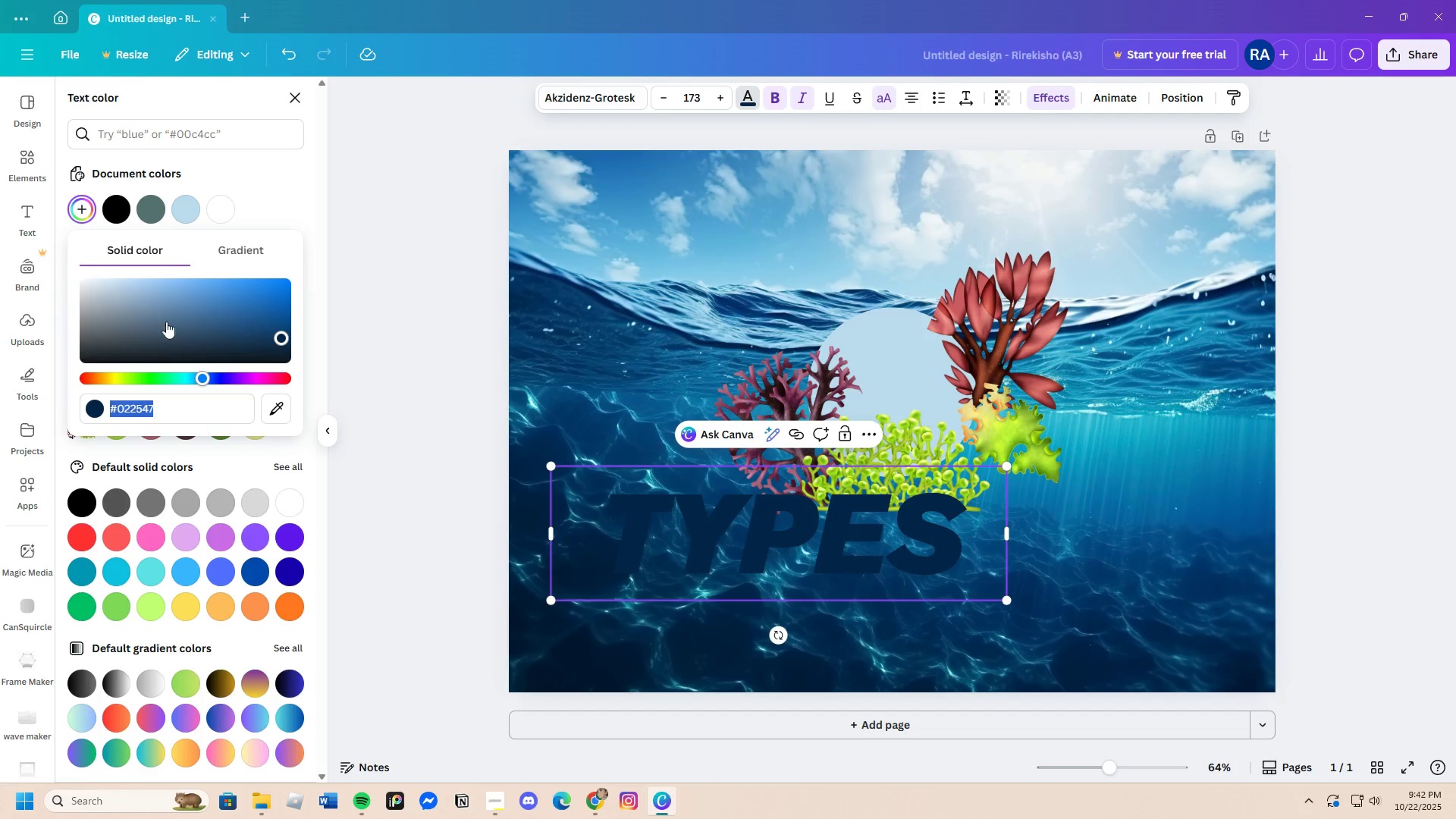 
left_click_drag(start_coordinate=[256, 330], to_coordinate=[244, 347])
 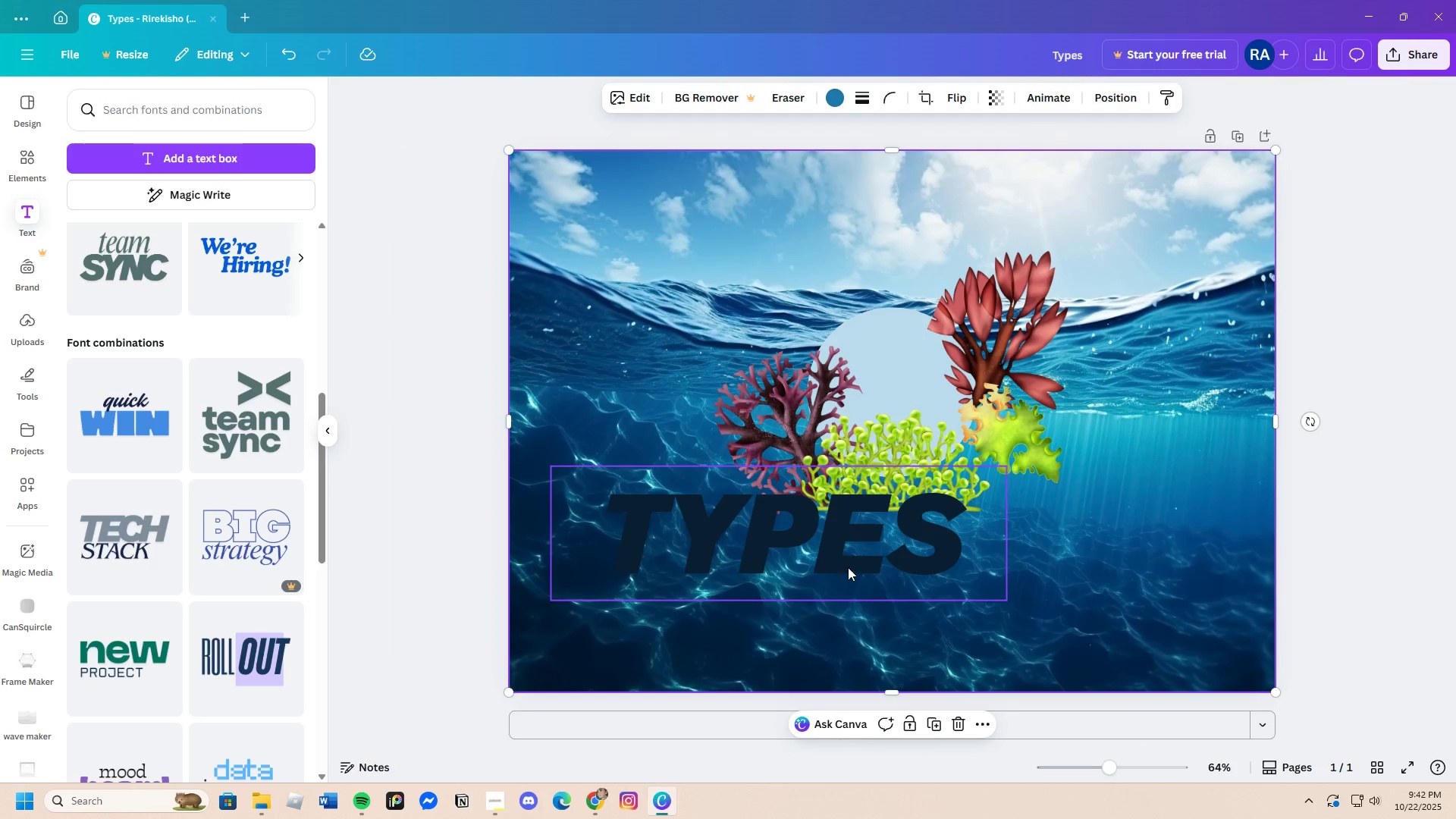 
left_click([807, 546])
 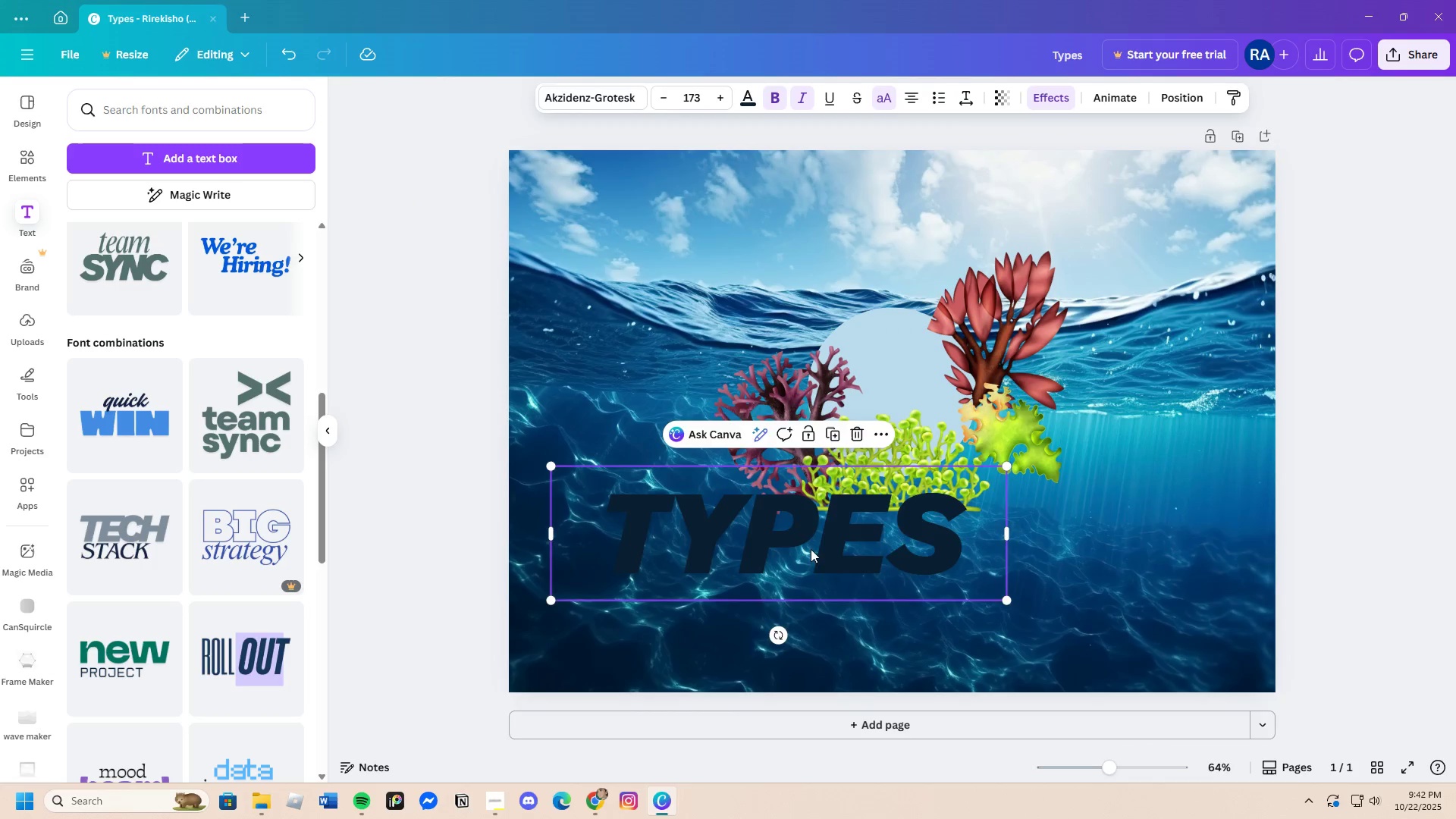 
left_click_drag(start_coordinate=[811, 549], to_coordinate=[880, 326])
 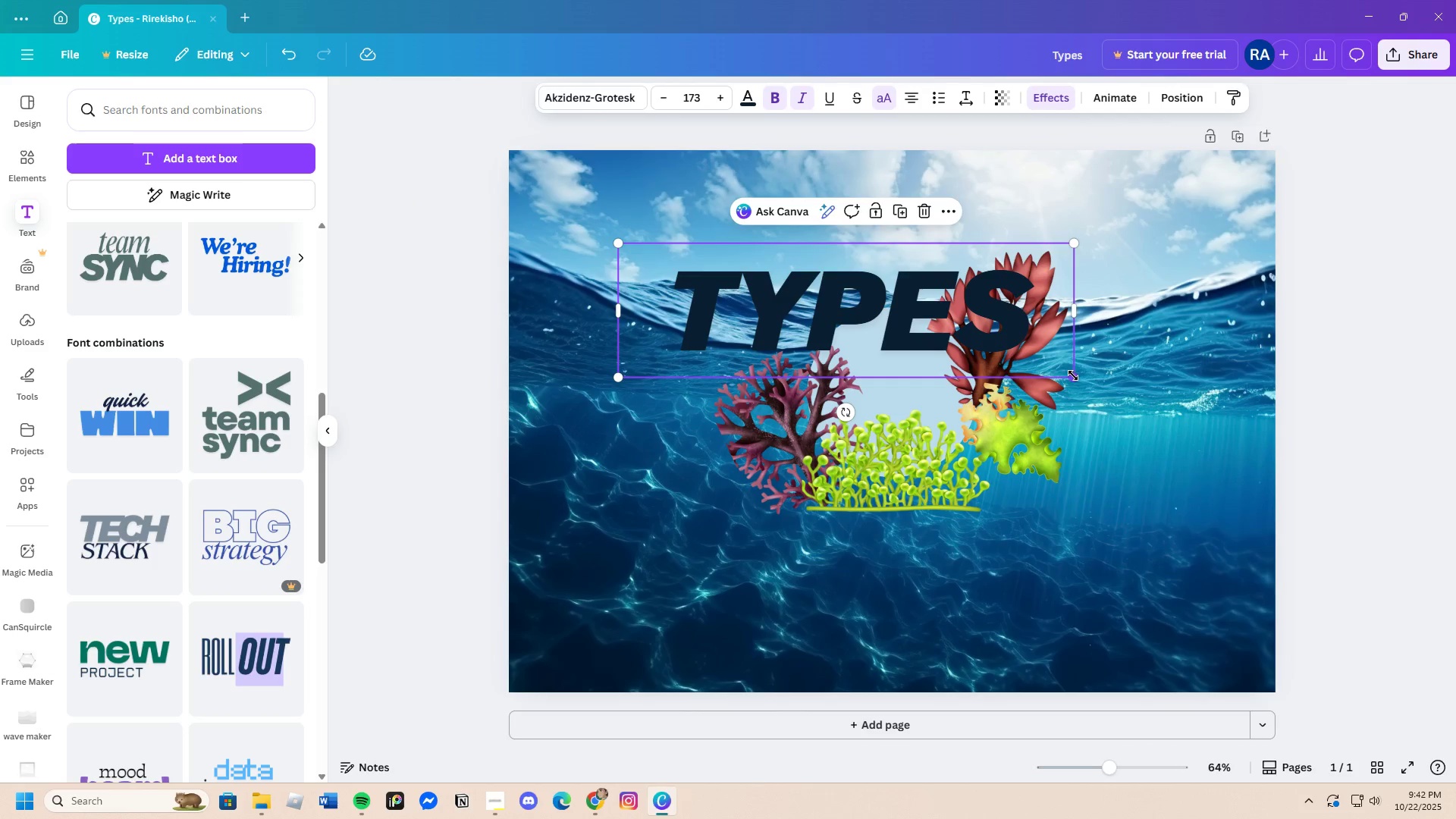 
left_click_drag(start_coordinate=[1073, 375], to_coordinate=[999, 344])
 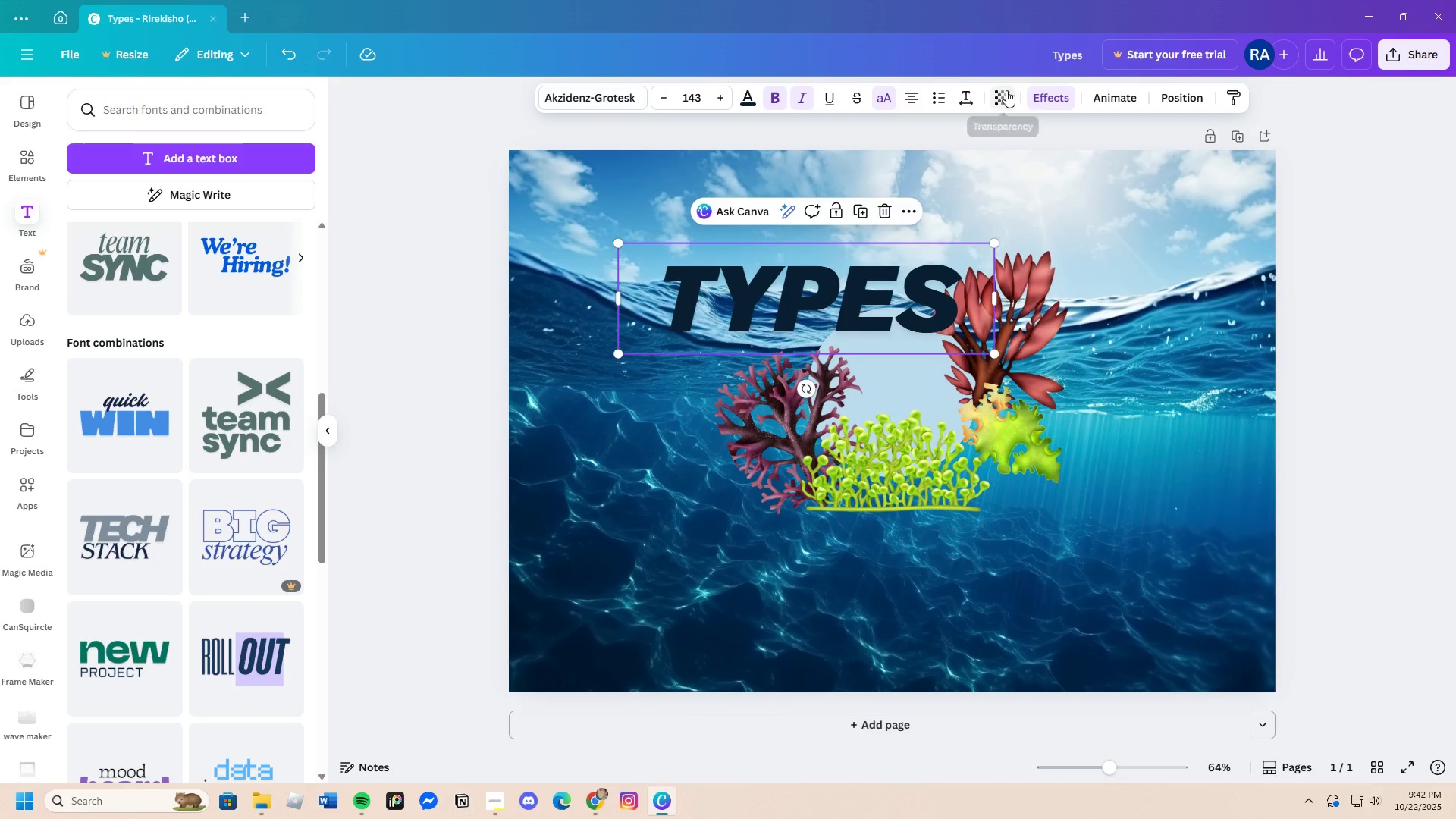 
left_click([1045, 90])
 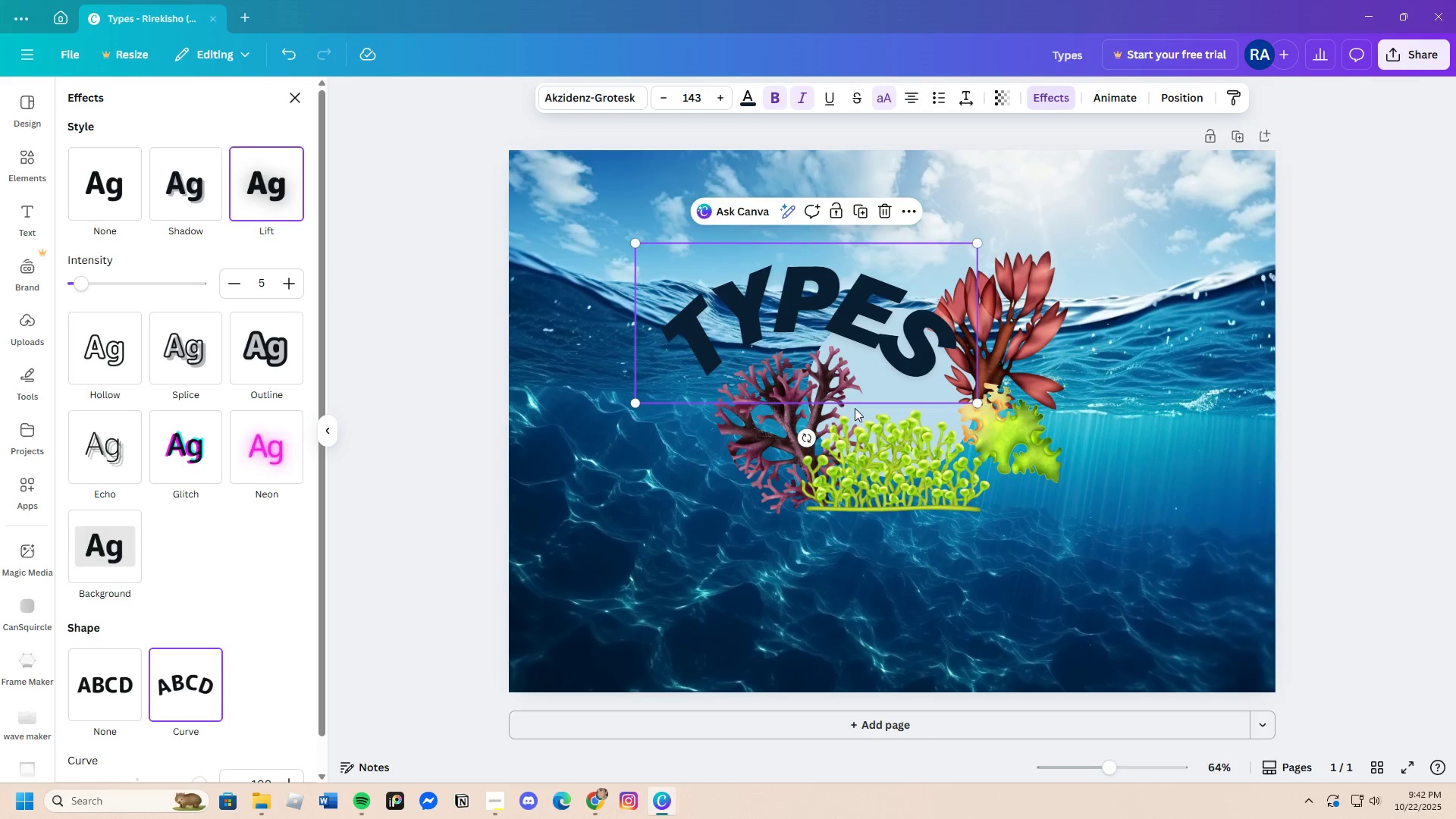 
left_click_drag(start_coordinate=[811, 441], to_coordinate=[919, 409])
 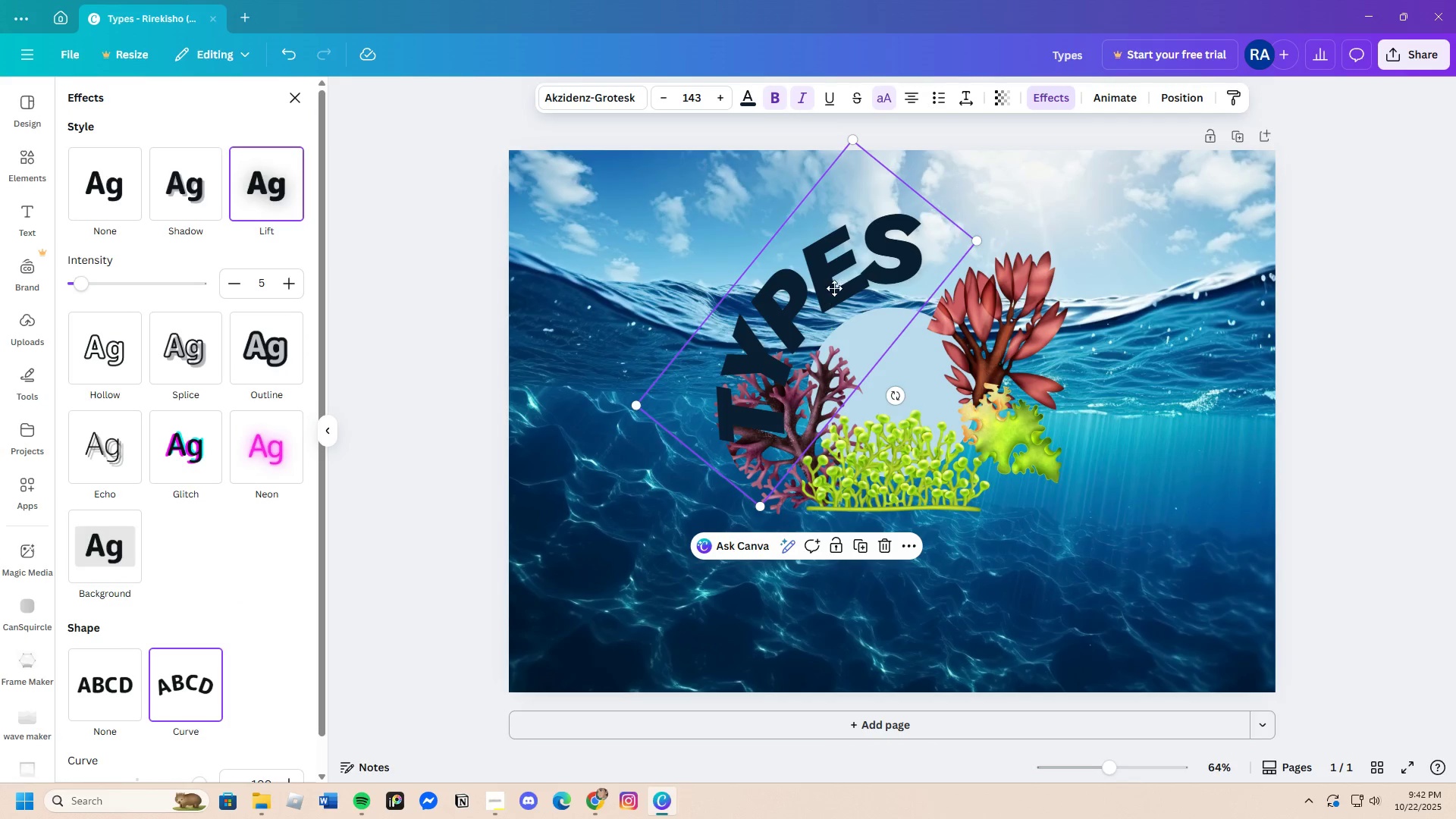 
left_click_drag(start_coordinate=[825, 289], to_coordinate=[843, 288])
 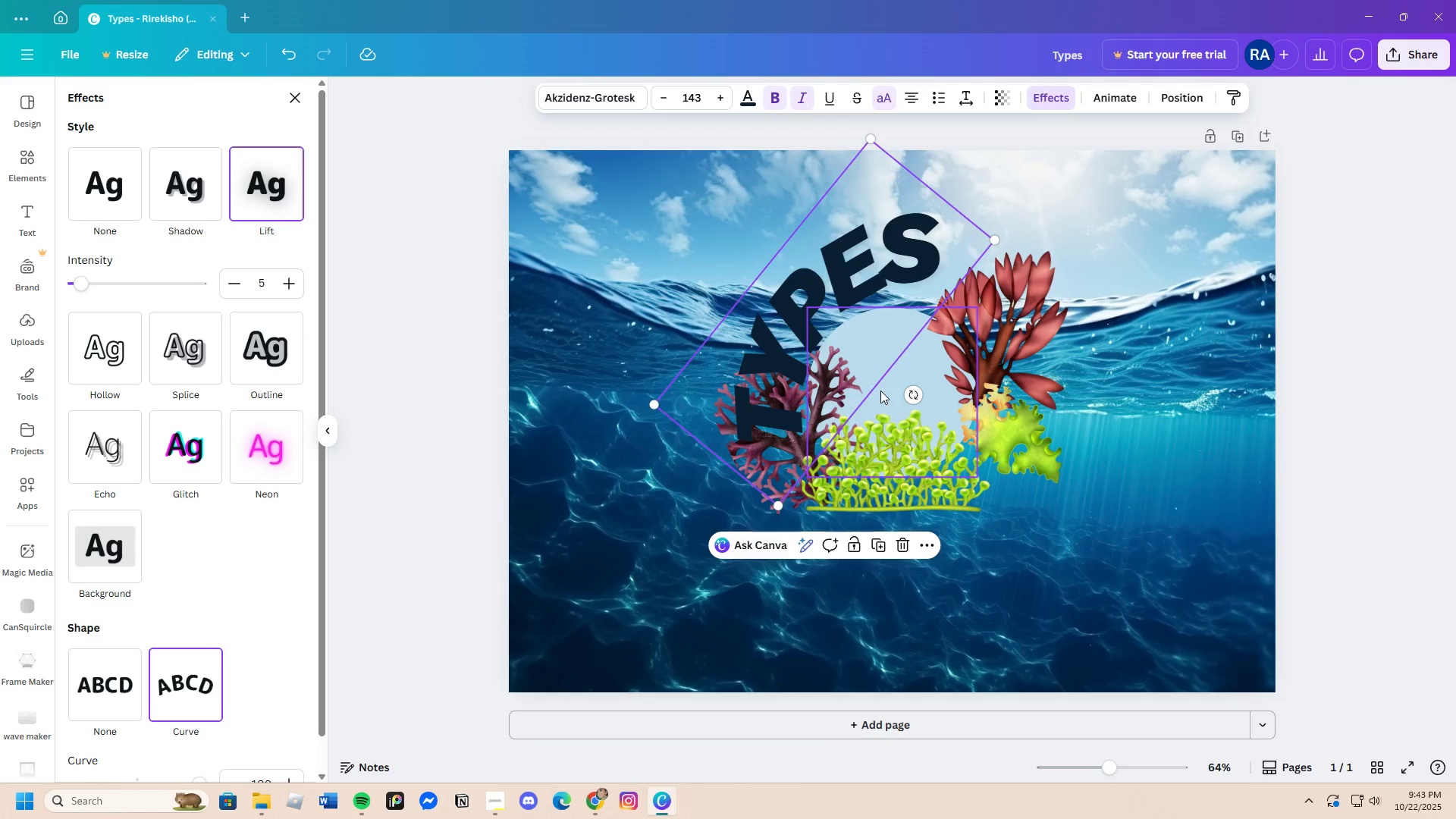 
left_click([880, 391])
 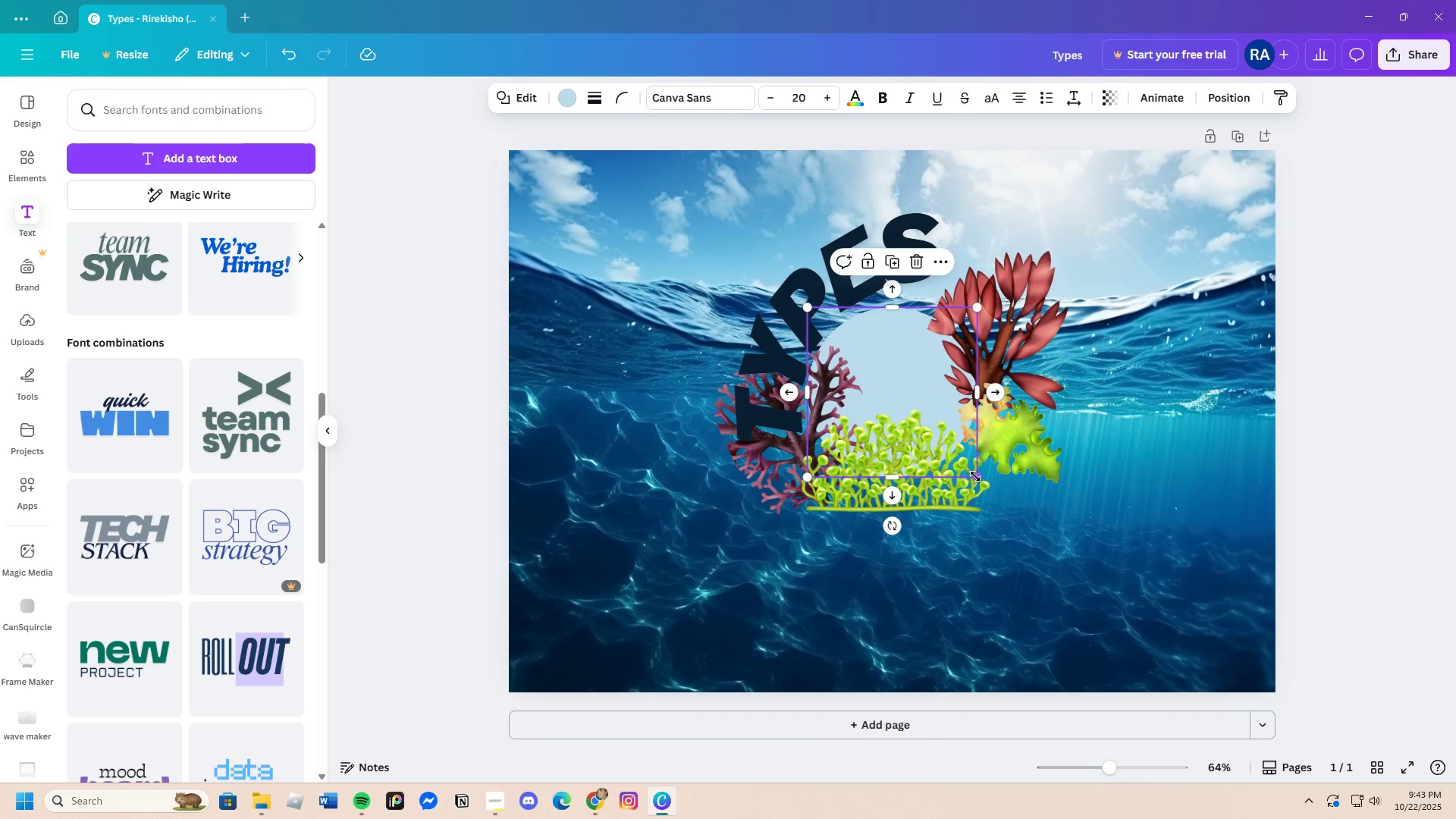 
left_click_drag(start_coordinate=[975, 475], to_coordinate=[1033, 519])
 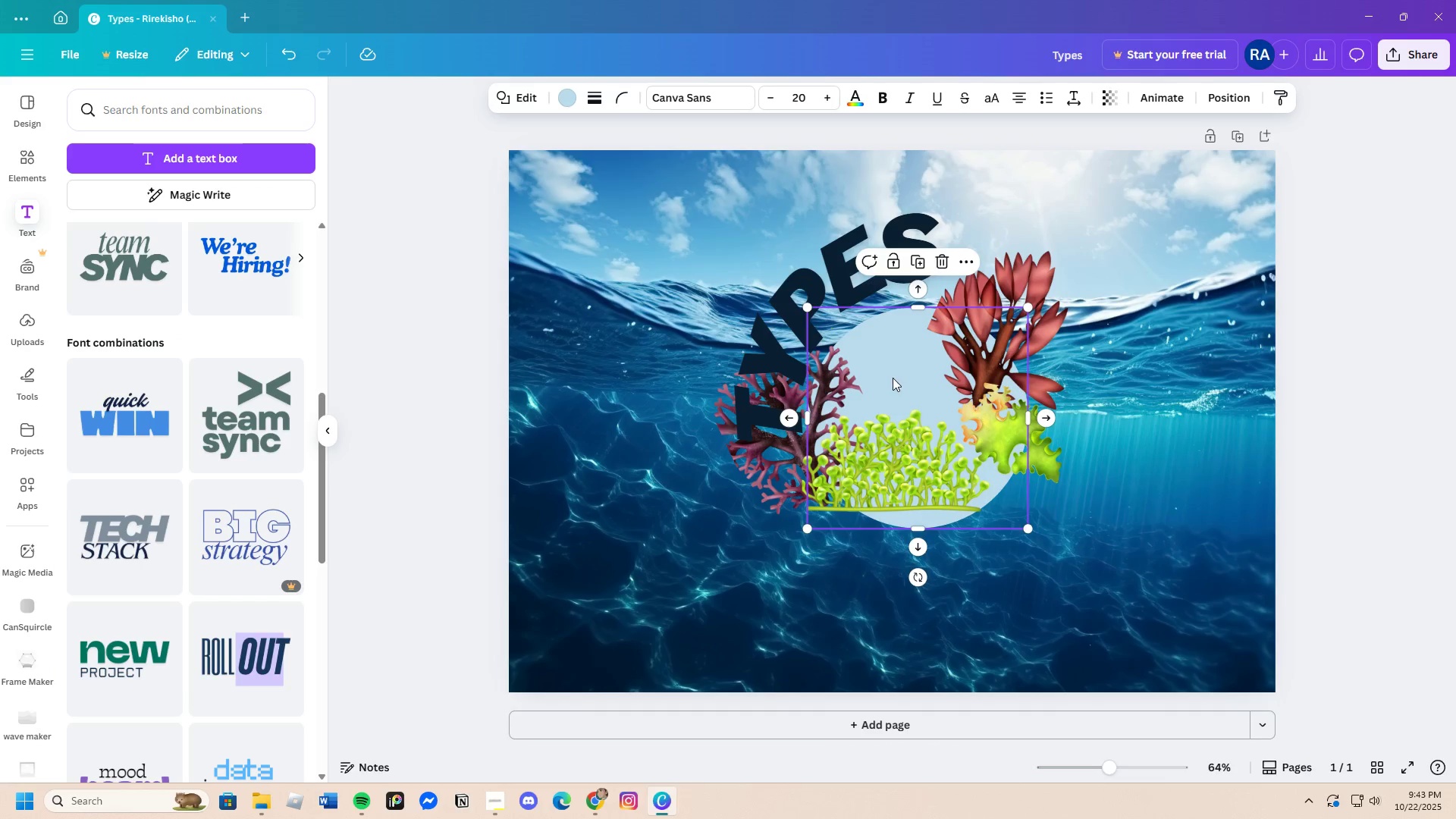 
left_click_drag(start_coordinate=[892, 378], to_coordinate=[886, 360])
 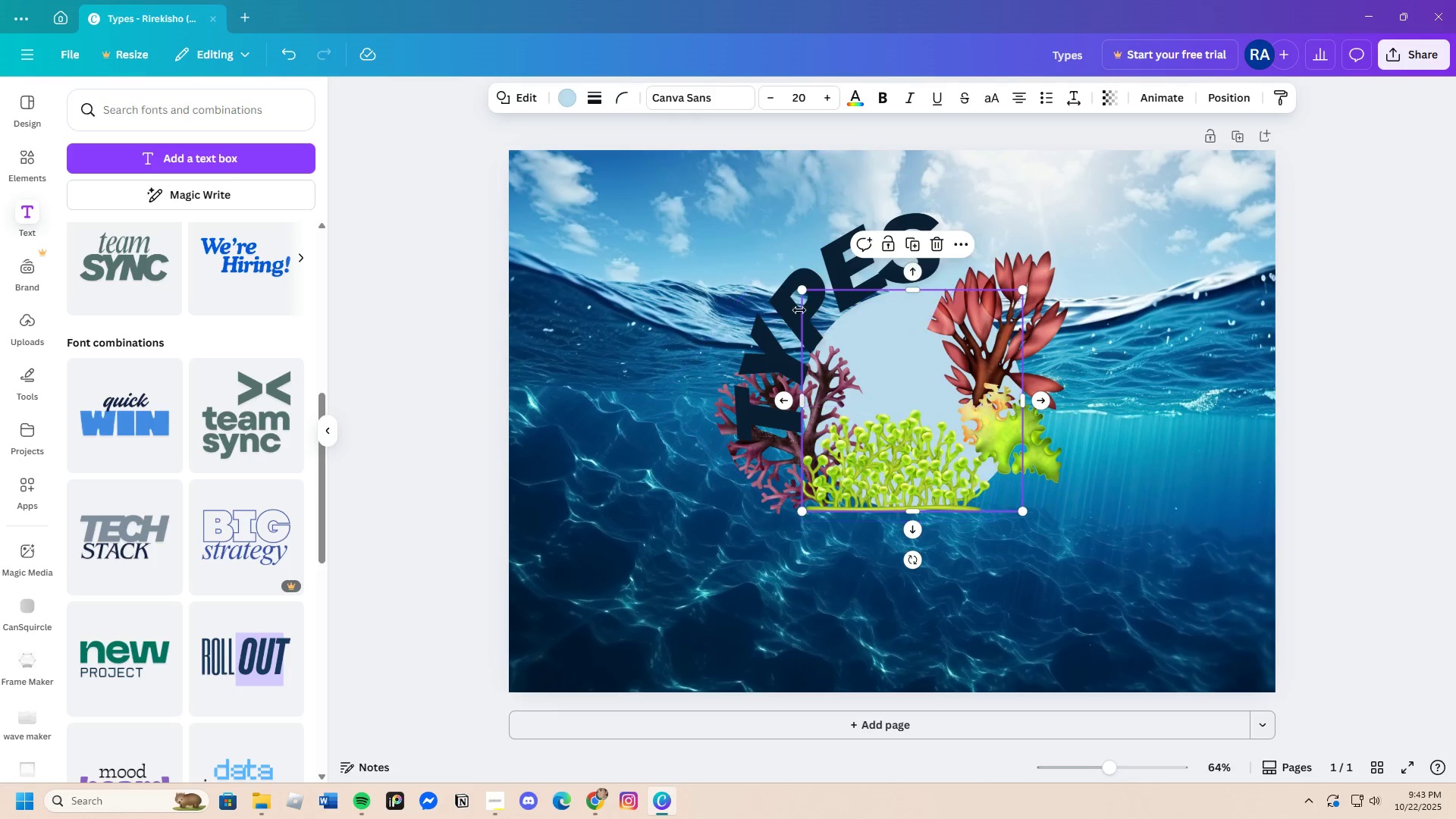 
left_click([805, 277])
 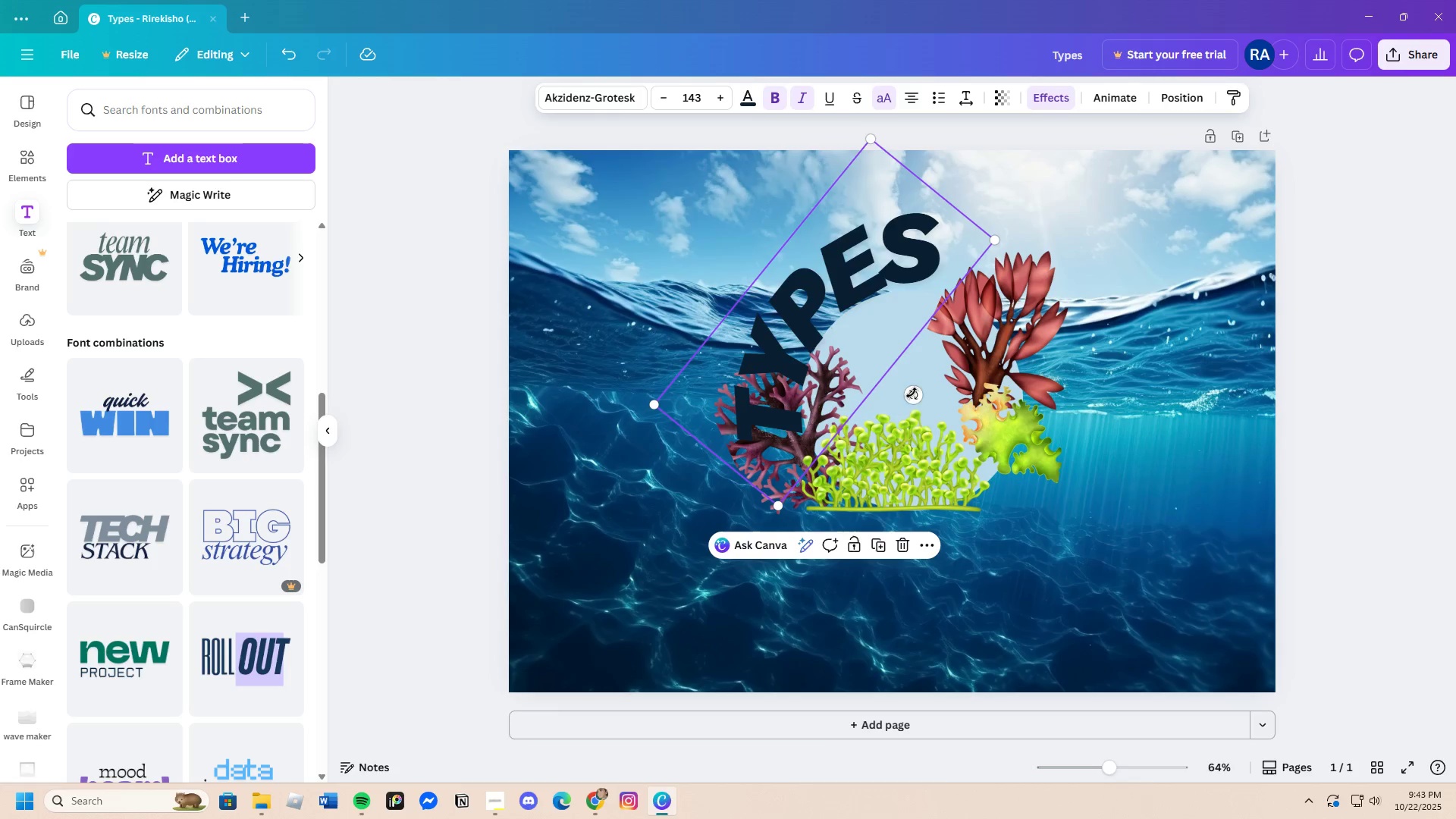 
left_click_drag(start_coordinate=[912, 394], to_coordinate=[914, 407])
 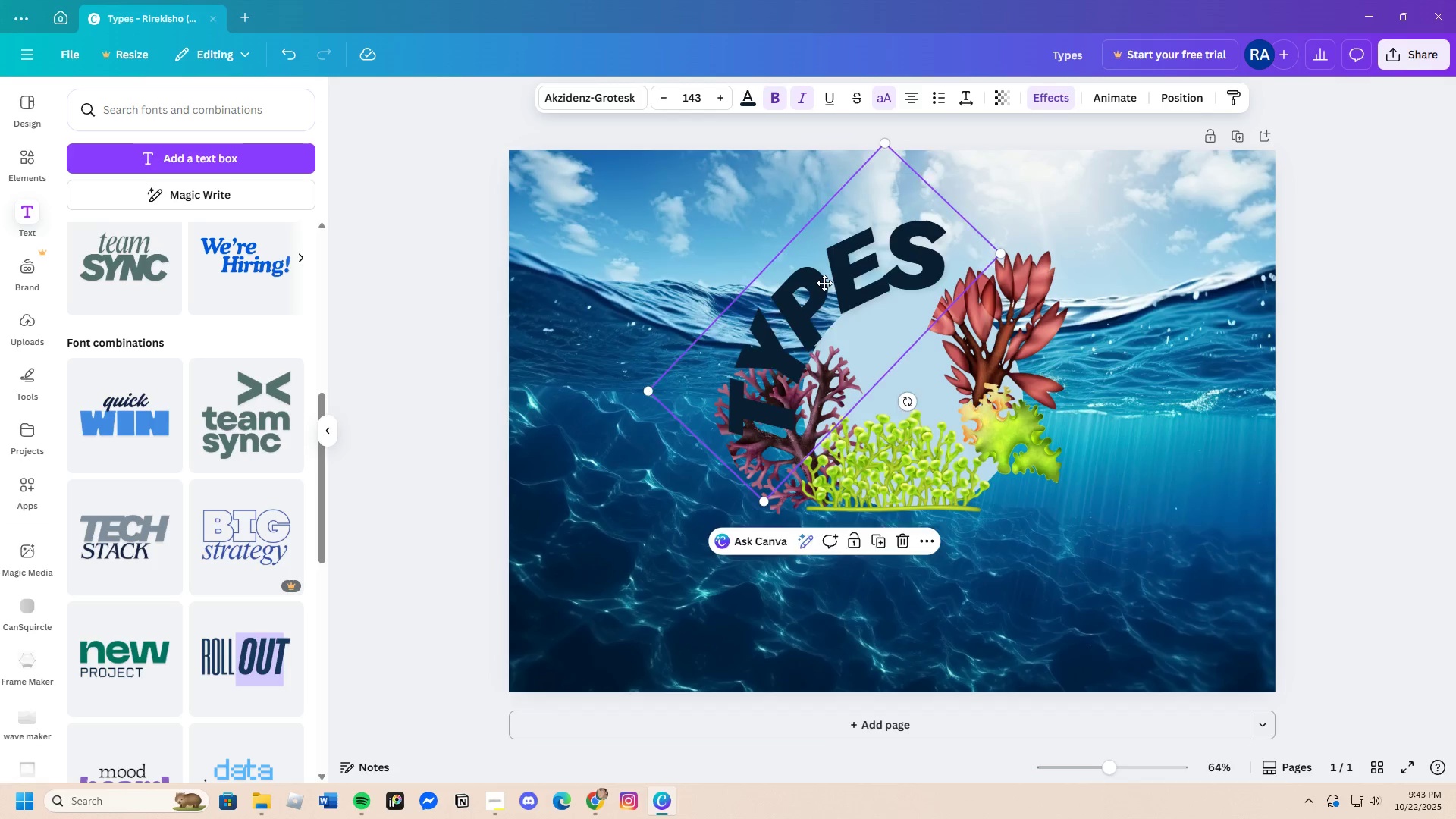 
left_click_drag(start_coordinate=[824, 292], to_coordinate=[825, 280])
 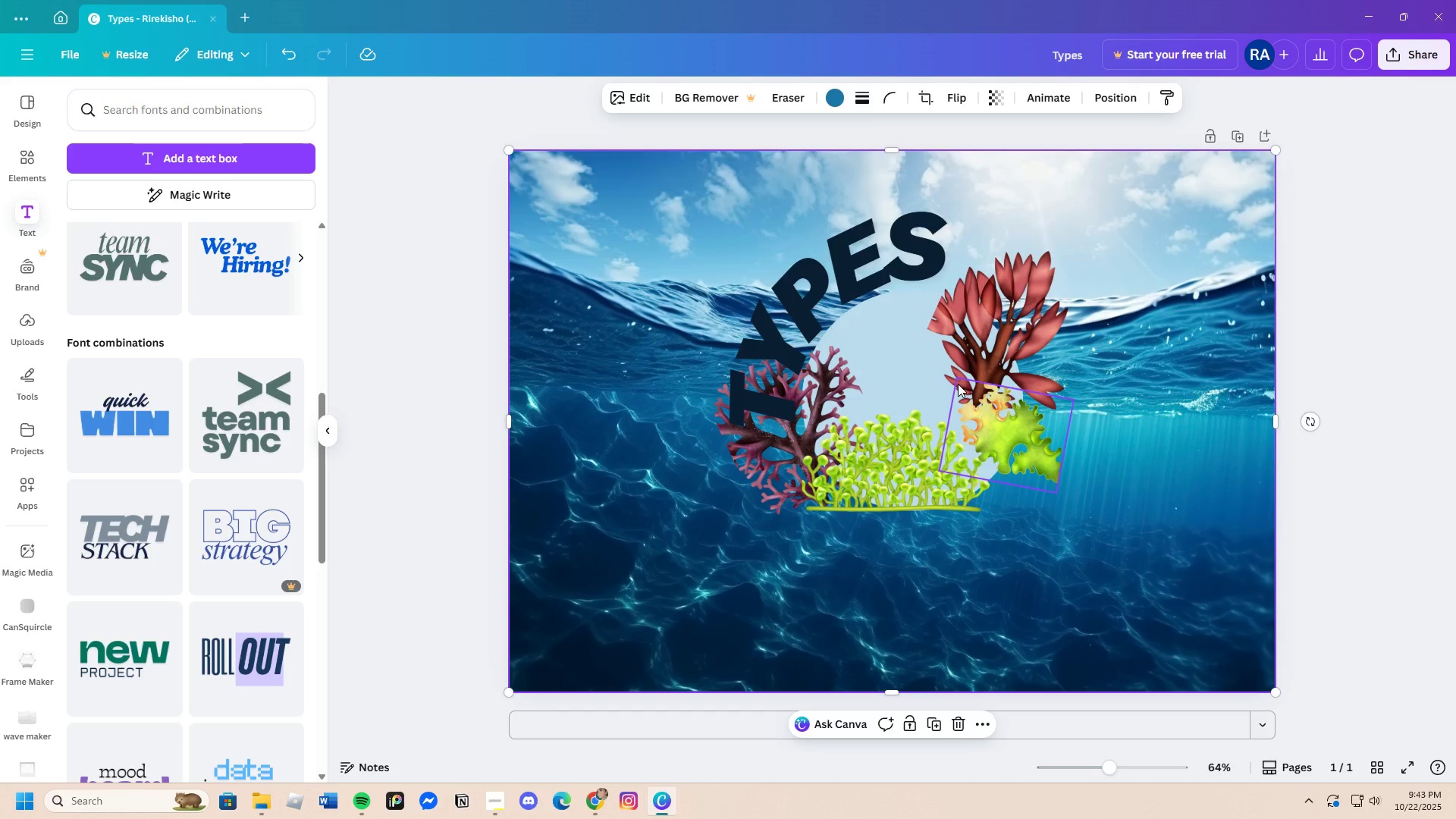 
wait(10.13)
 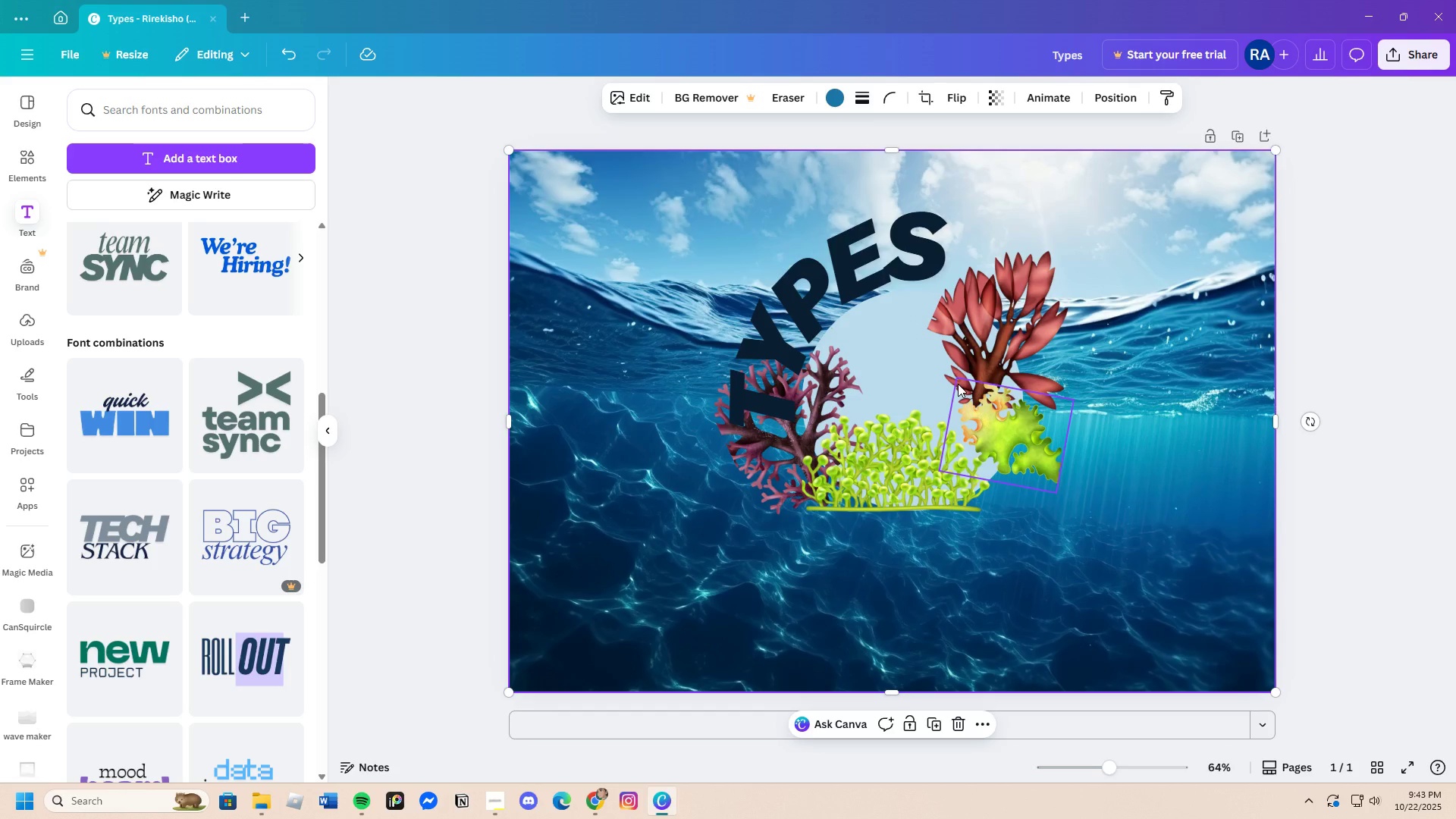 
left_click([137, 266])
 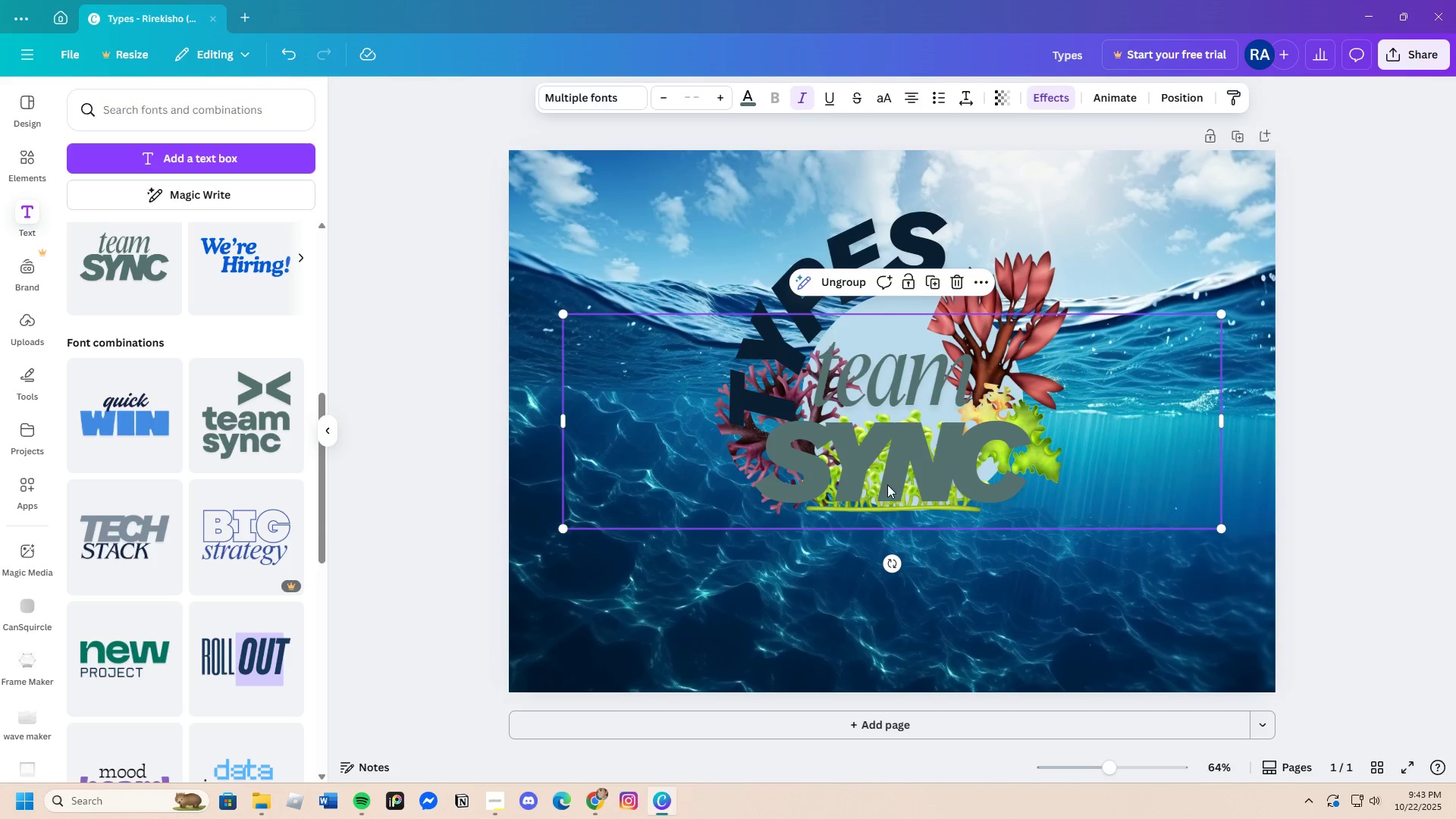 
left_click([887, 485])
 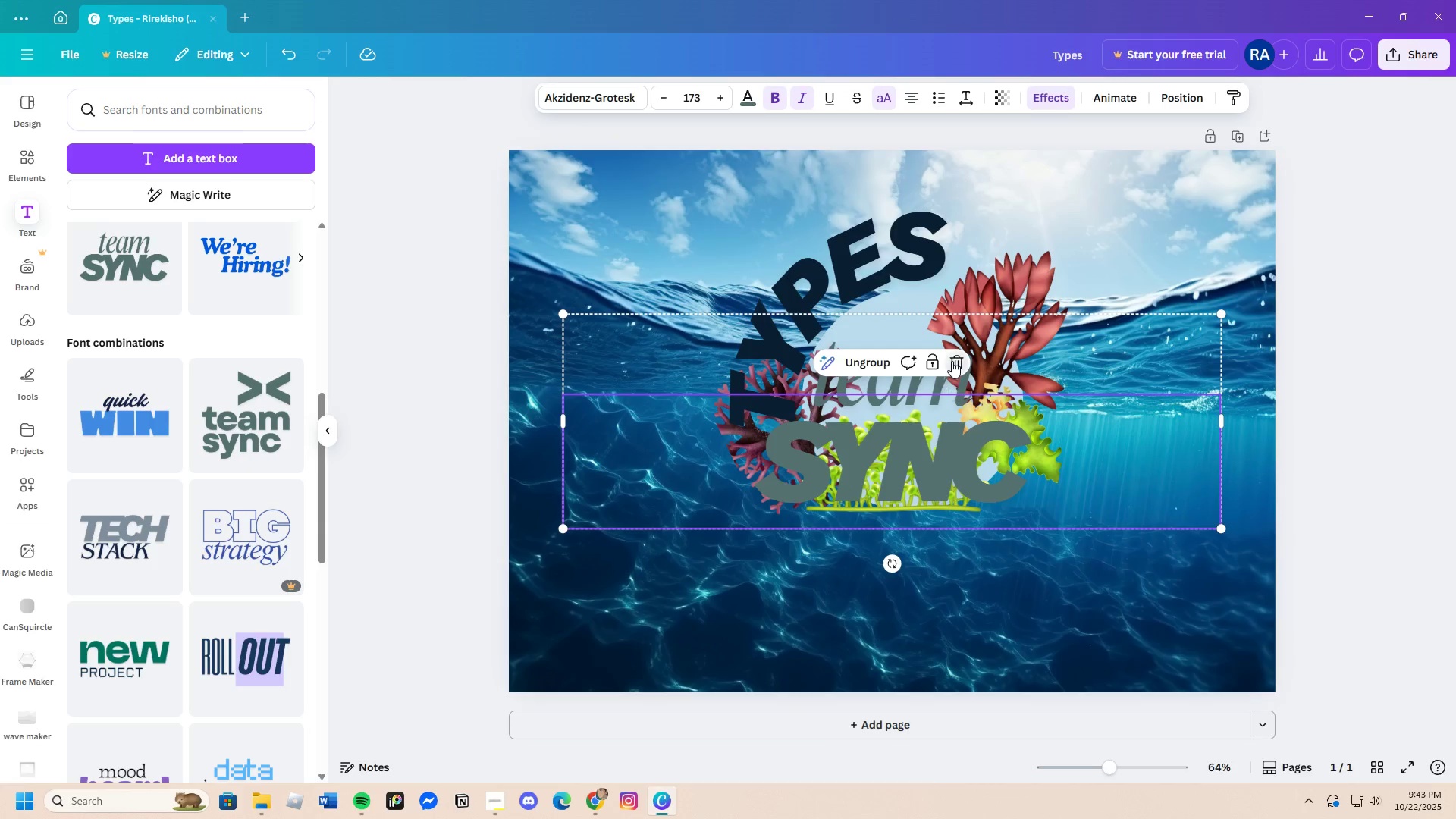 
double_click([957, 388])
 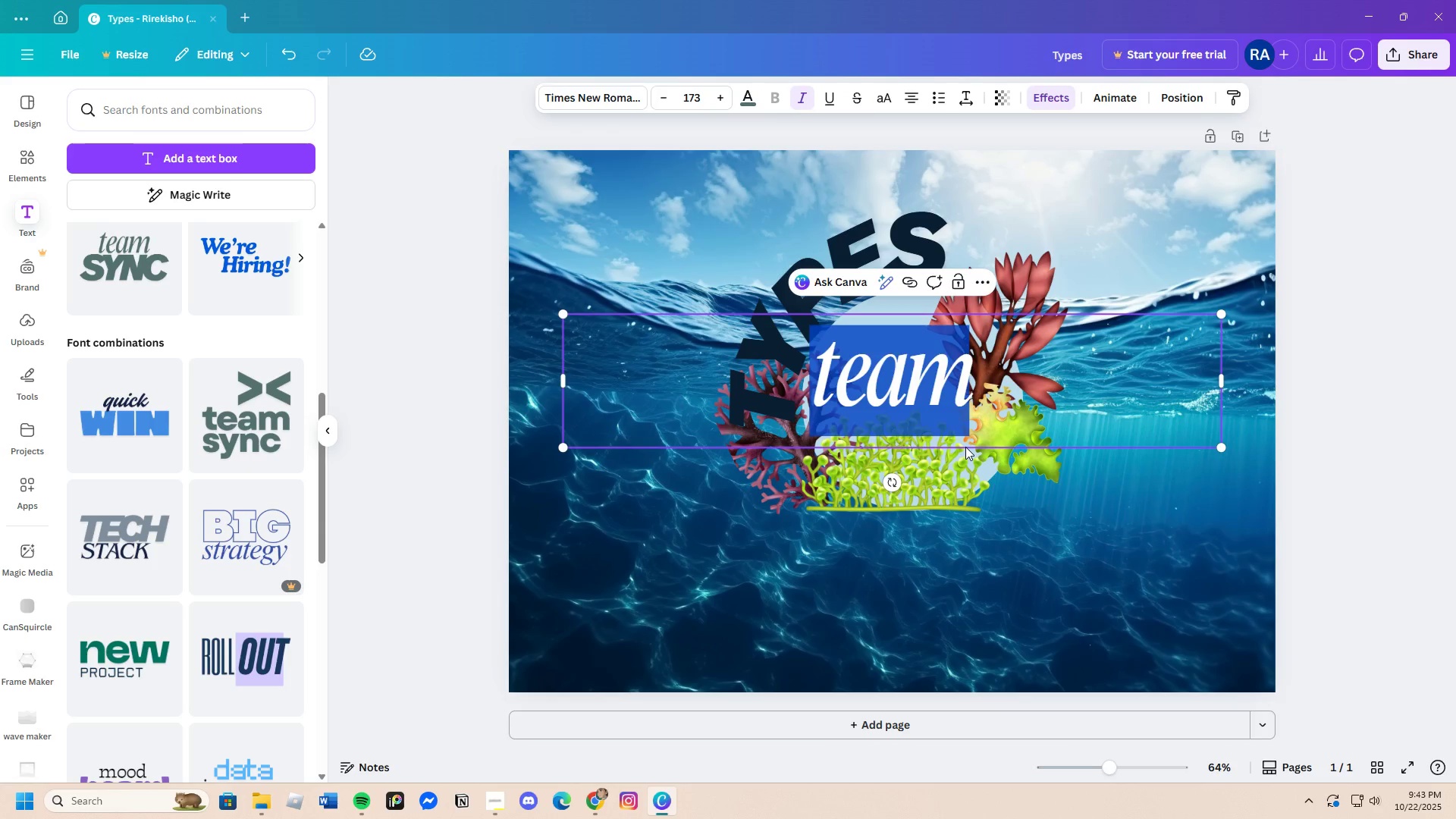 
key(Backspace)
type(Of)
 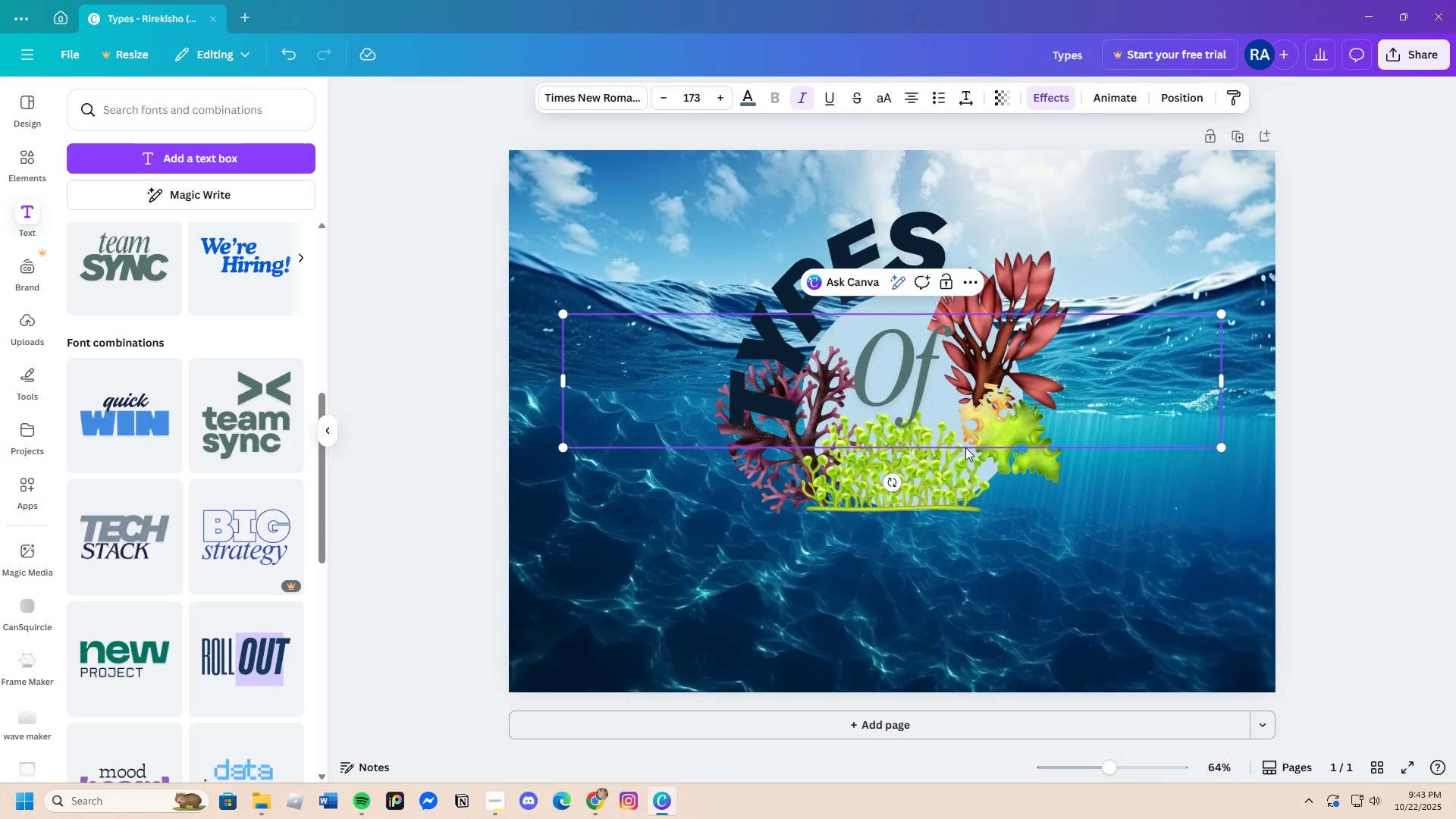 
left_click([915, 369])
 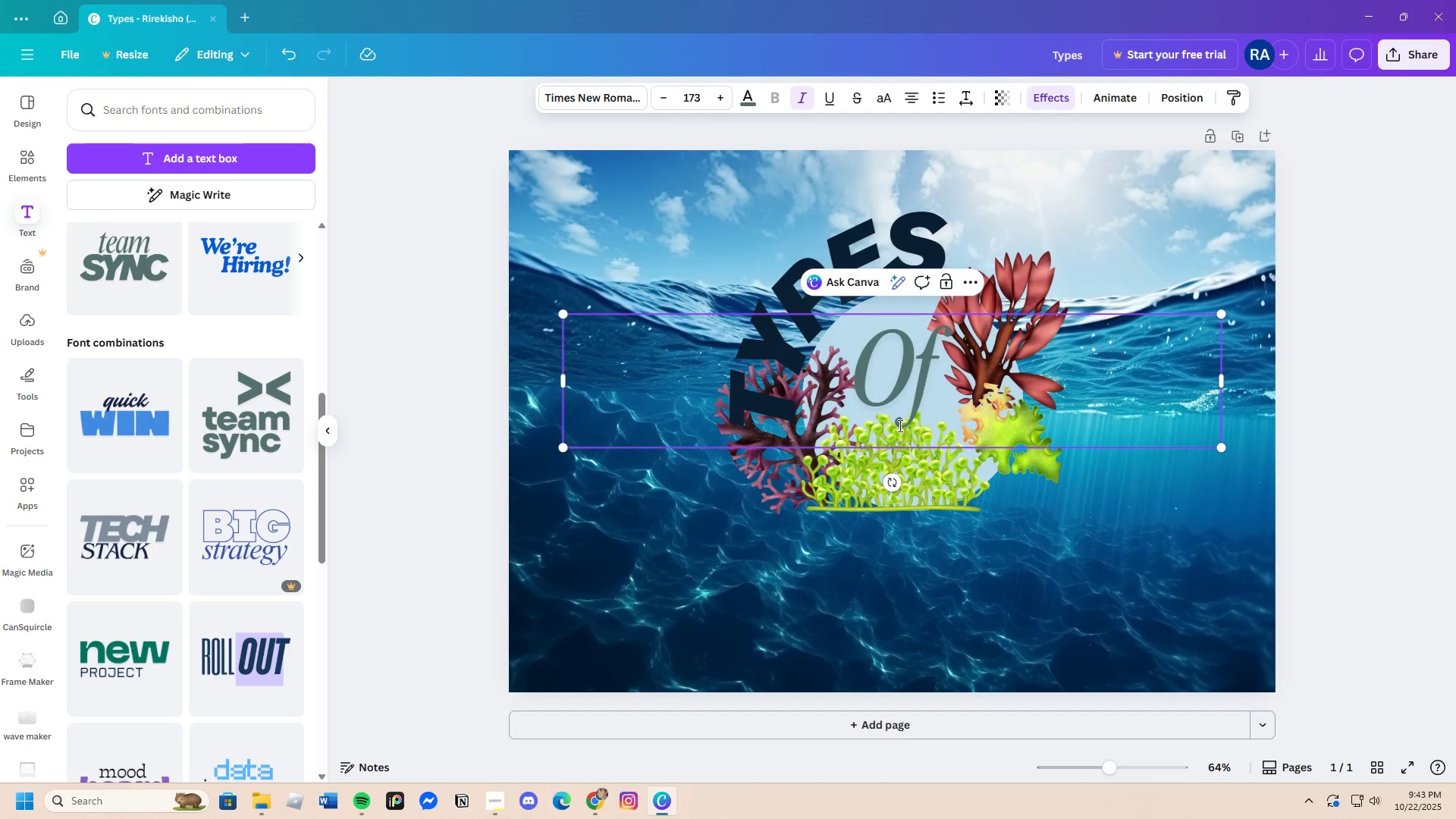 
key(Backspace)
 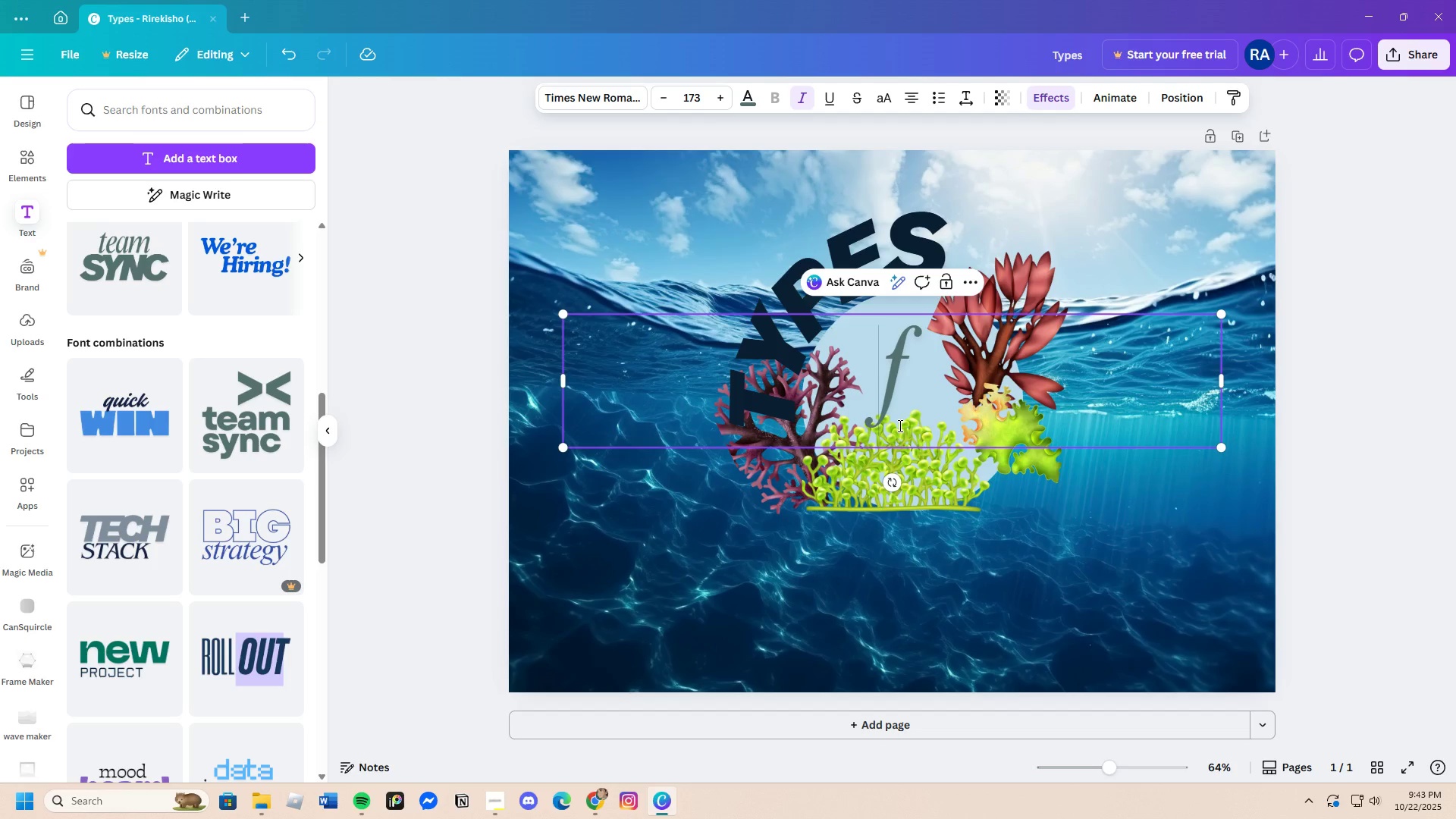 
key(O)
 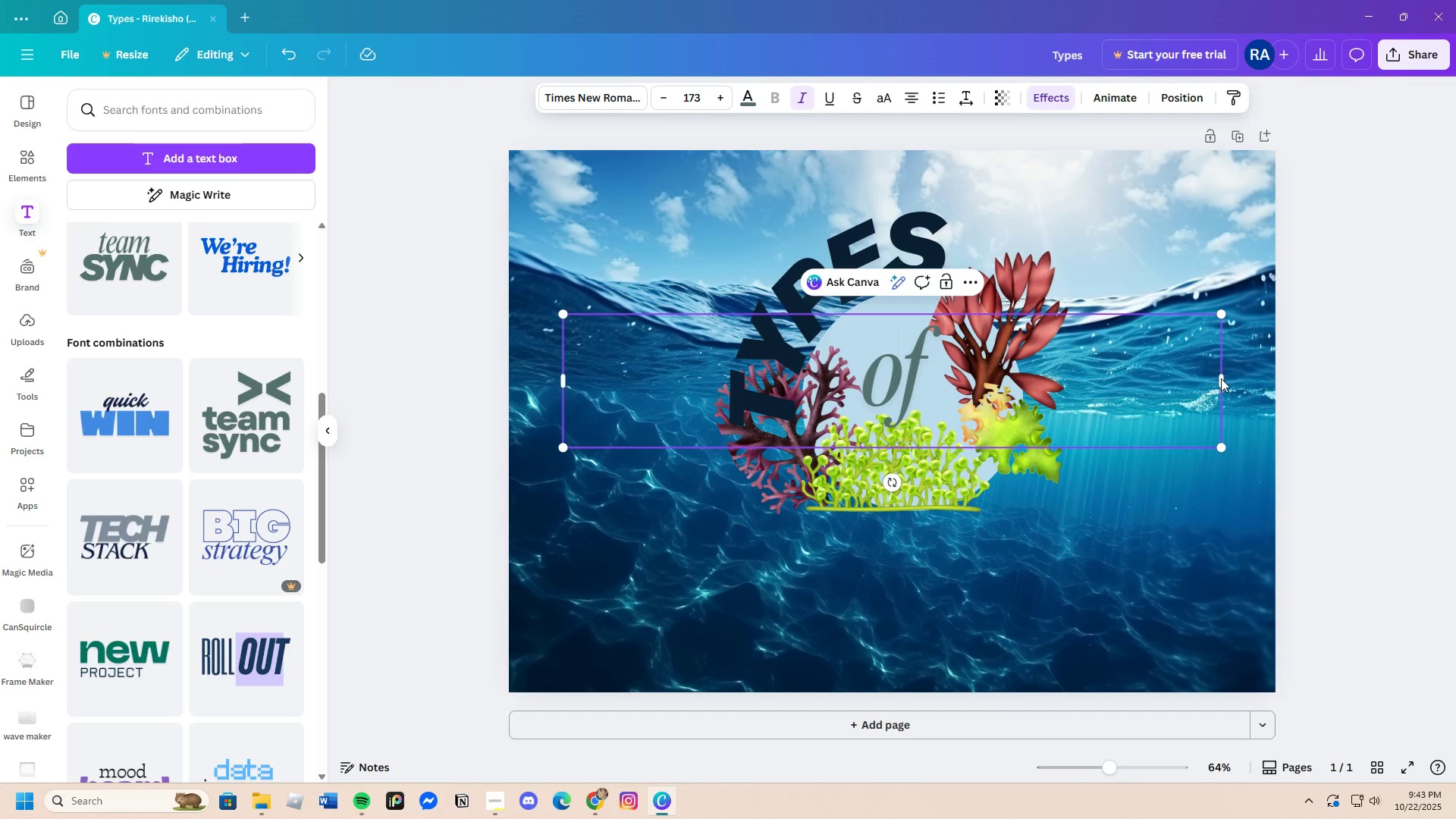 
left_click_drag(start_coordinate=[1226, 379], to_coordinate=[654, 344])
 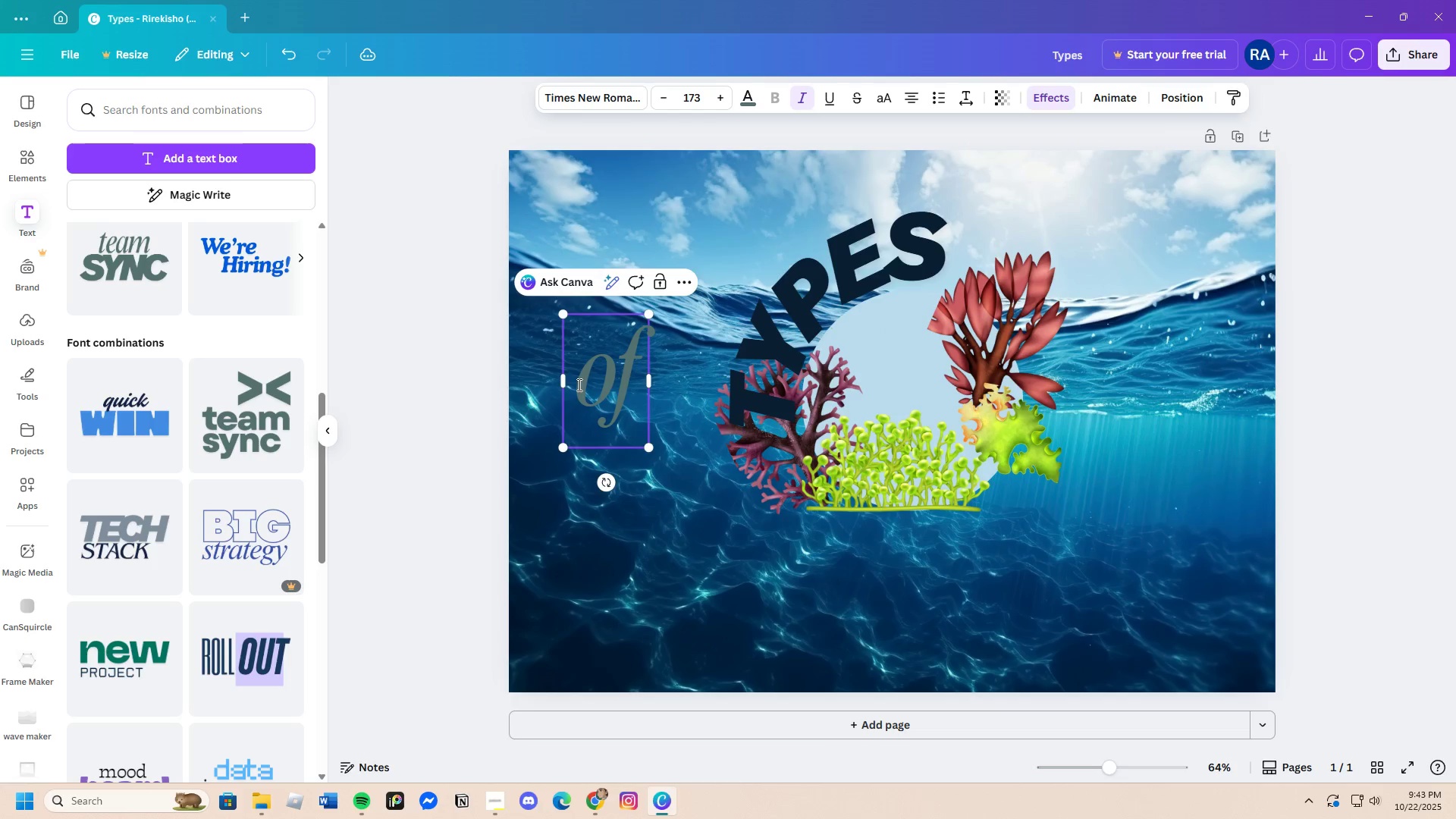 
left_click_drag(start_coordinate=[578, 384], to_coordinate=[641, 394])
 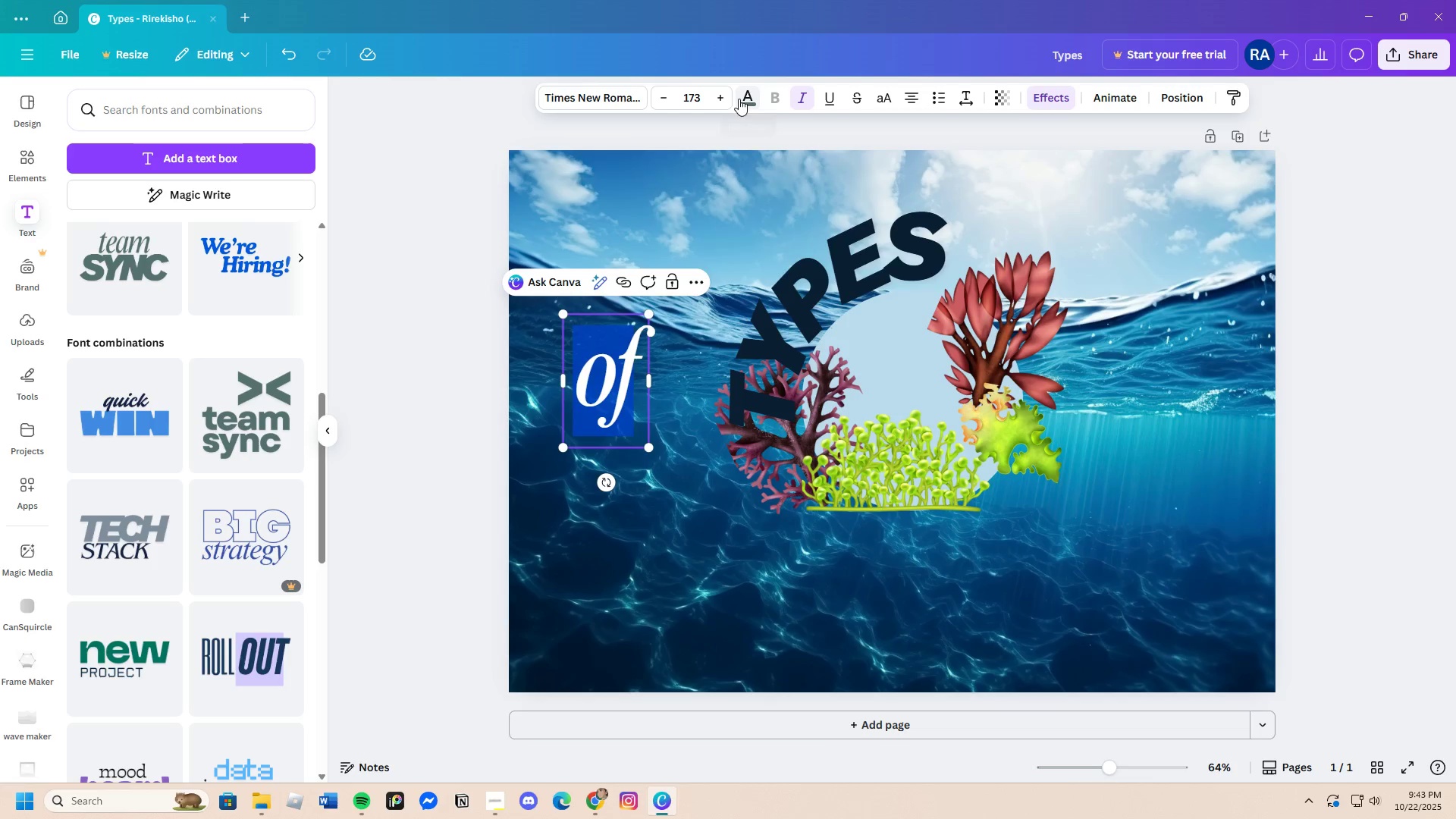 
left_click([746, 101])
 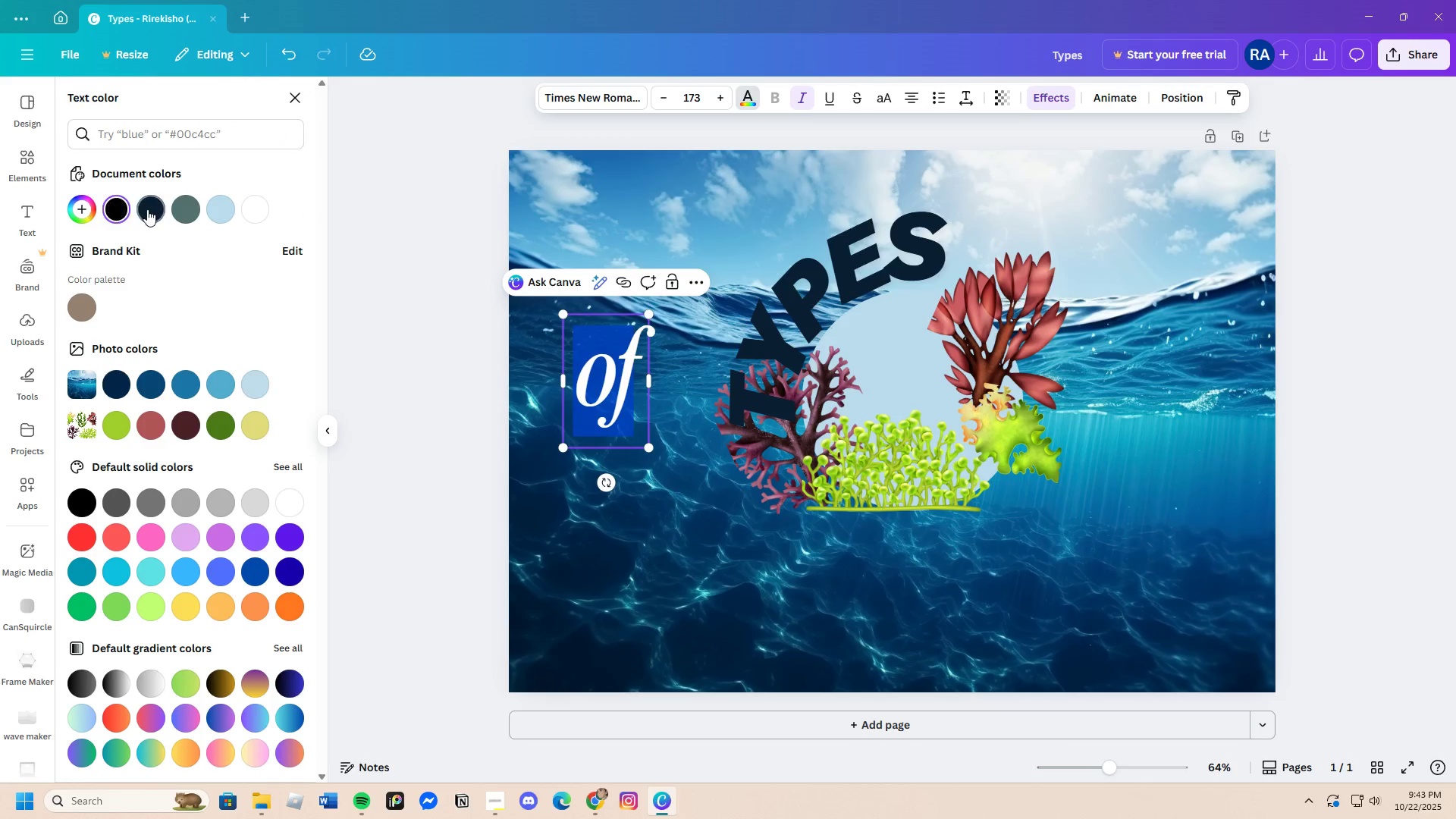 
triple_click([726, 497])
 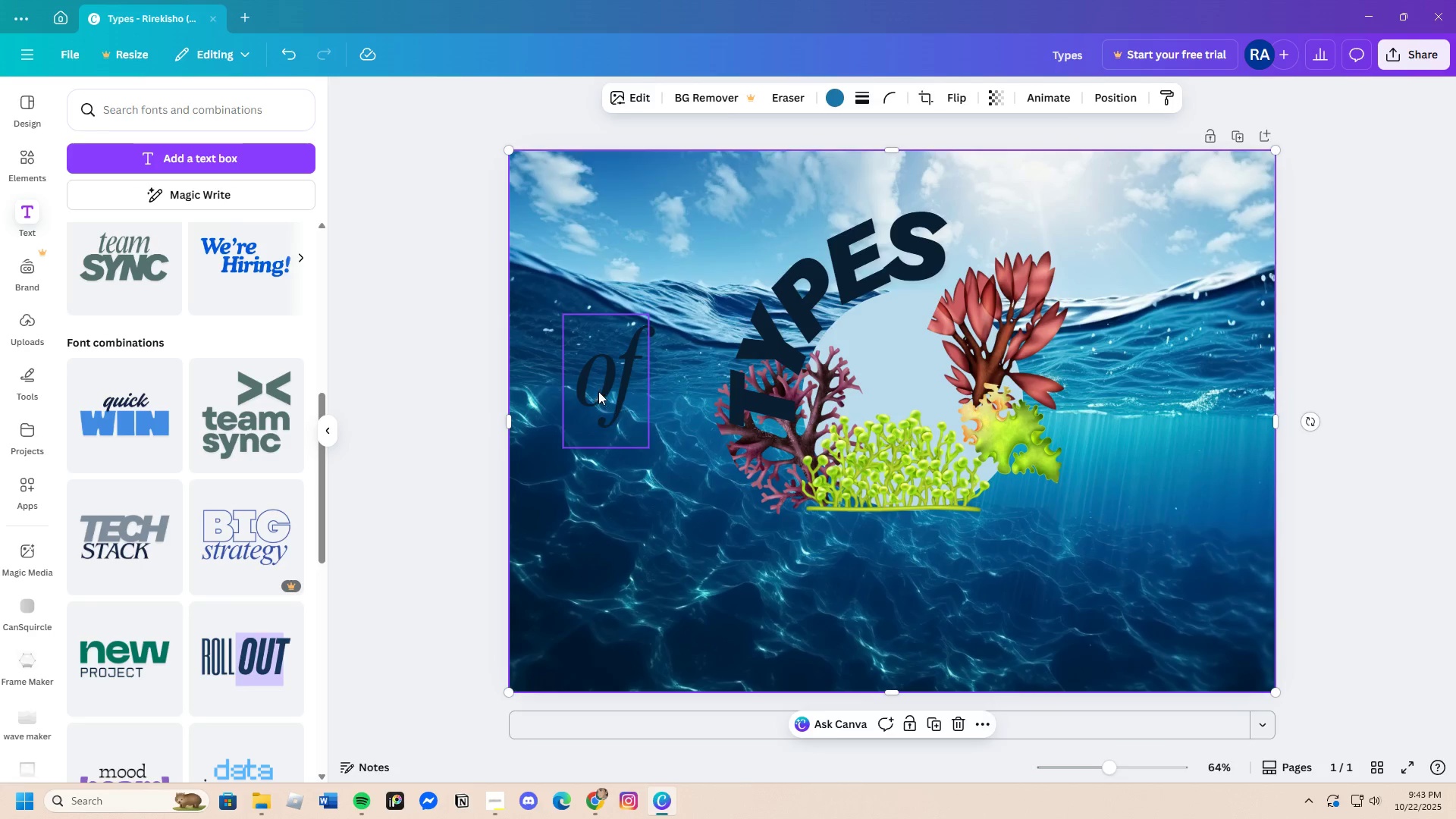 
left_click_drag(start_coordinate=[598, 391], to_coordinate=[902, 351])
 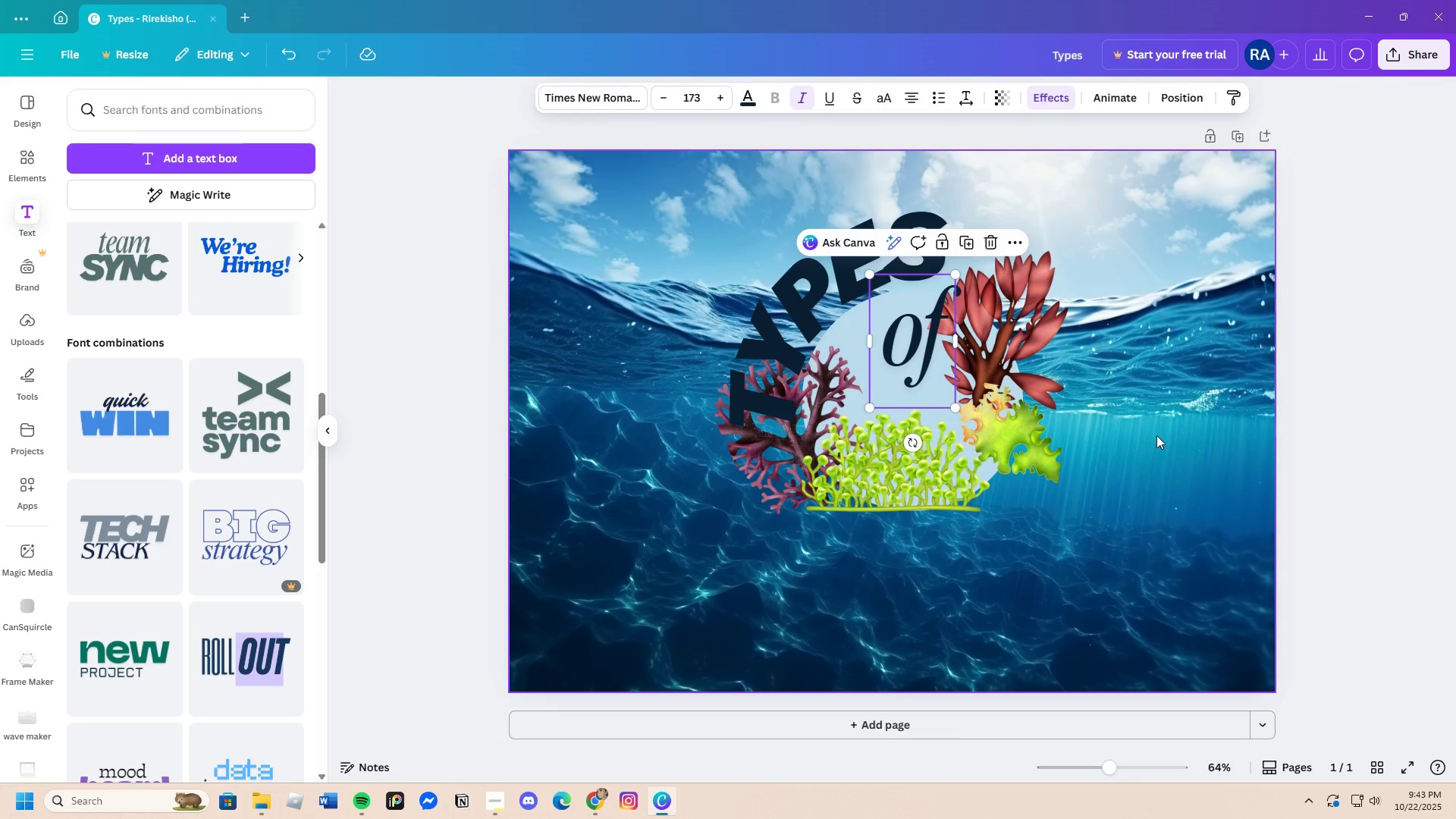 
left_click([1156, 435])
 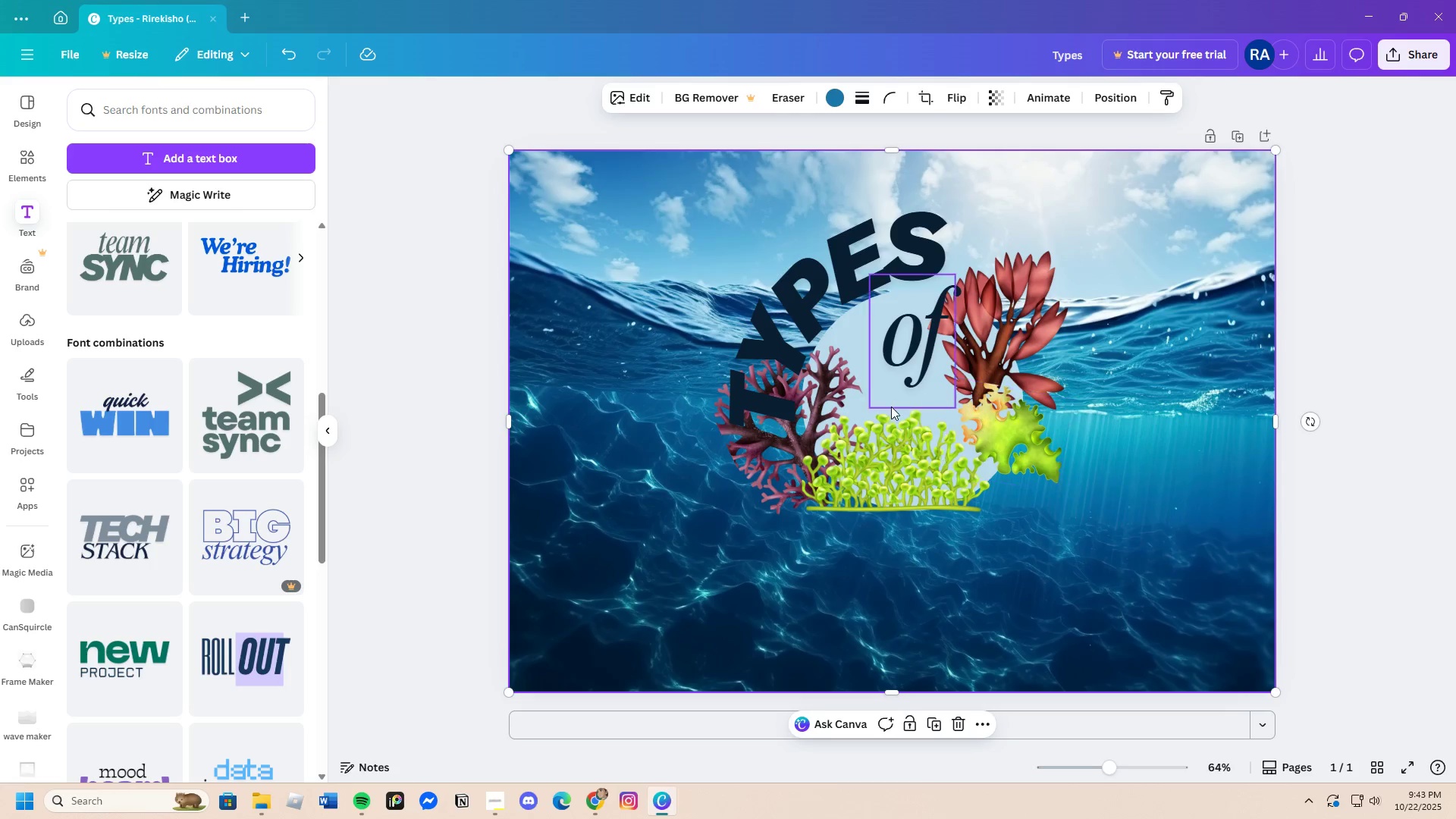 
wait(9.5)
 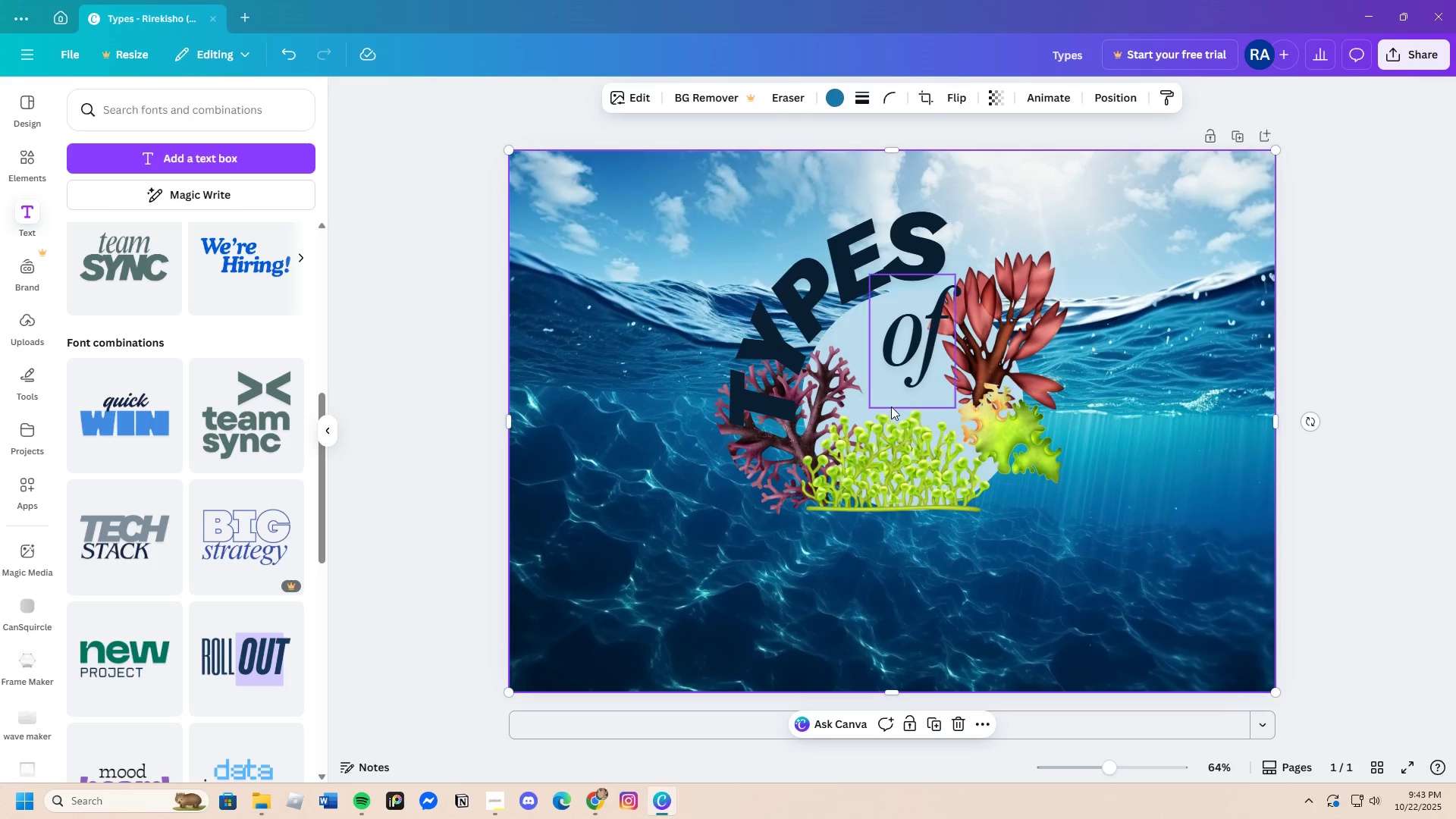 
left_click([110, 255])
 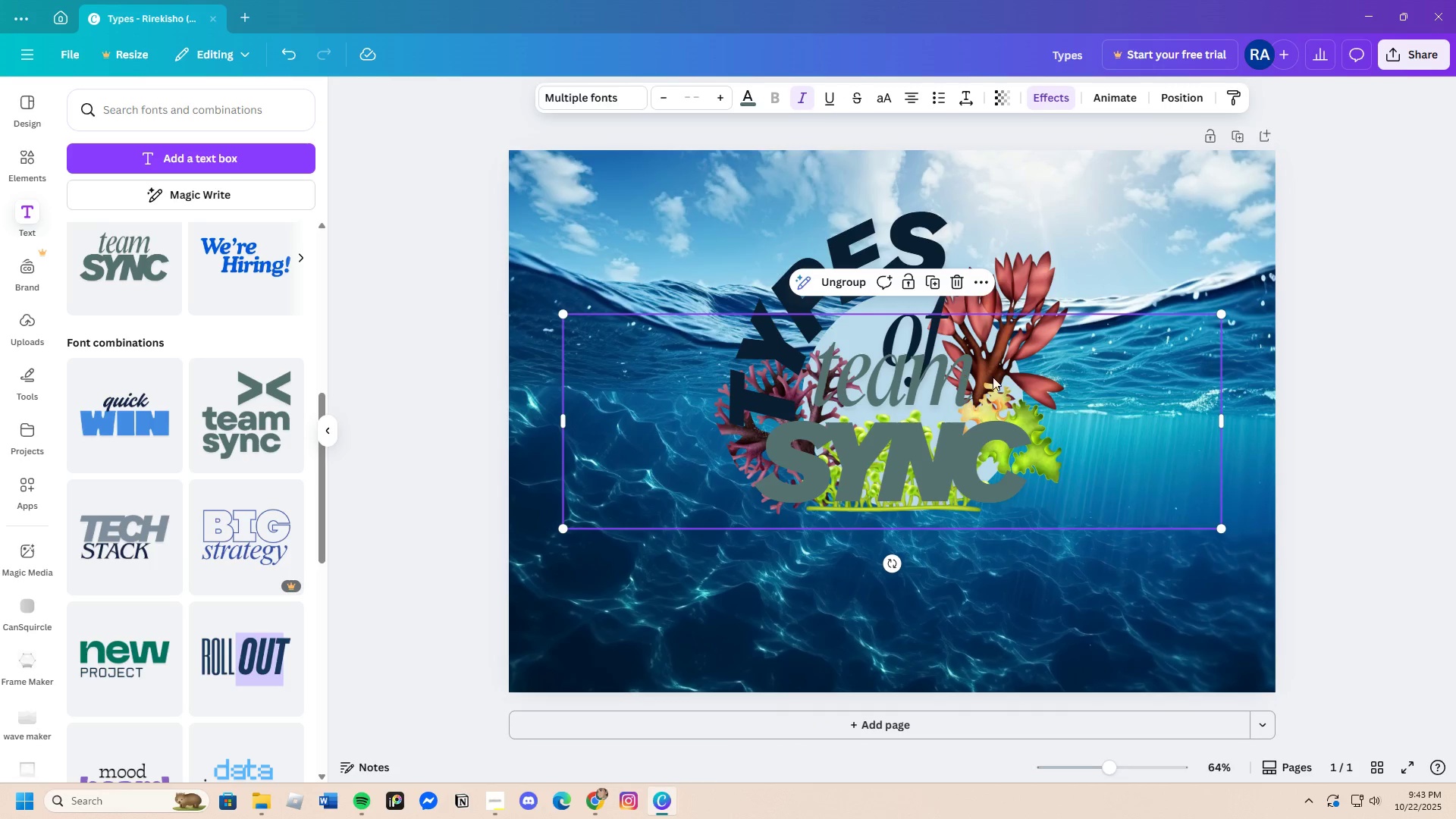 
left_click([1000, 375])
 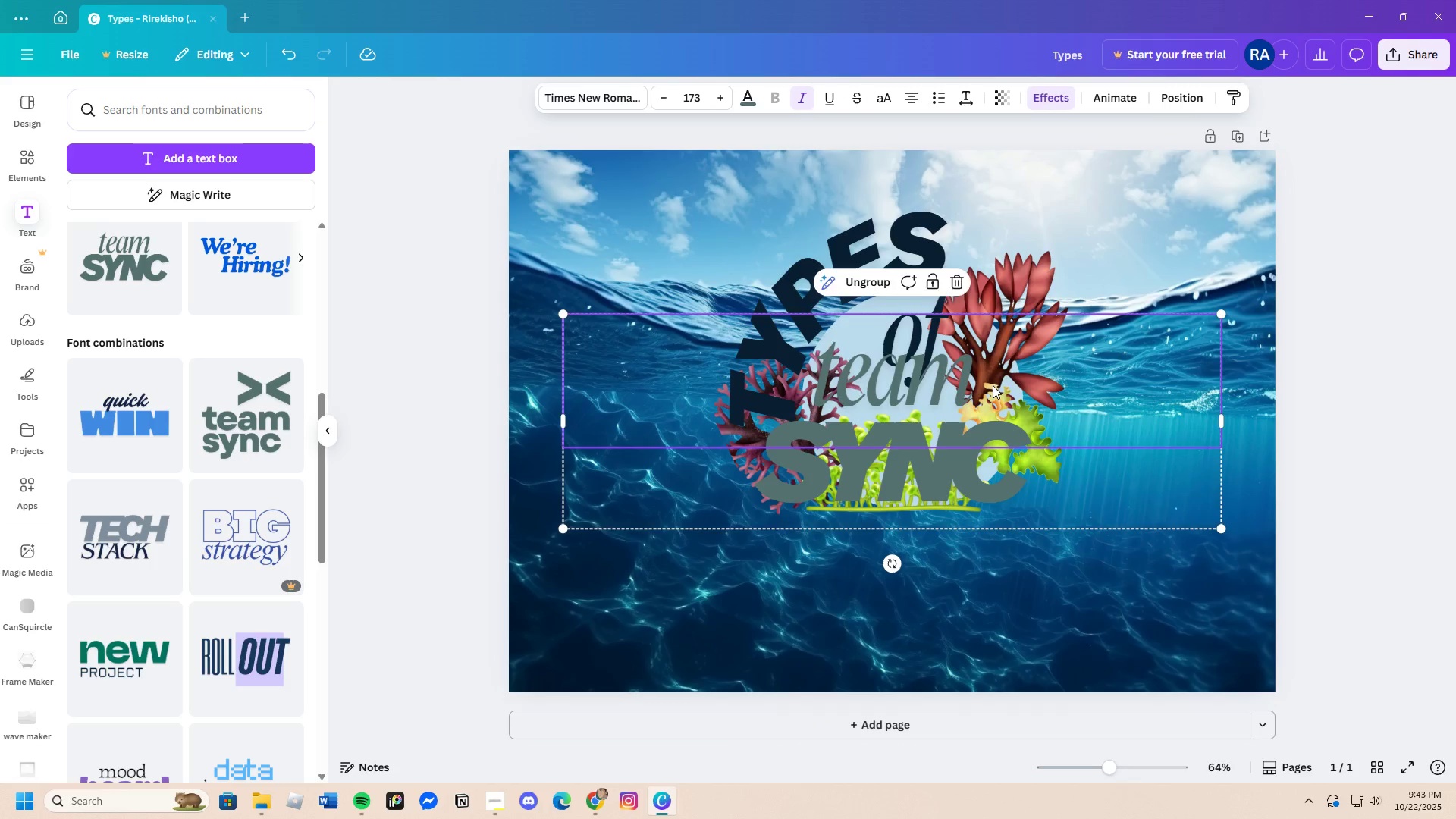 
key(Backspace)
type(co)
 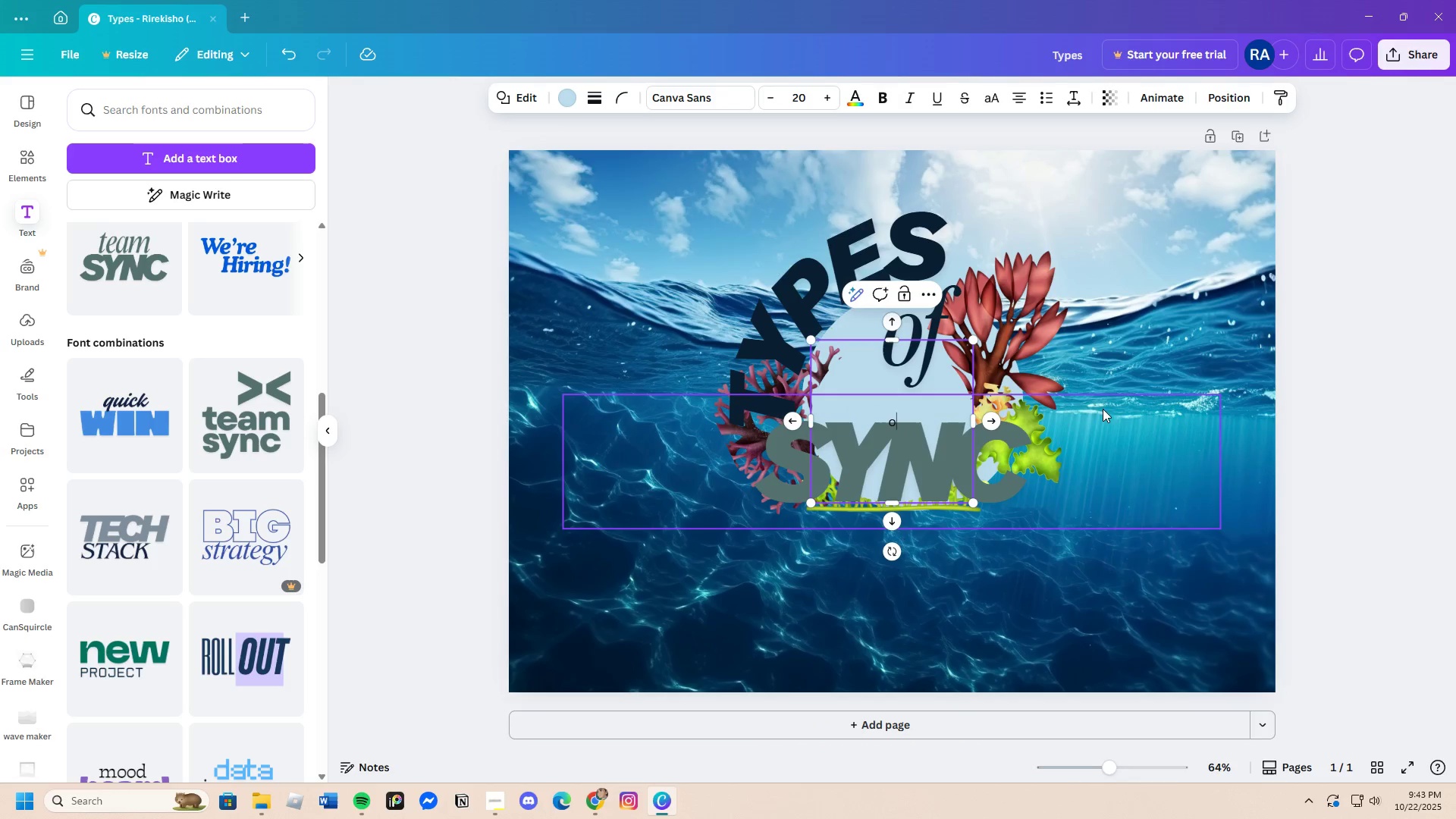 
left_click_drag(start_coordinate=[1063, 538], to_coordinate=[1057, 543])
 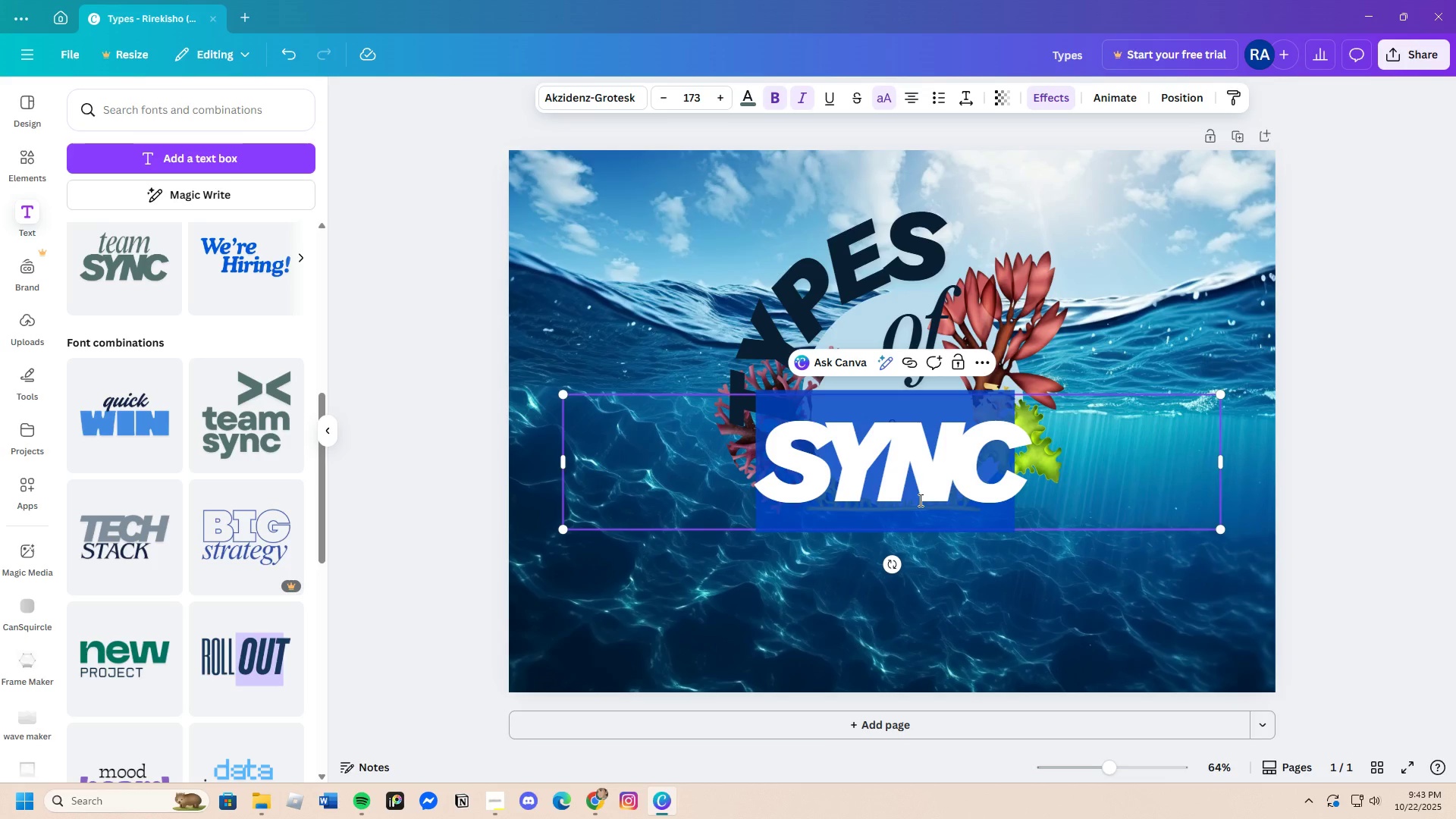 
key(Backspace)
type(coral)
 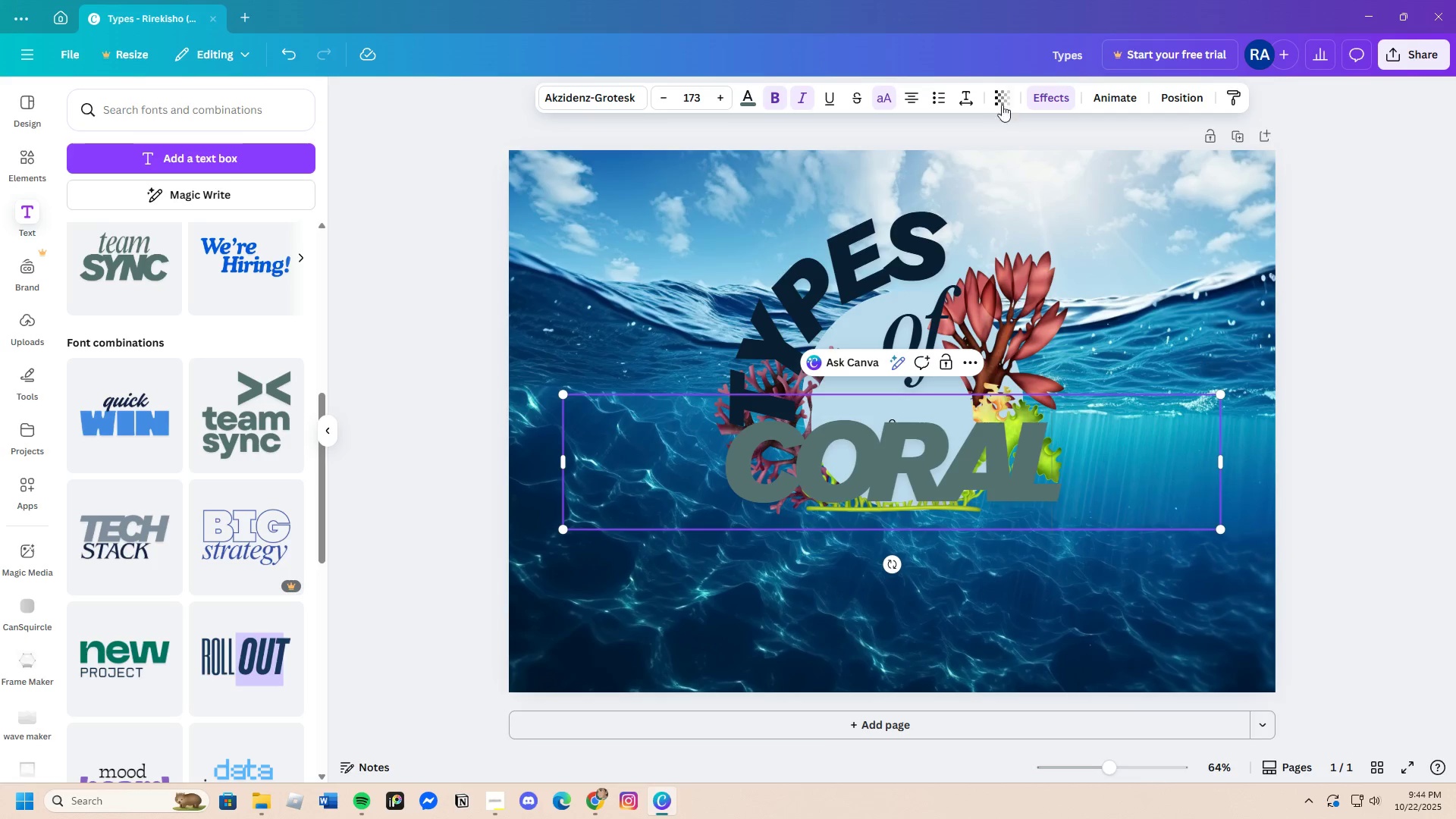 
left_click([967, 92])
 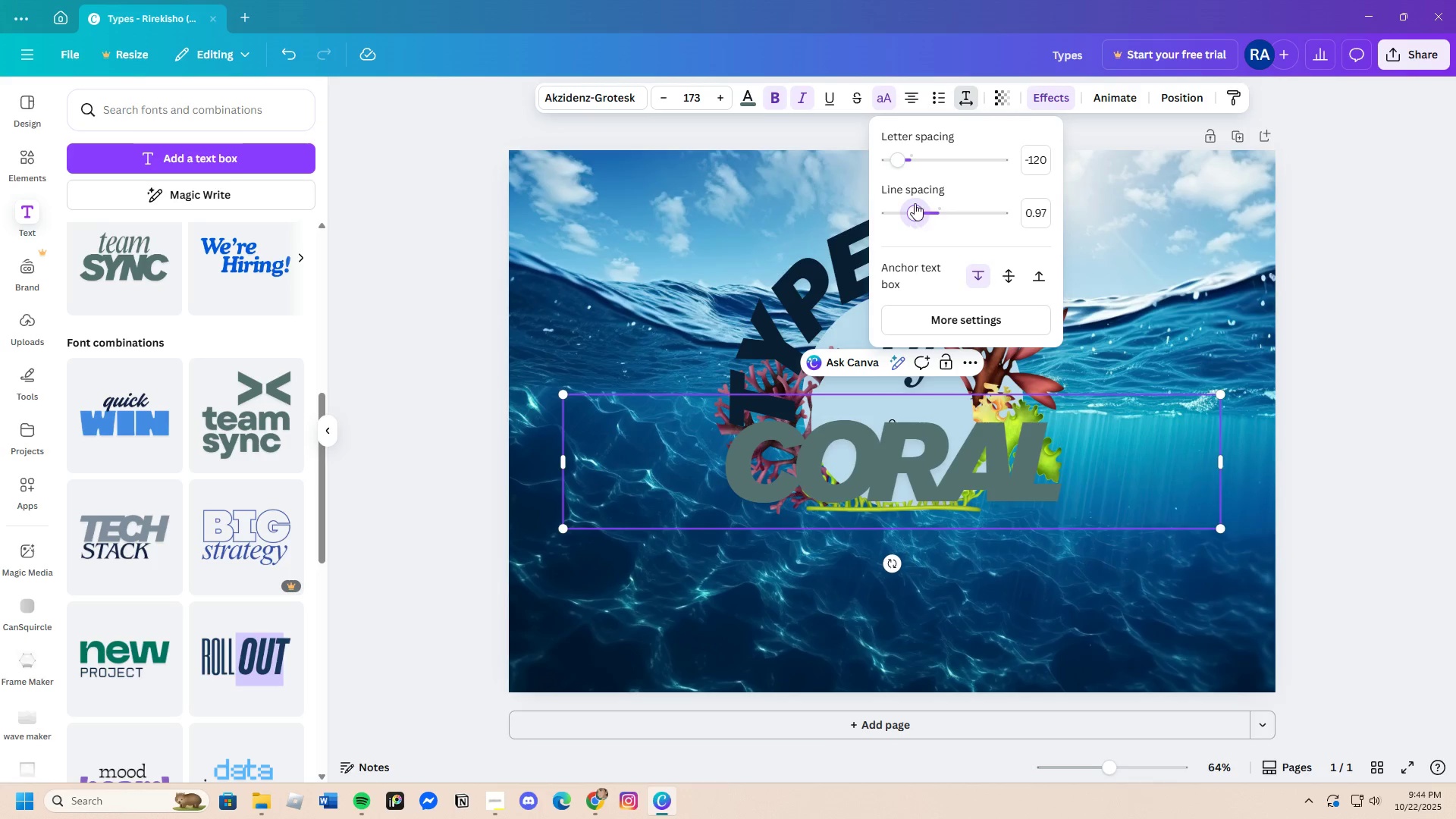 
left_click_drag(start_coordinate=[900, 160], to_coordinate=[906, 158])
 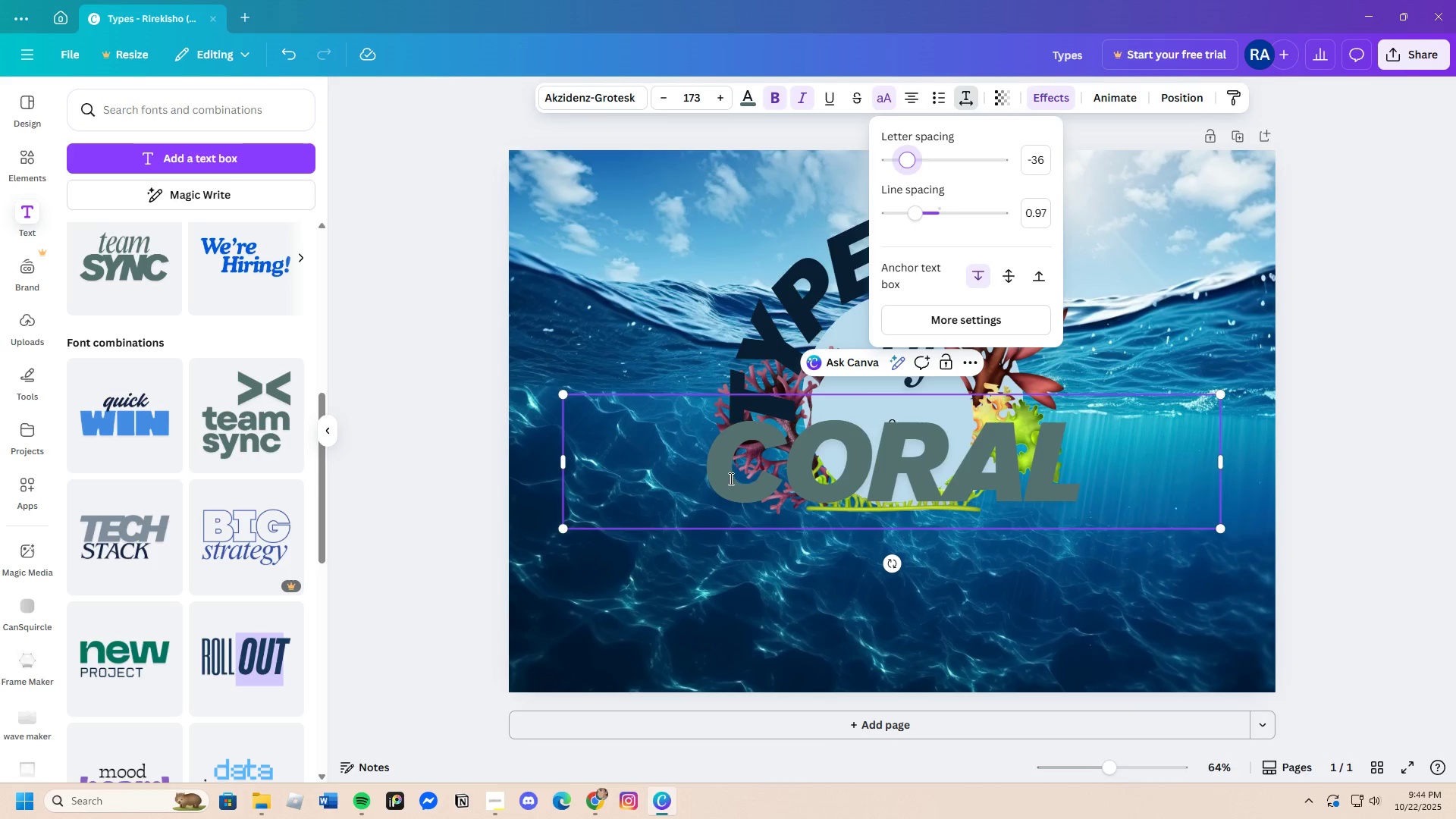 
left_click_drag(start_coordinate=[726, 478], to_coordinate=[1072, 482])
 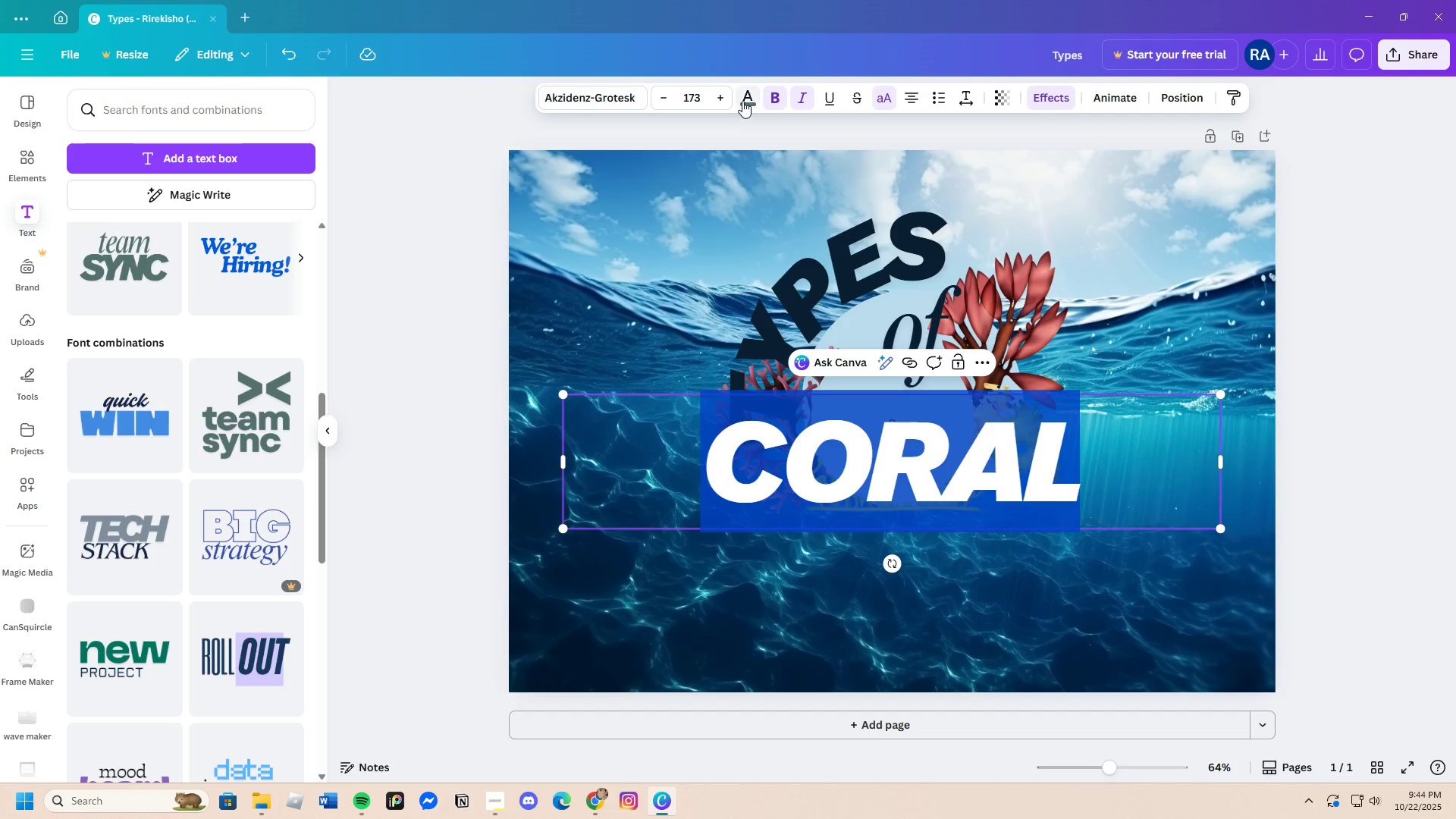 
left_click([742, 100])
 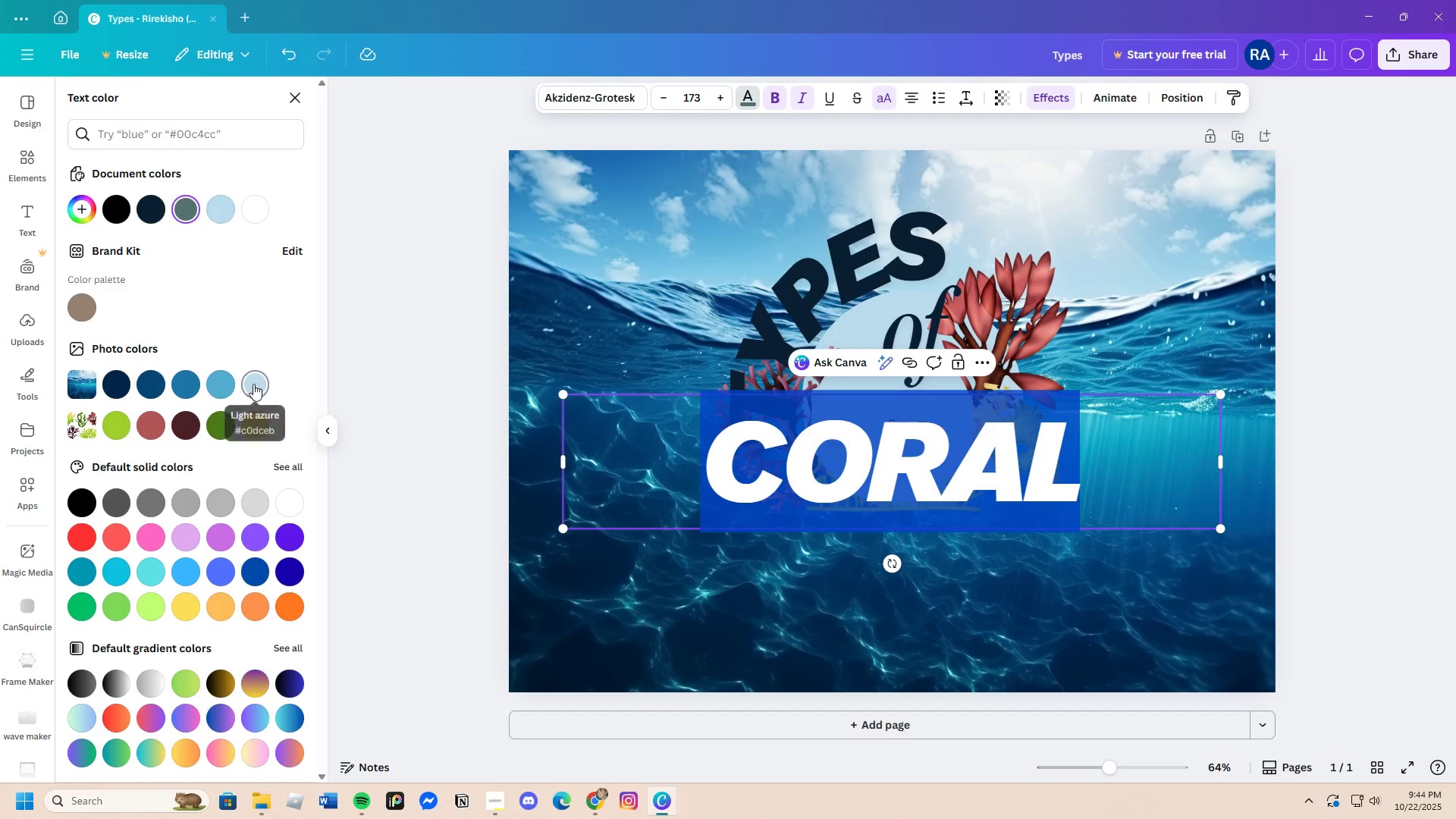 
left_click([759, 589])
 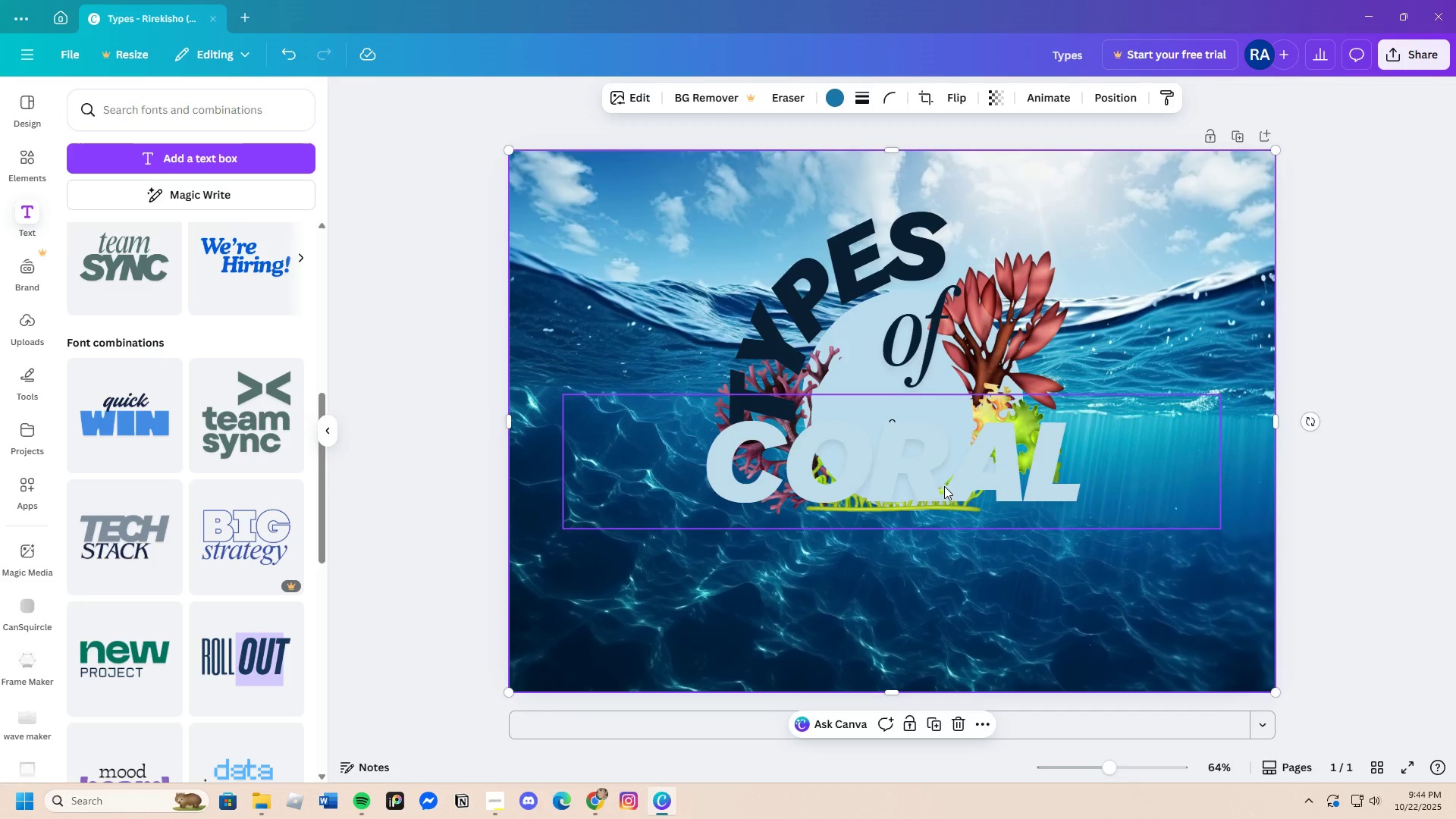 
left_click_drag(start_coordinate=[945, 486], to_coordinate=[941, 450])
 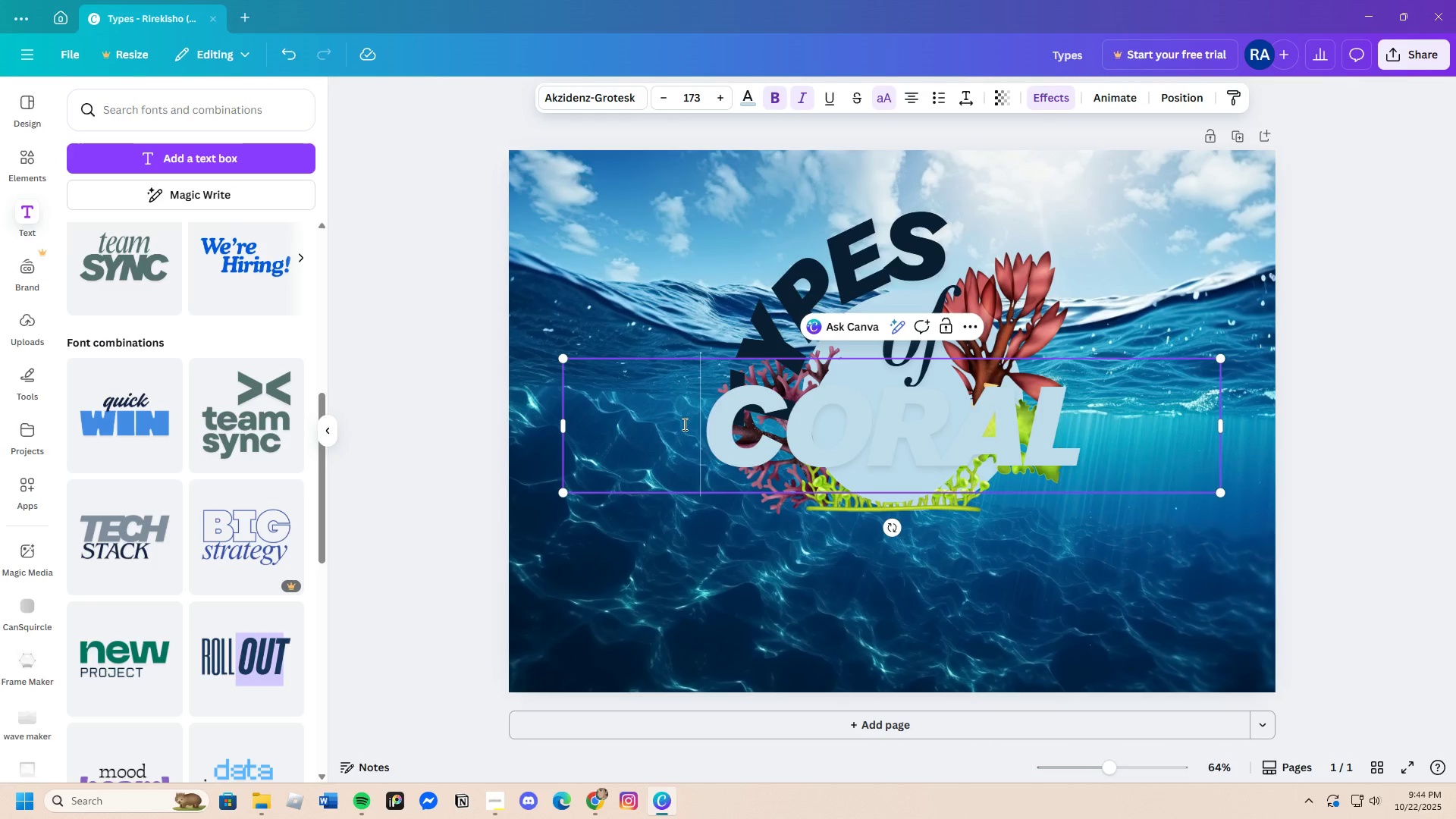 
left_click([682, 425])
 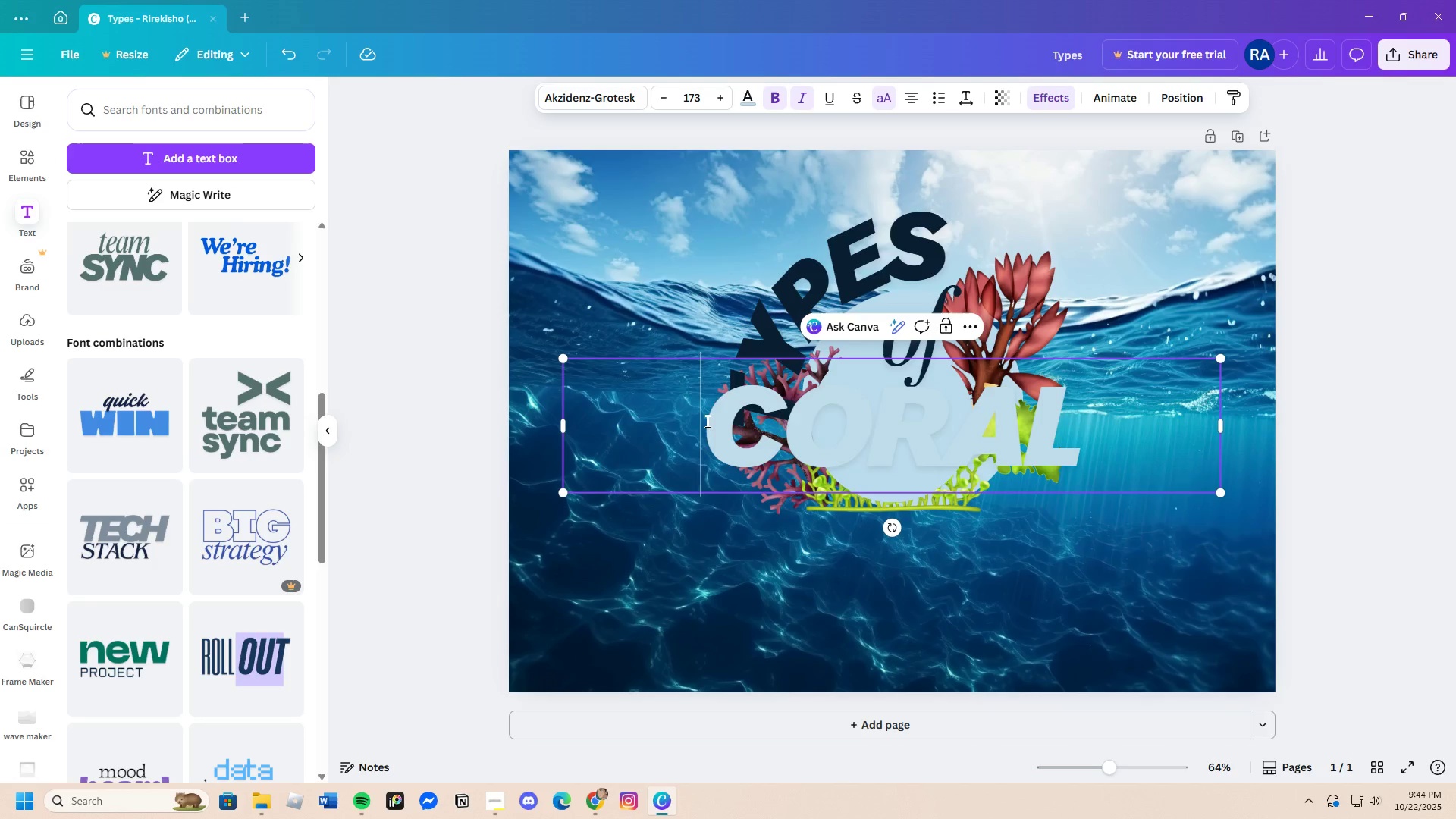 
left_click_drag(start_coordinate=[683, 424], to_coordinate=[1103, 421])
 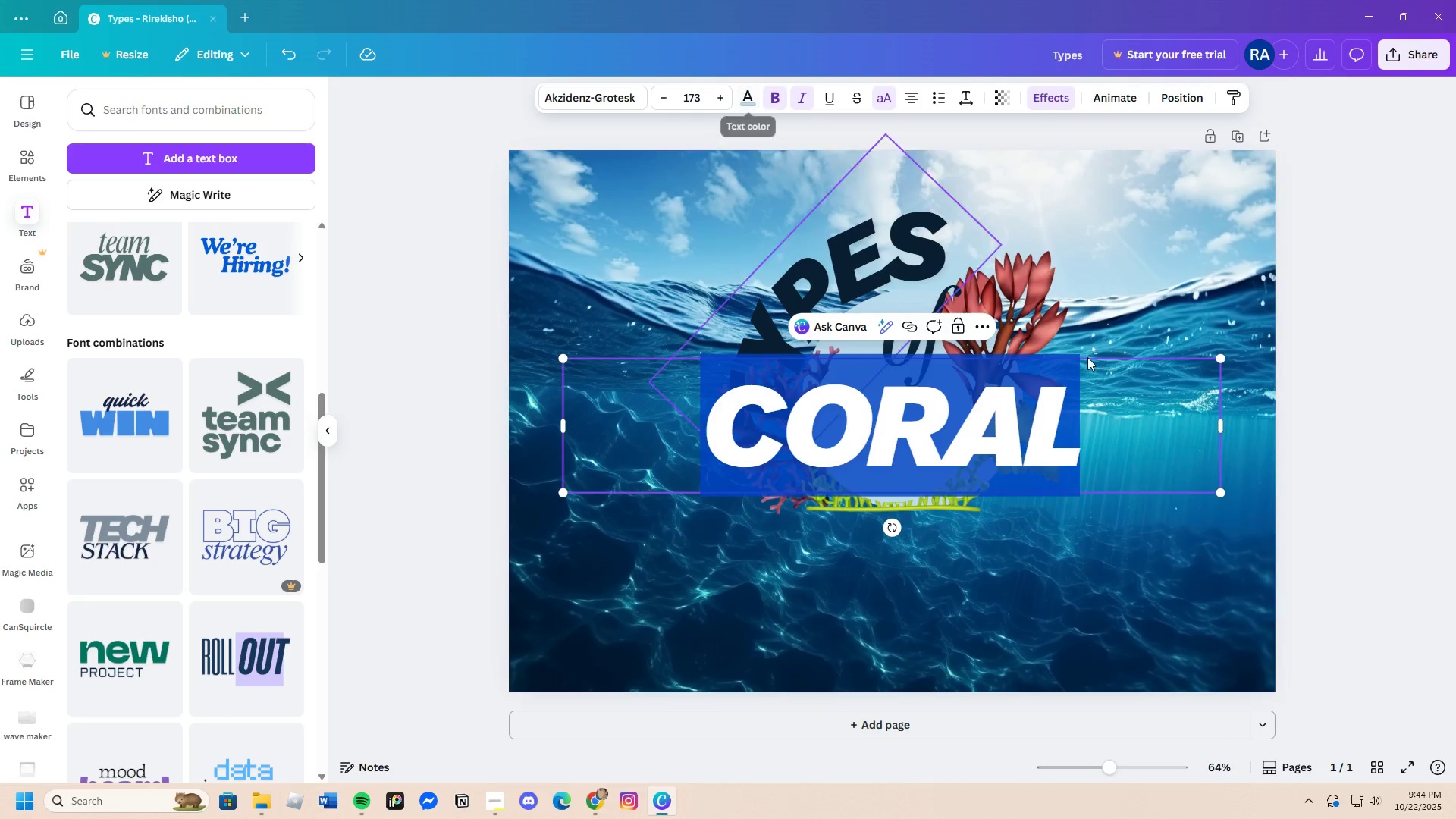 
left_click_drag(start_coordinate=[1125, 584], to_coordinate=[1119, 571])
 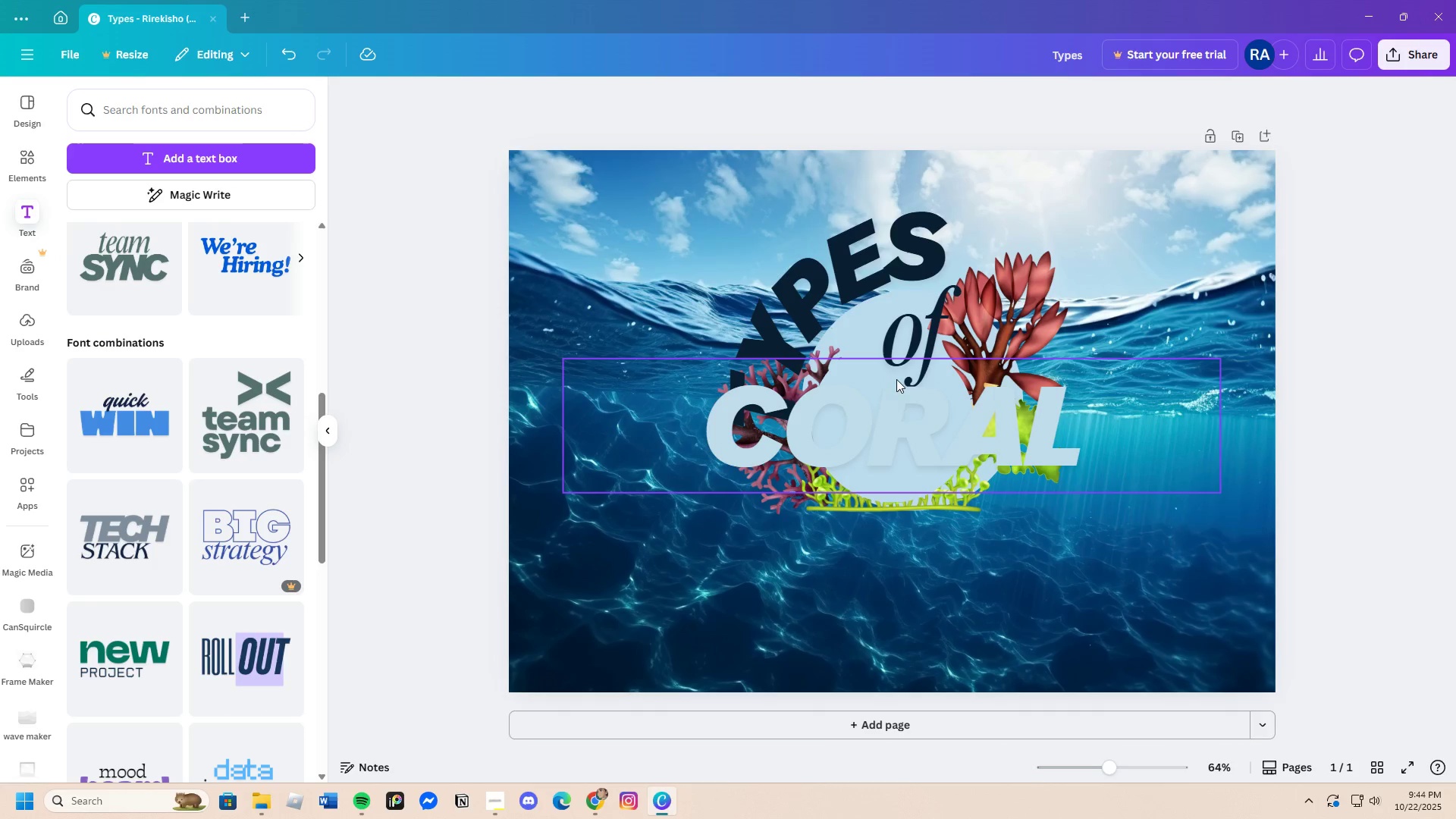 
left_click_drag(start_coordinate=[903, 427], to_coordinate=[902, 535])
 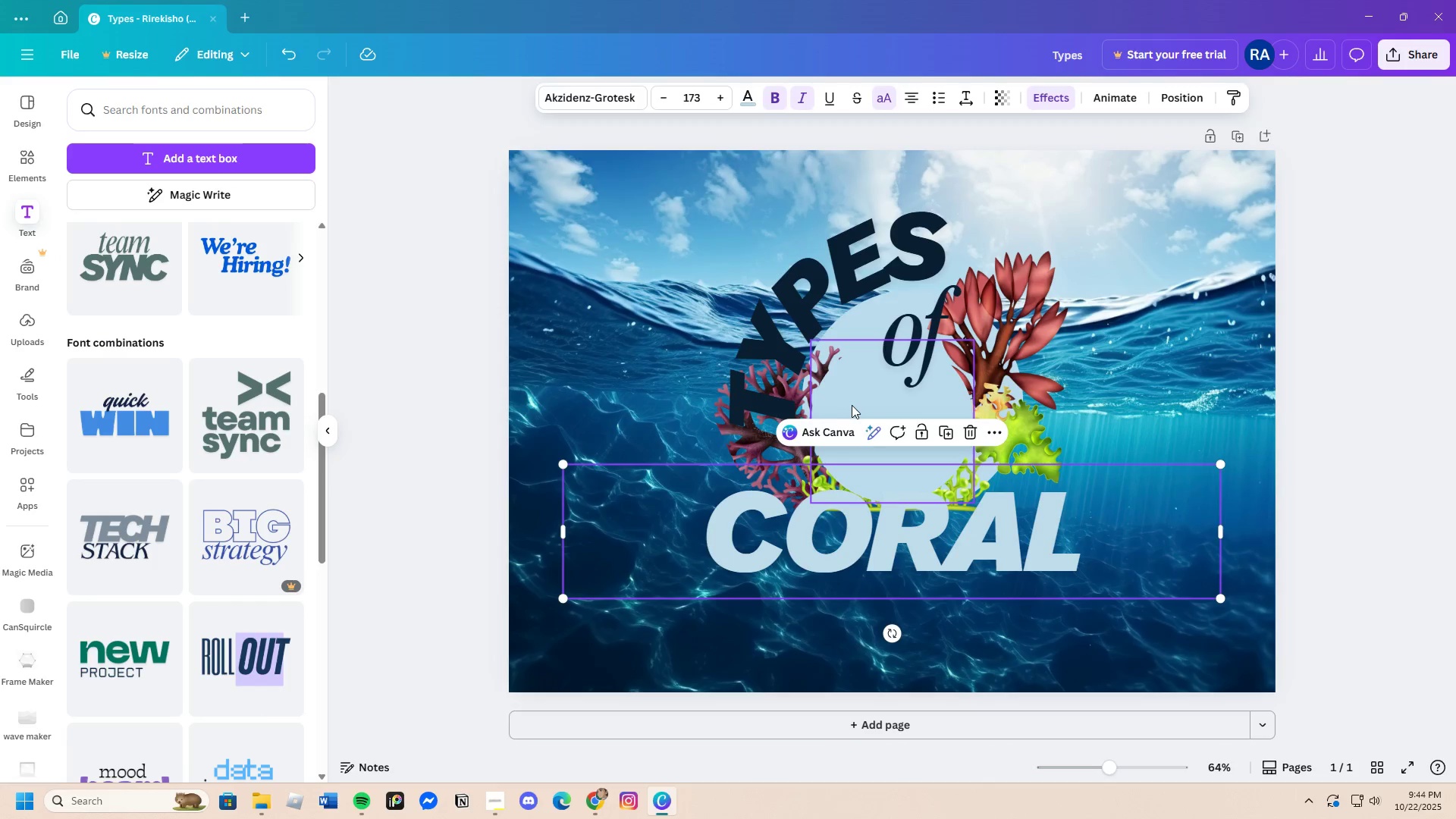 
left_click([852, 405])
 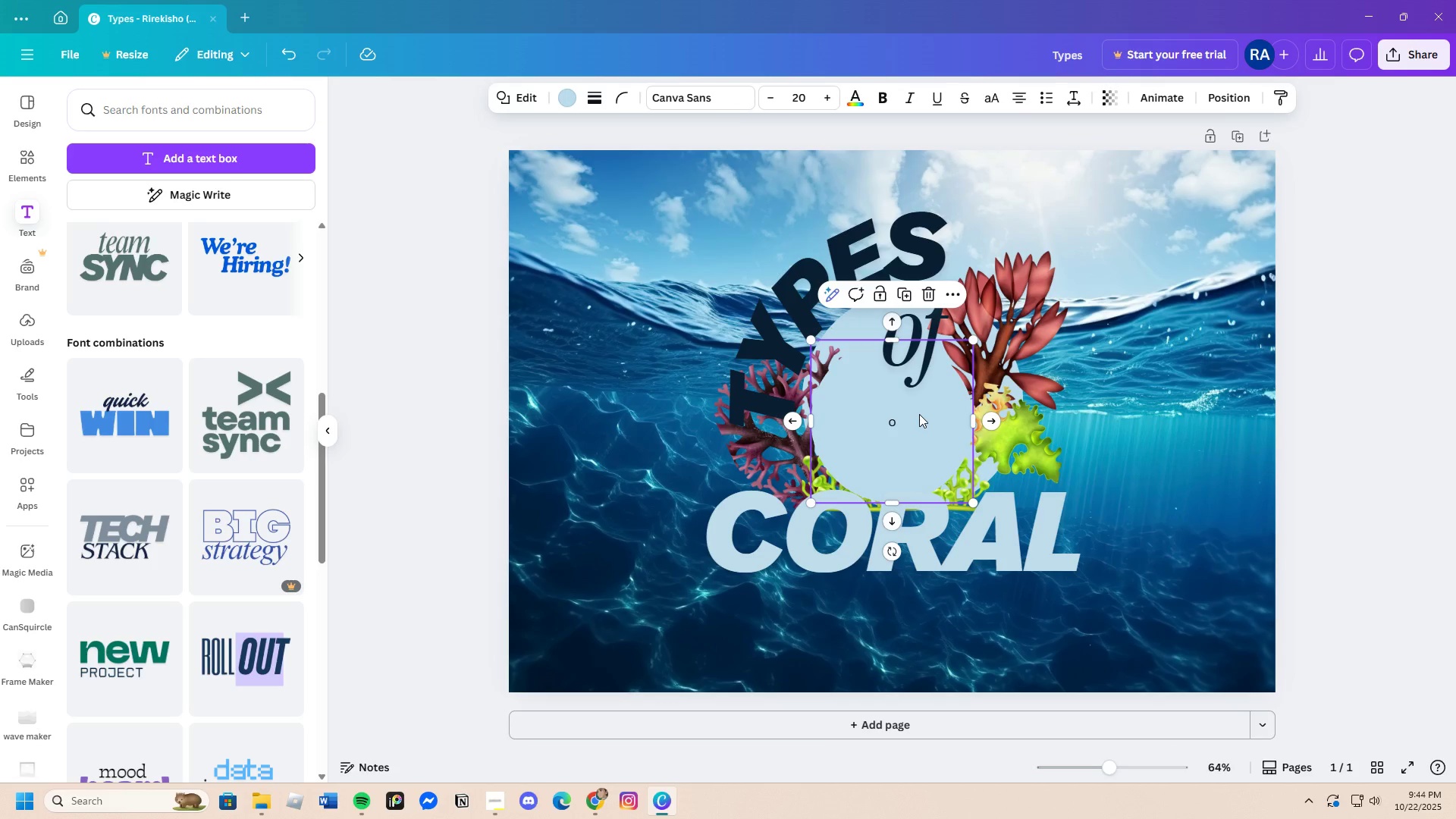 
key(Backspace)
 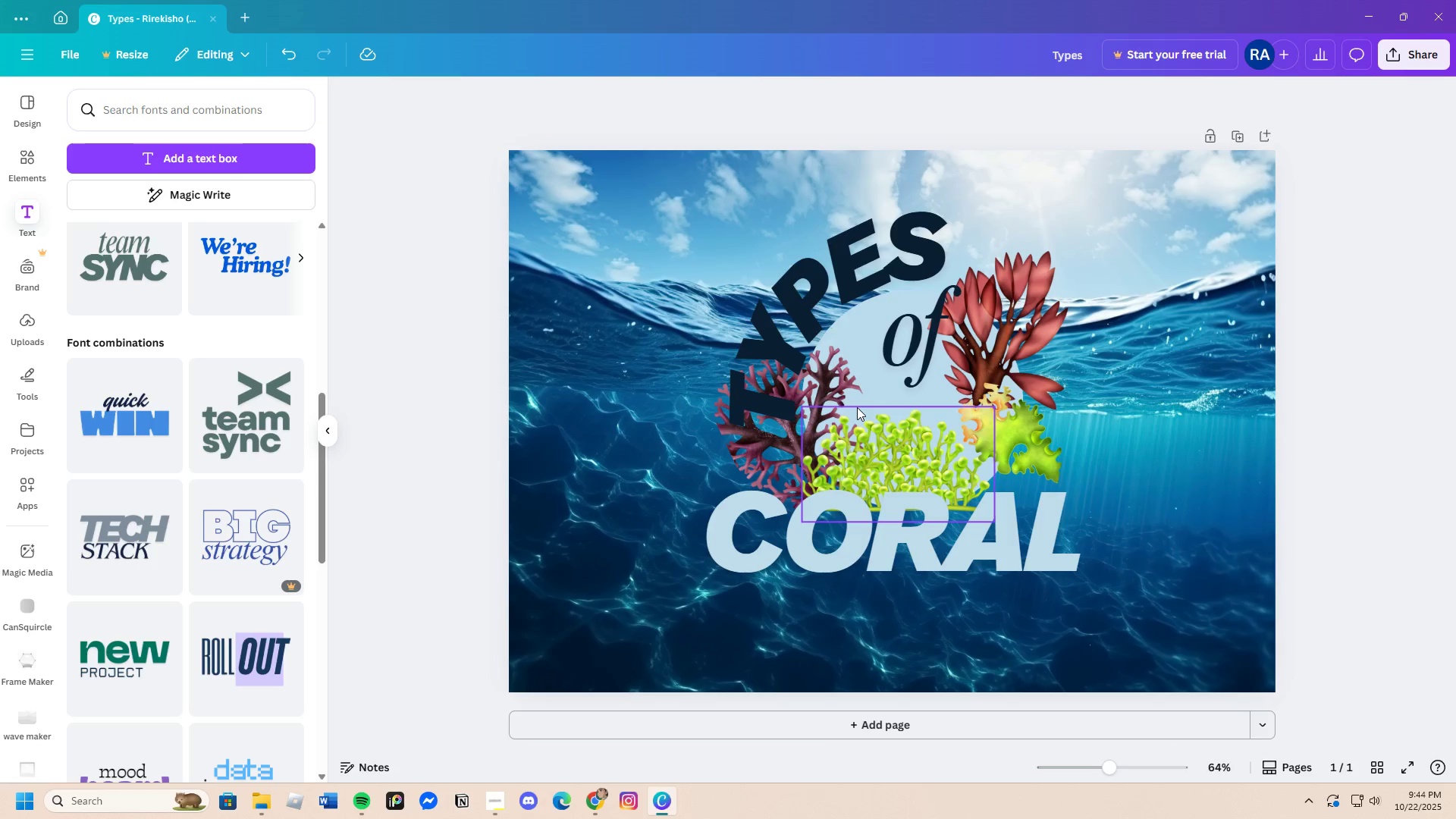 
left_click([863, 400])
 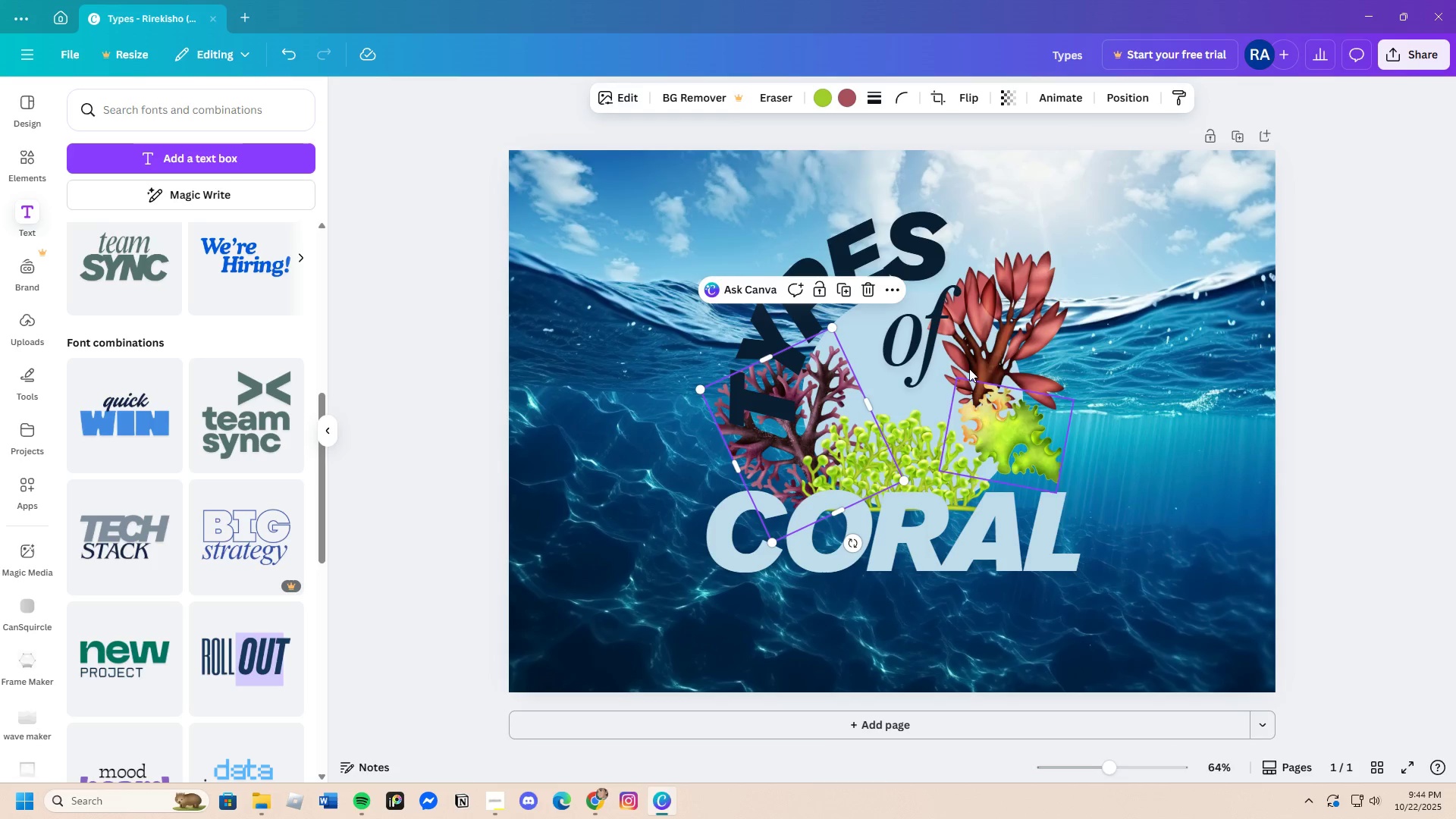 
left_click_drag(start_coordinate=[992, 353], to_coordinate=[1053, 328])
 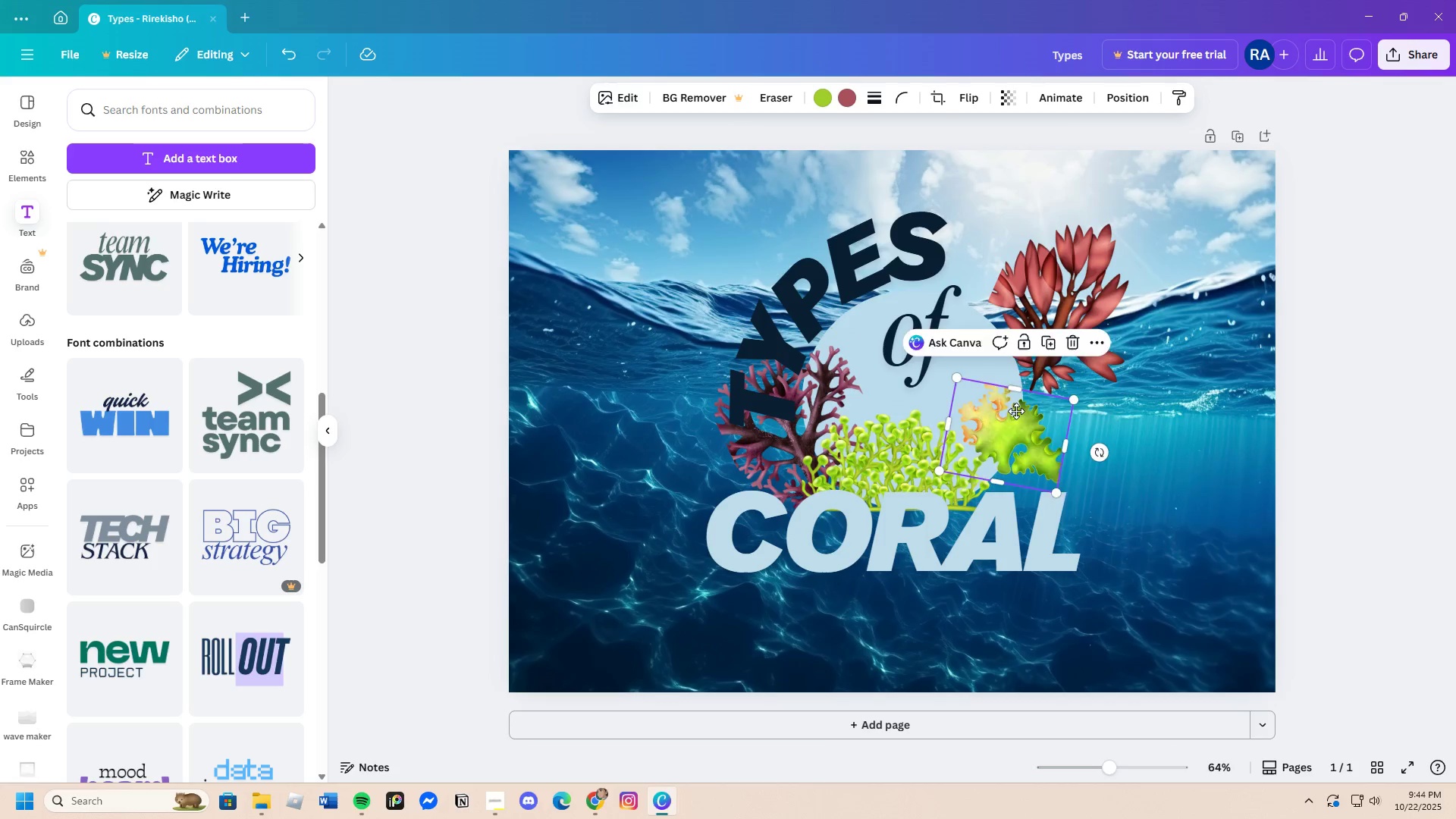 
left_click_drag(start_coordinate=[1004, 411], to_coordinate=[1045, 417])
 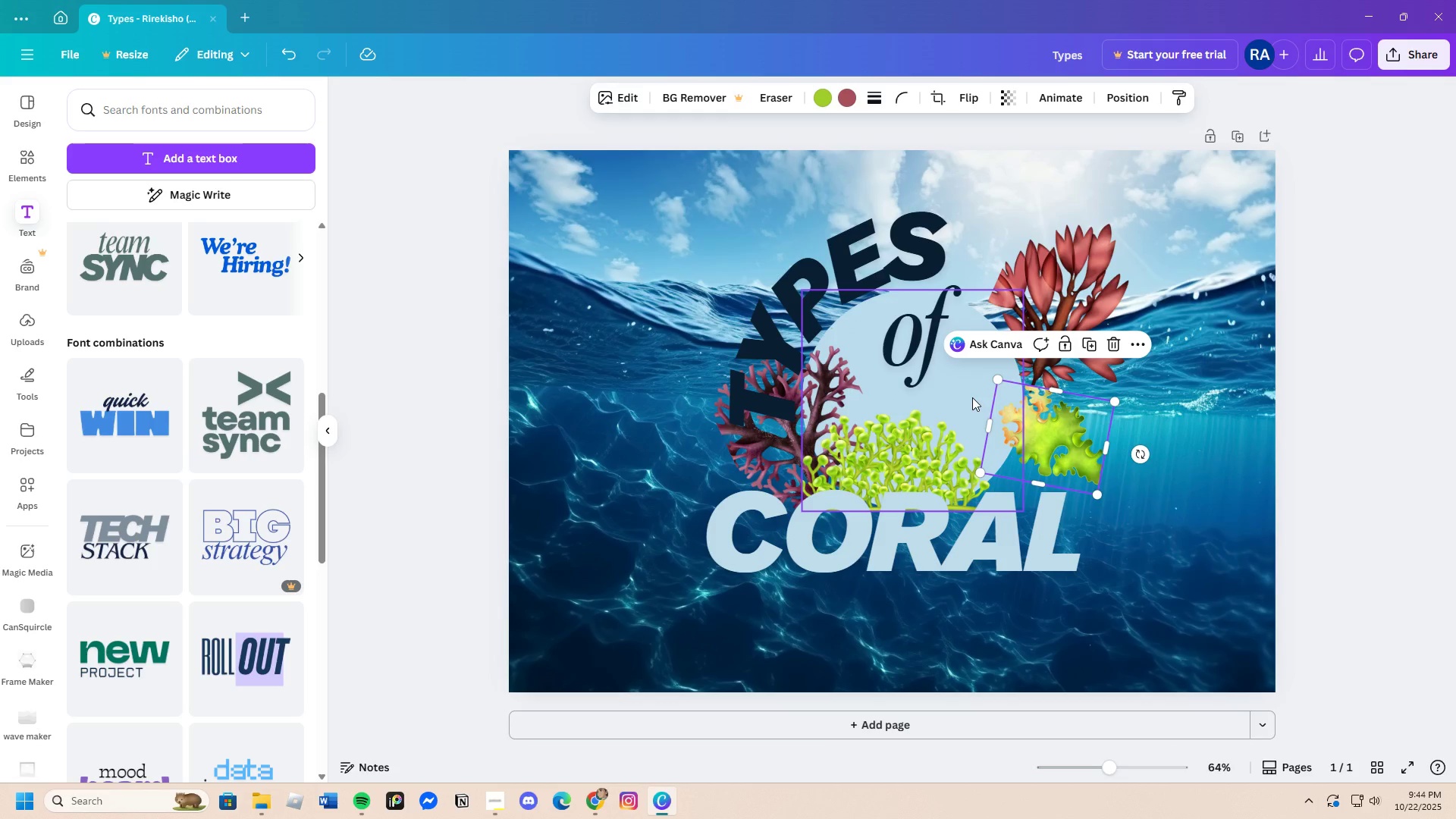 
left_click([972, 397])
 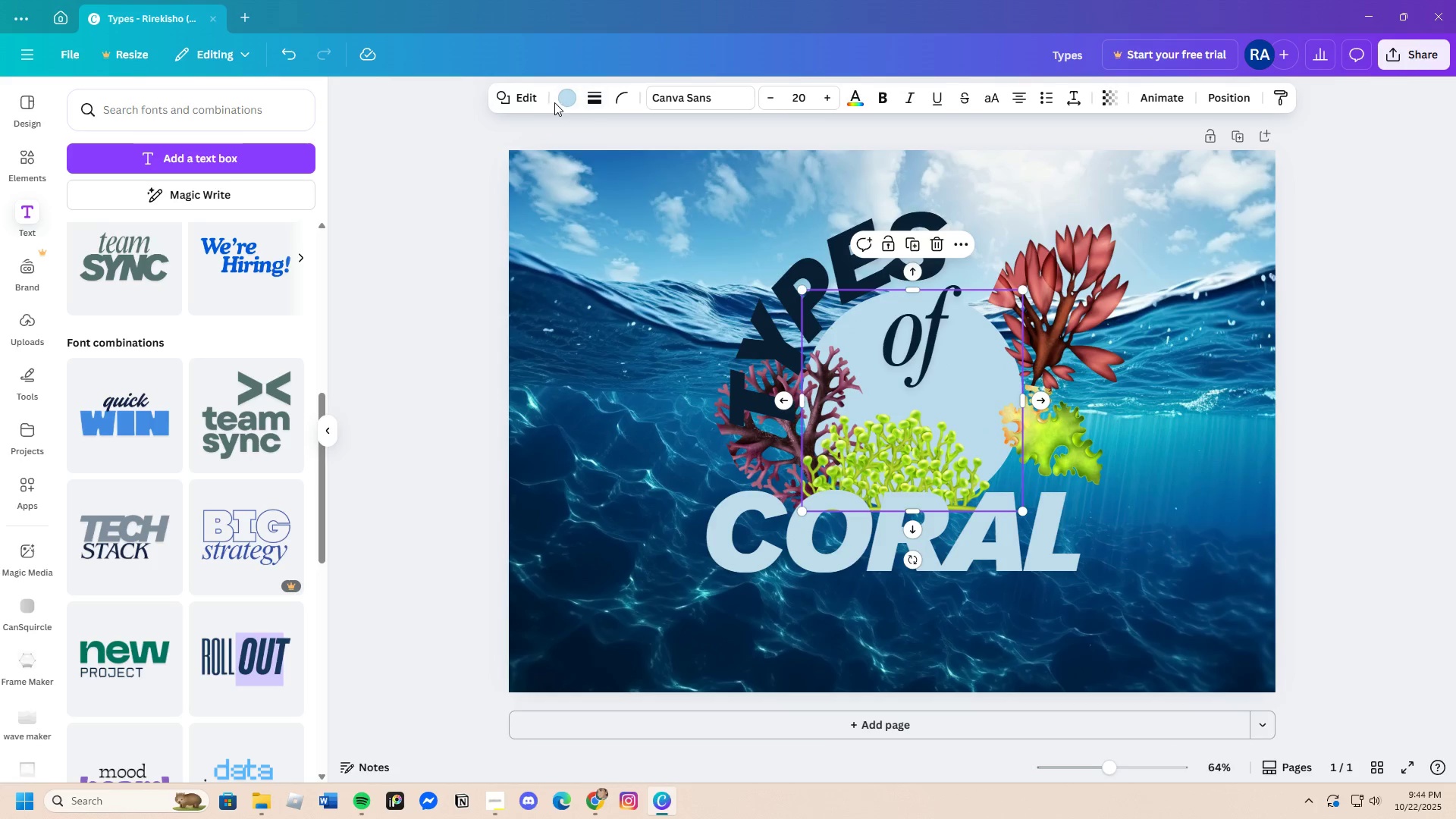 
left_click([560, 98])
 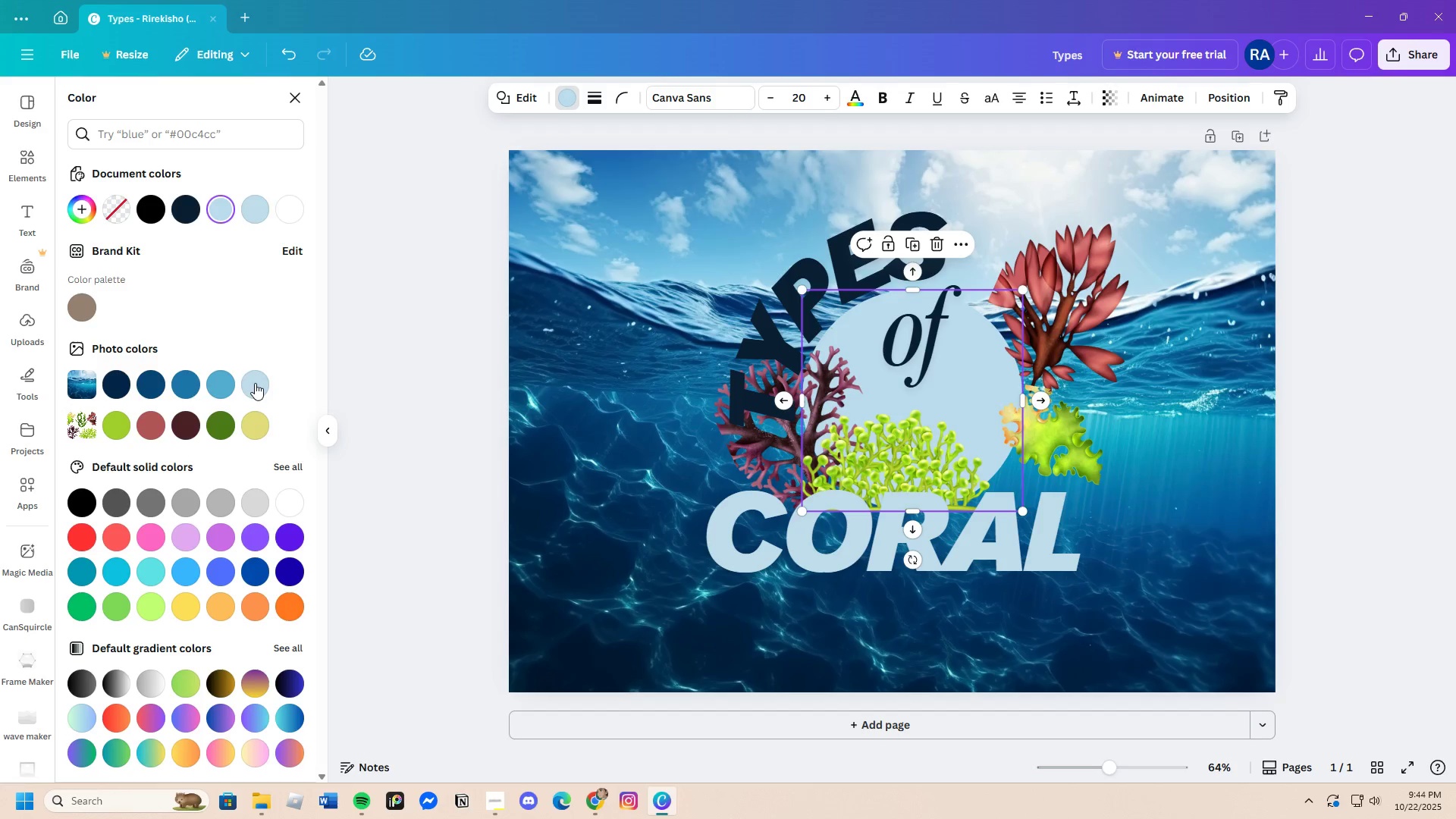 
left_click_drag(start_coordinate=[212, 374], to_coordinate=[216, 374])
 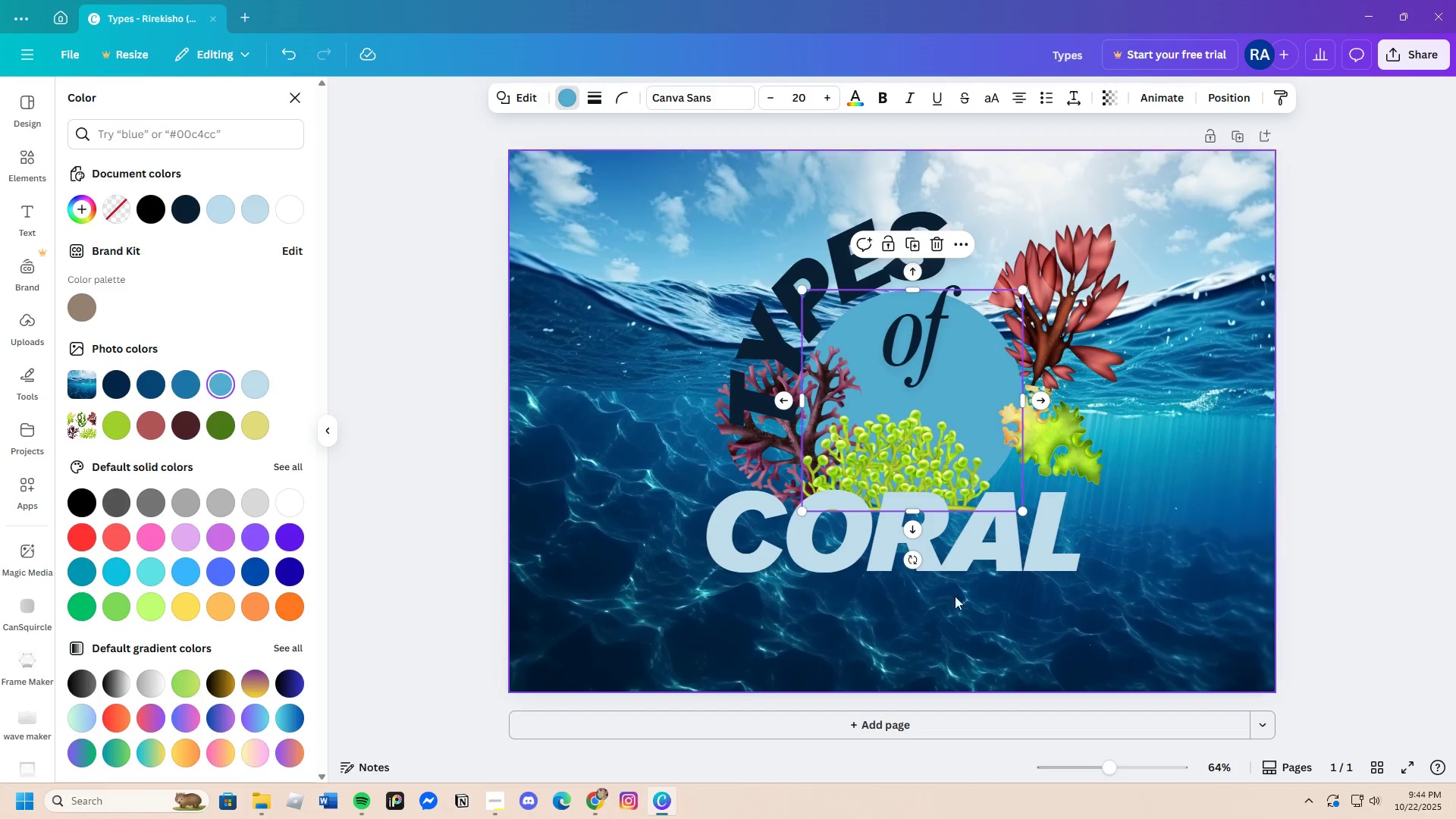 
left_click([935, 563])
 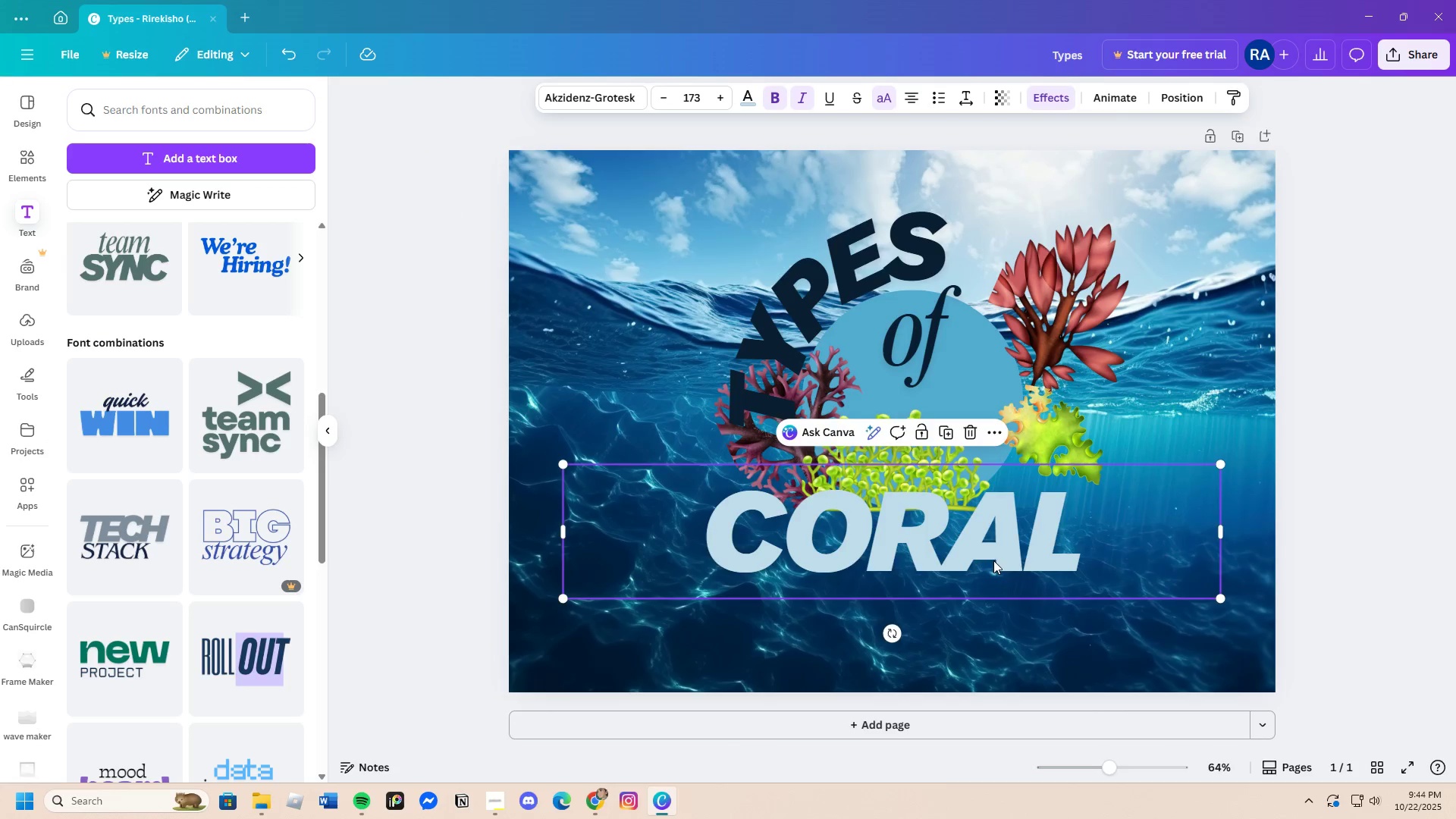 
left_click_drag(start_coordinate=[993, 560], to_coordinate=[1007, 454])
 